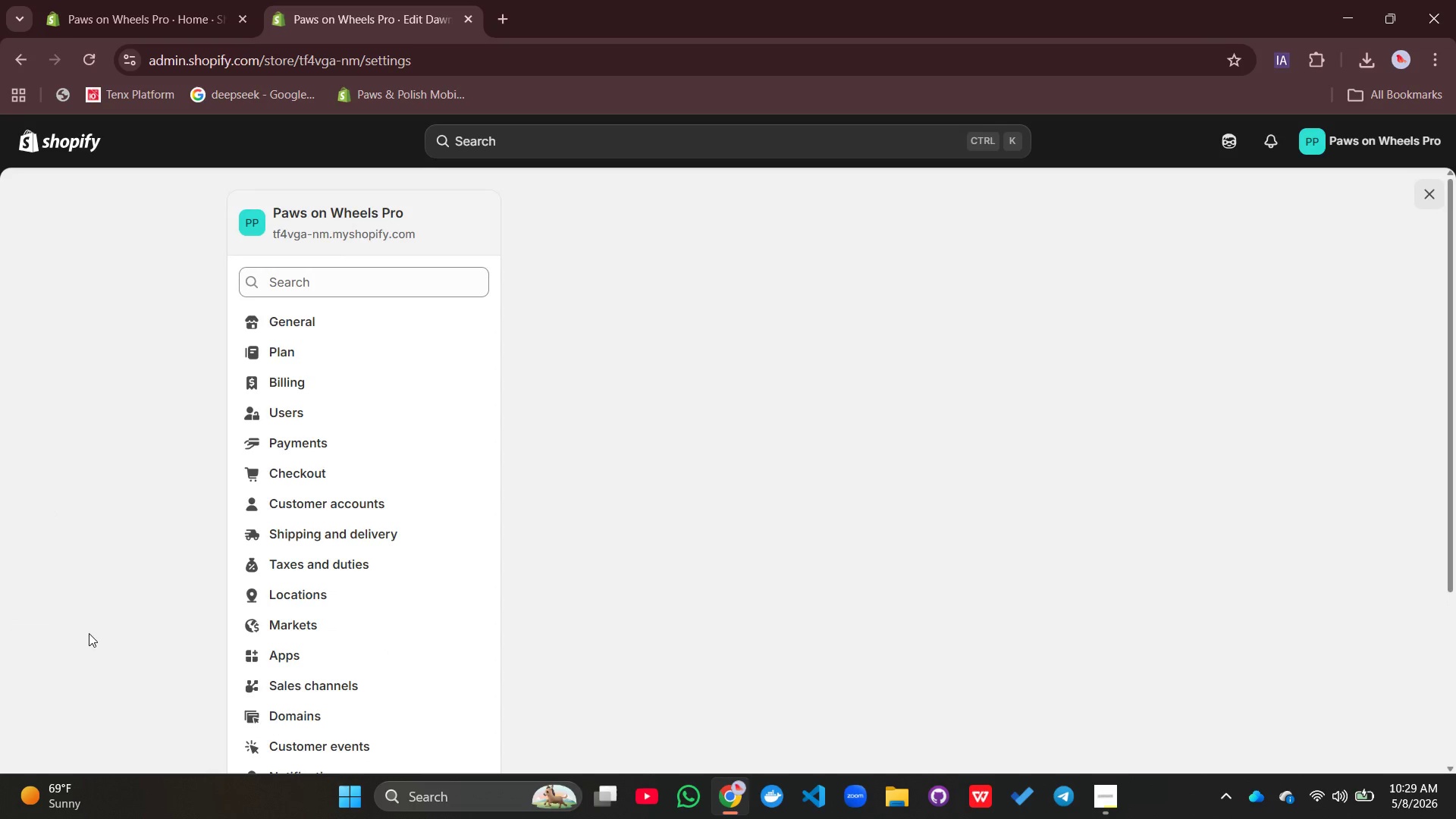 
wait(10.06)
 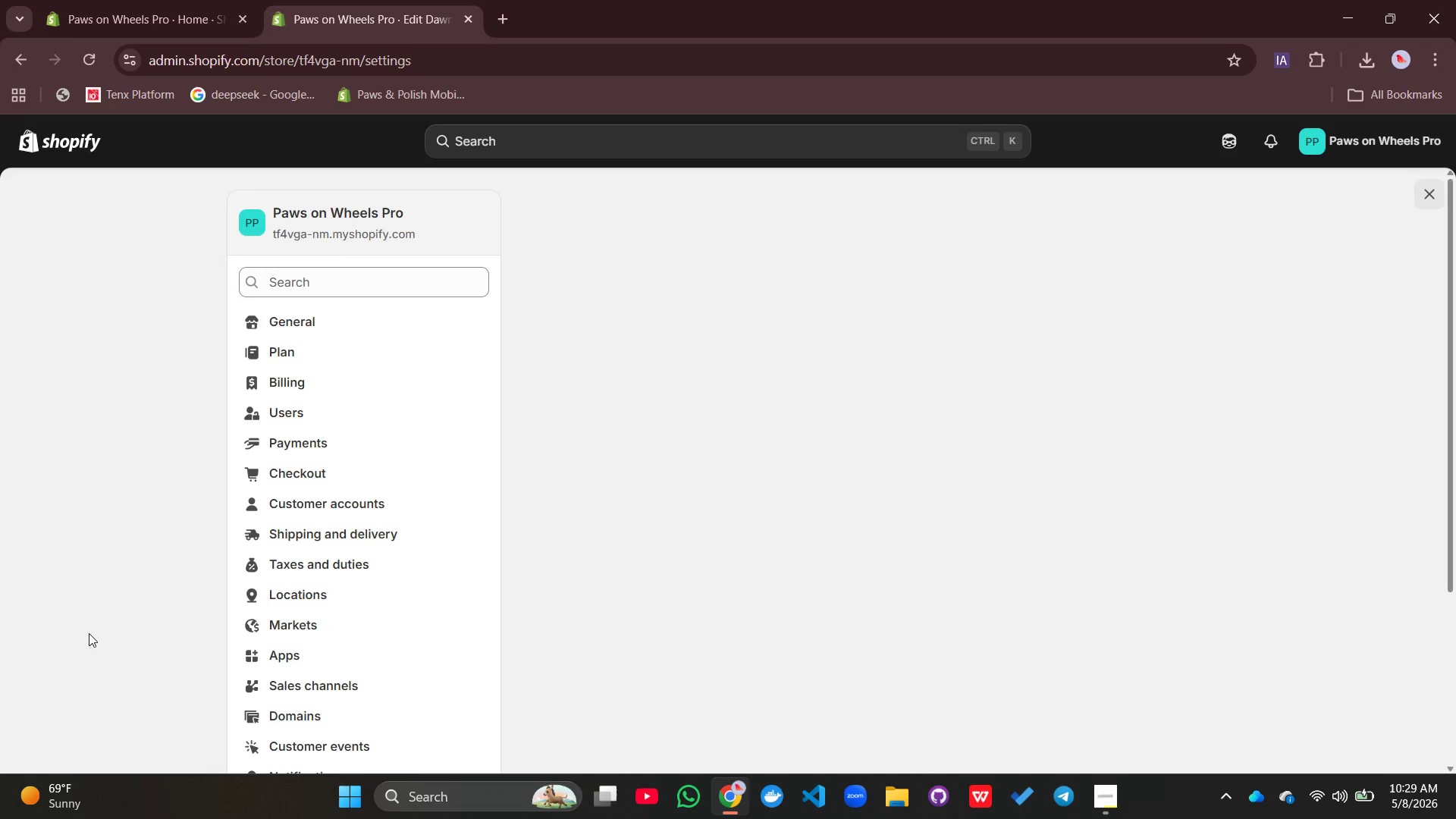 
scroll: coordinate [948, 469], scroll_direction: down, amount: 3.0
 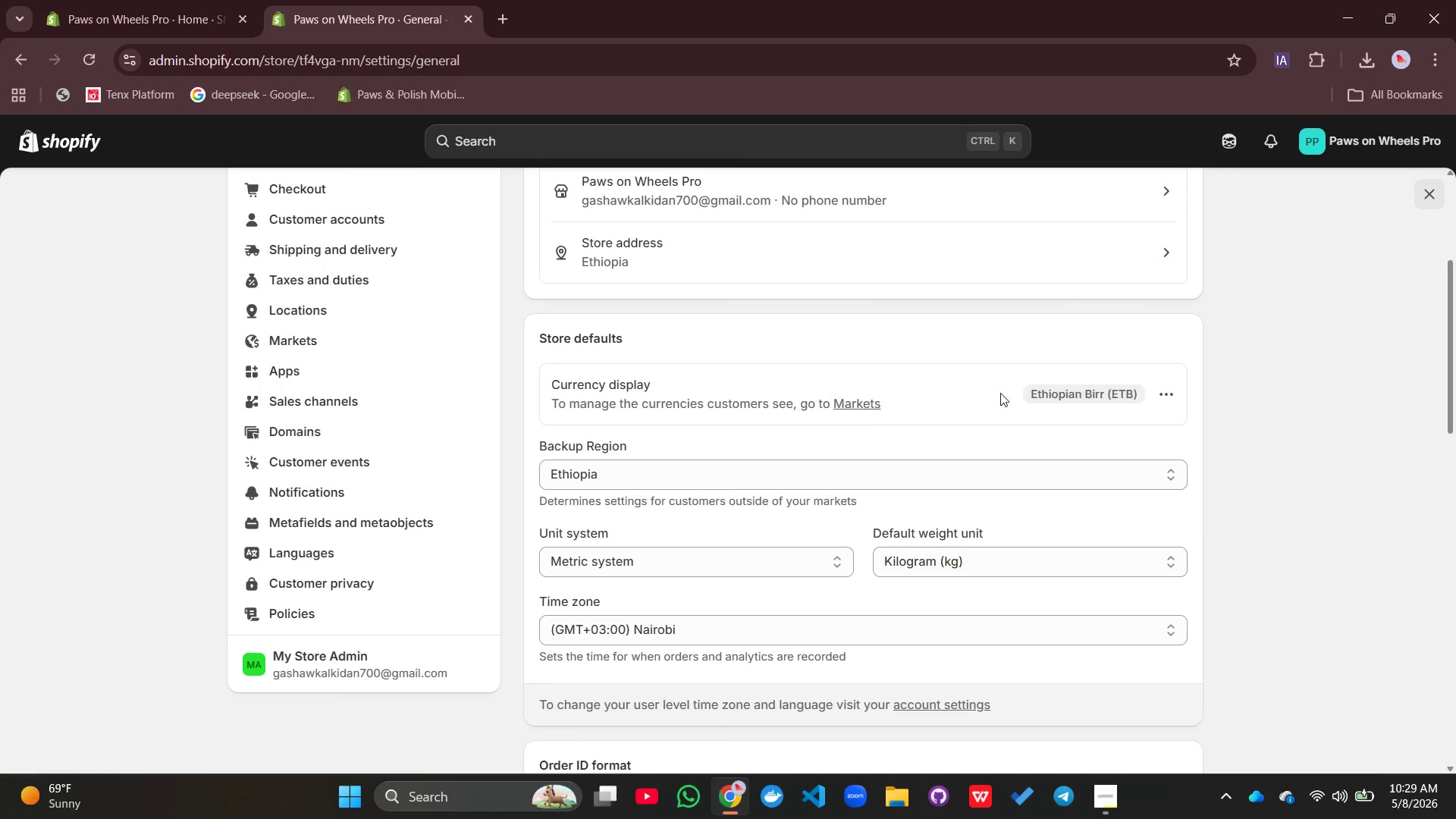 
left_click([1000, 393])
 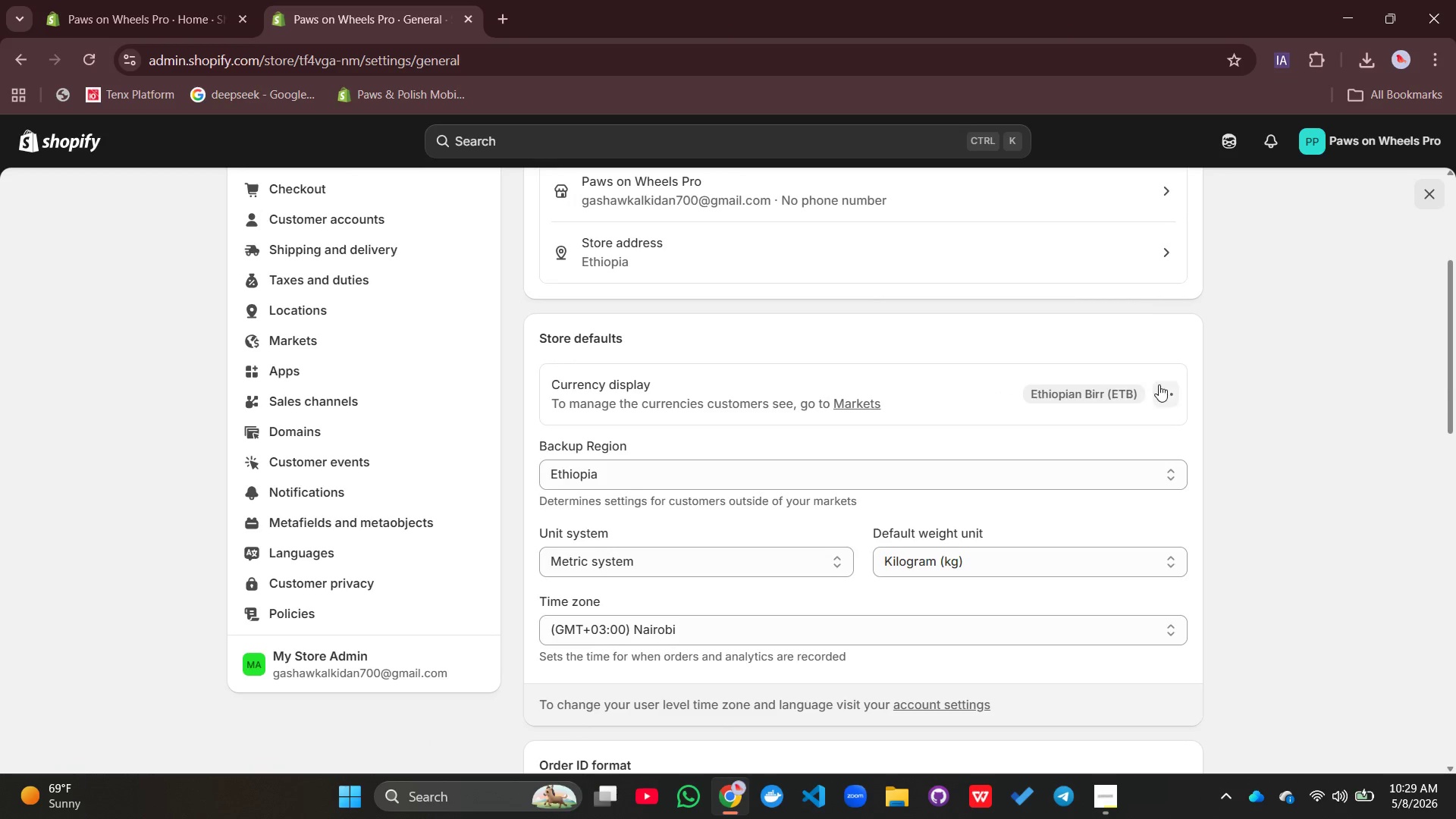 
left_click([1159, 384])
 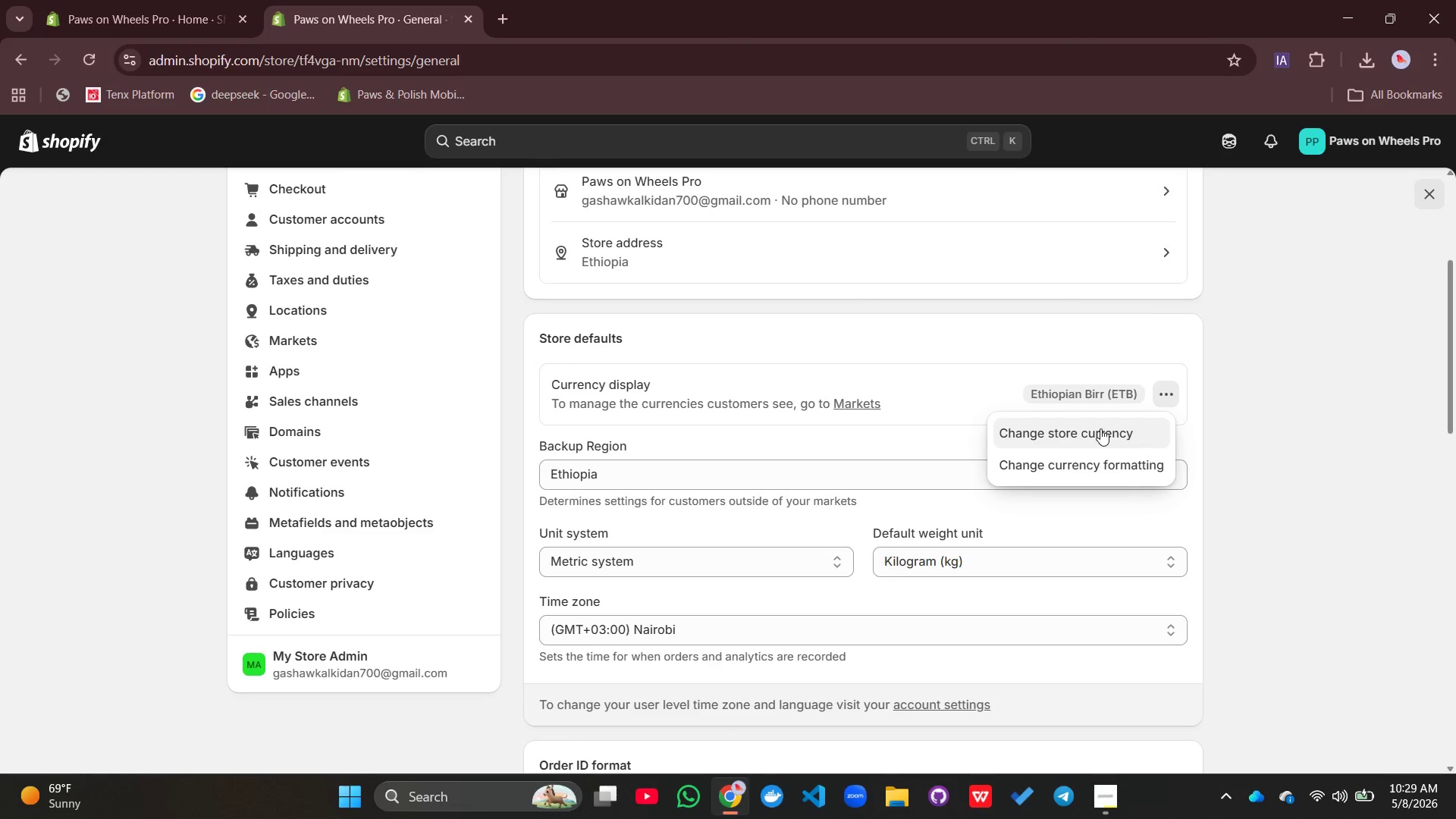 
left_click([1098, 428])
 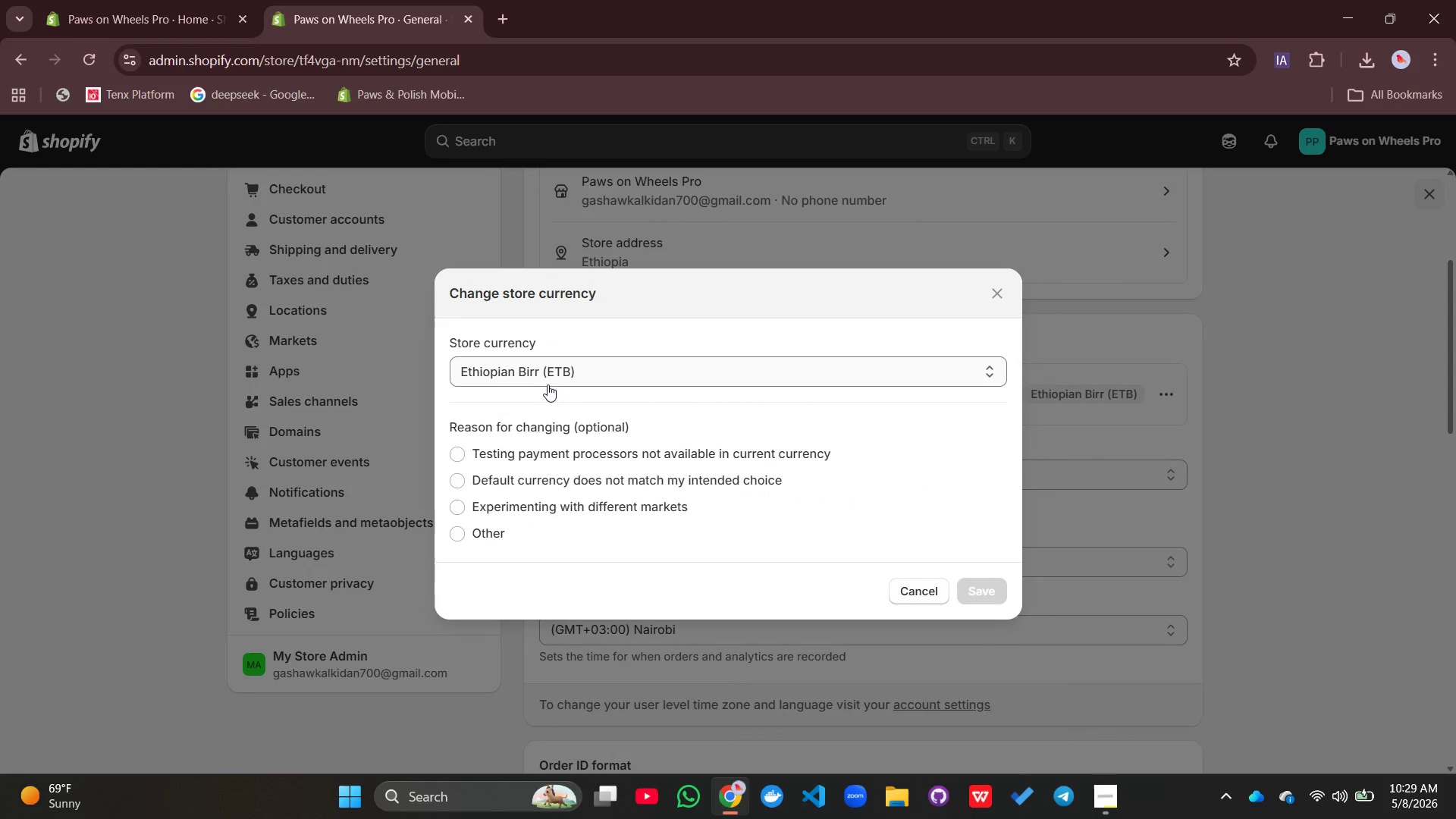 
left_click([559, 372])
 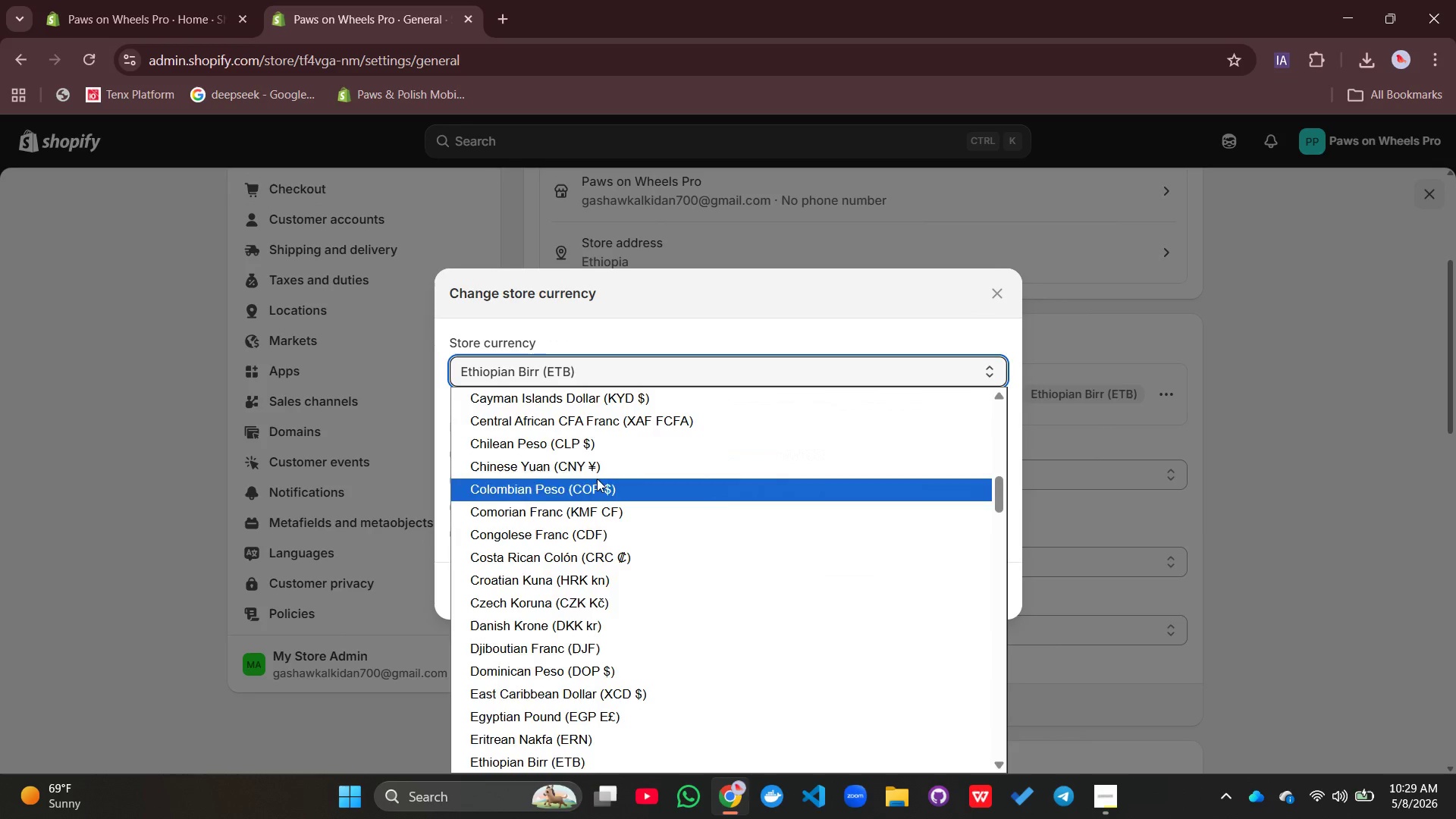 
scroll: coordinate [597, 479], scroll_direction: up, amount: 10.0
 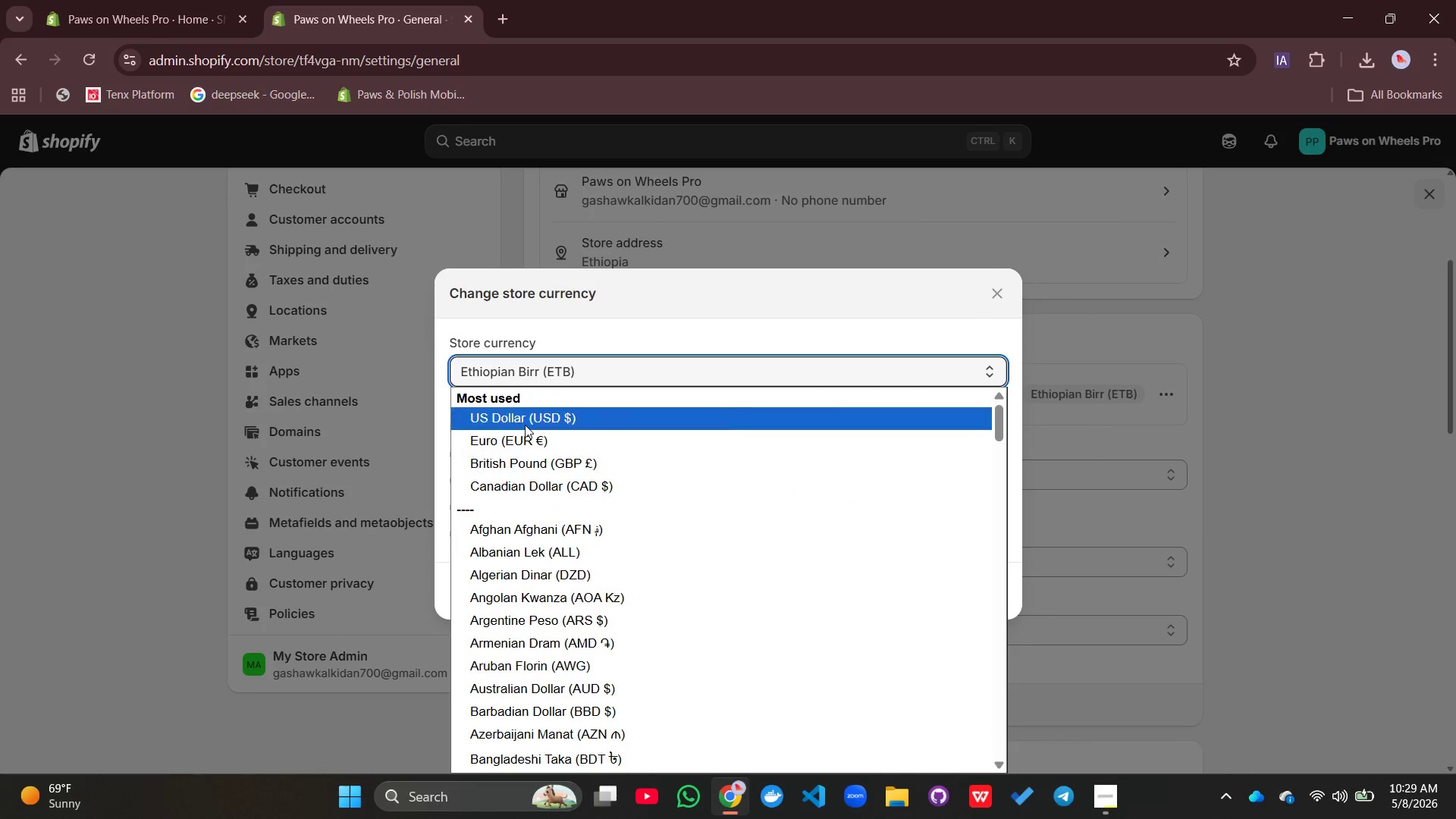 
left_click([525, 425])
 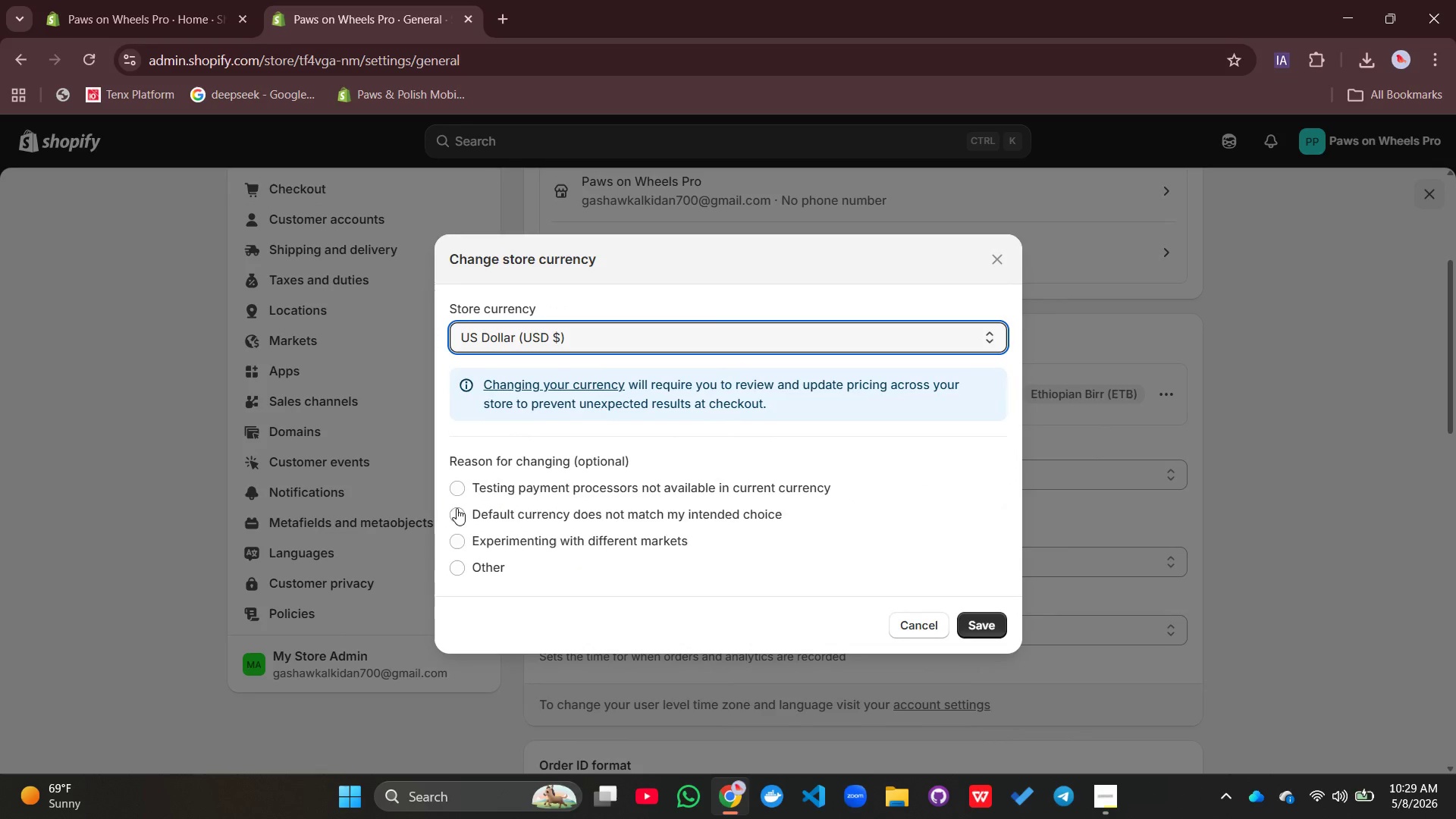 
left_click([463, 518])
 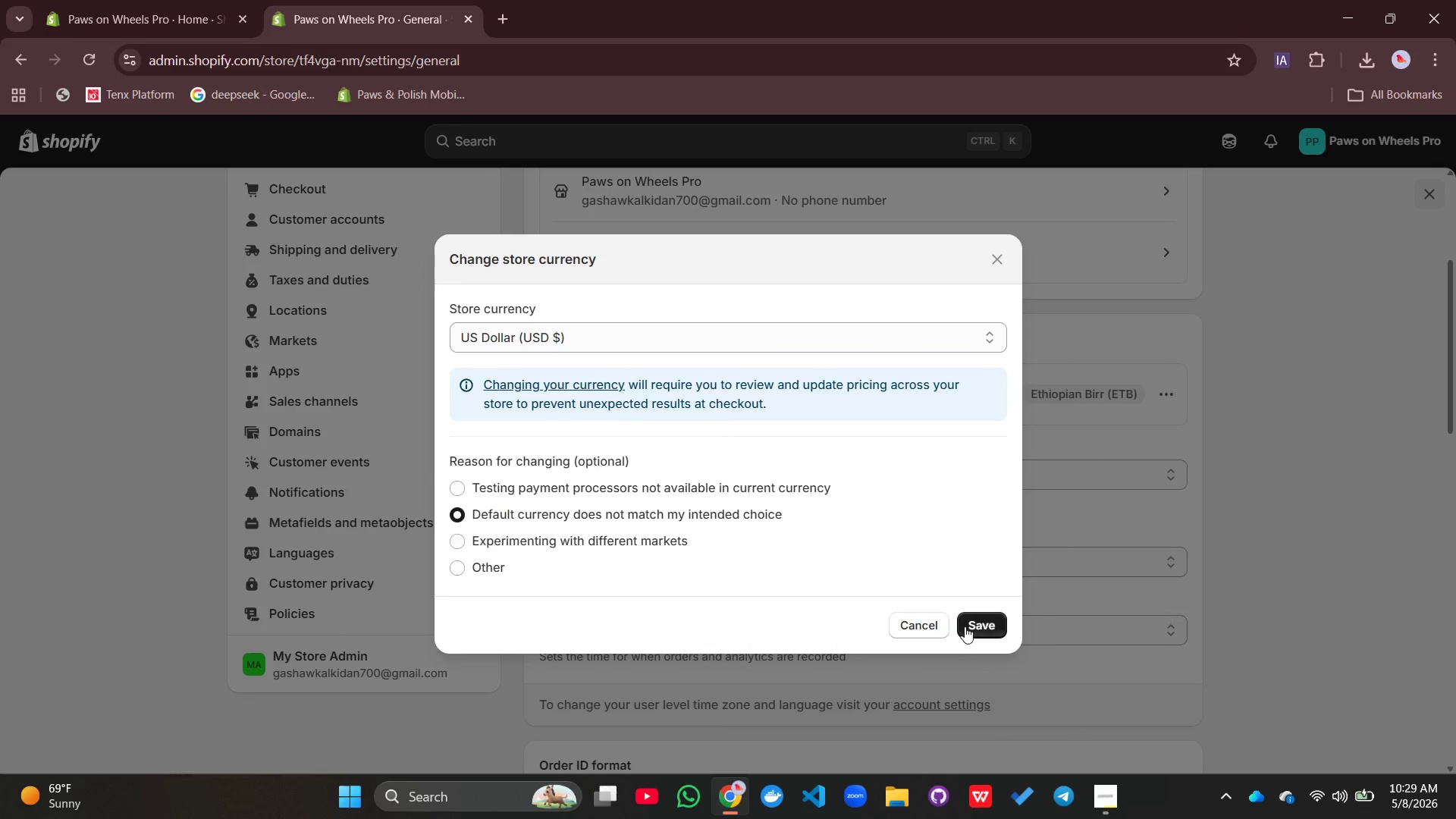 
left_click([984, 632])
 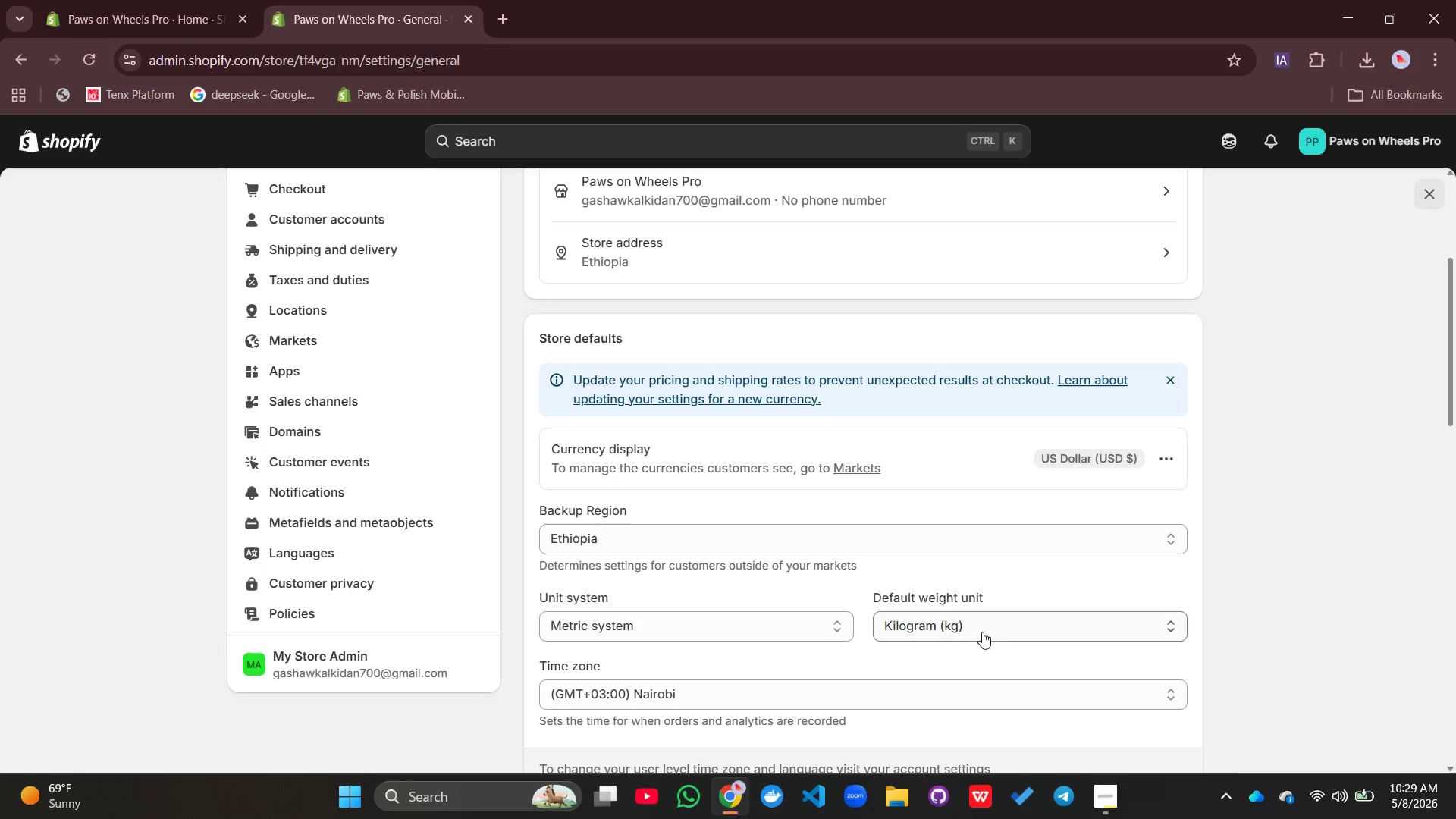 
scroll: coordinate [622, 500], scroll_direction: up, amount: 8.0
 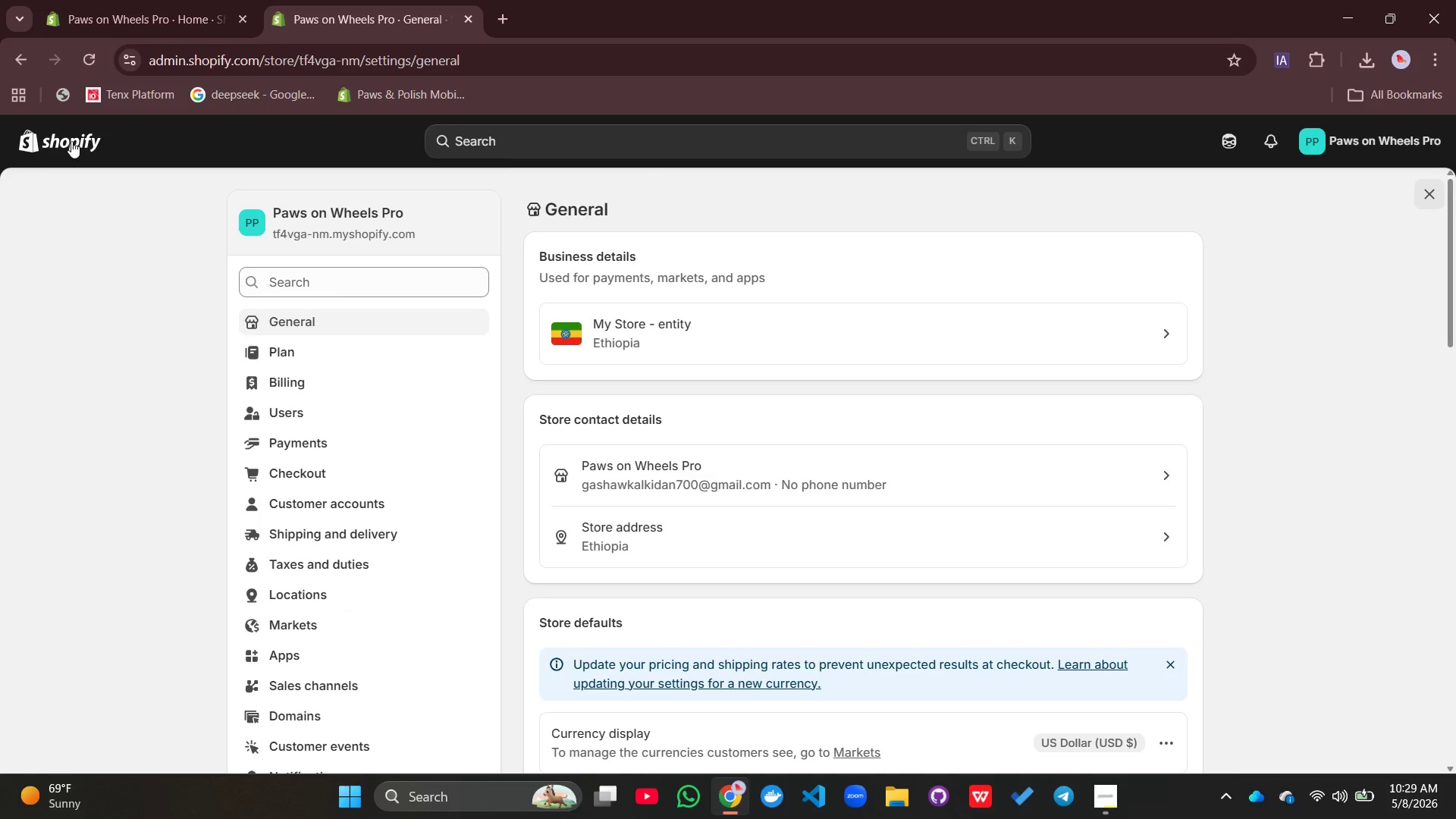 
left_click([74, 140])
 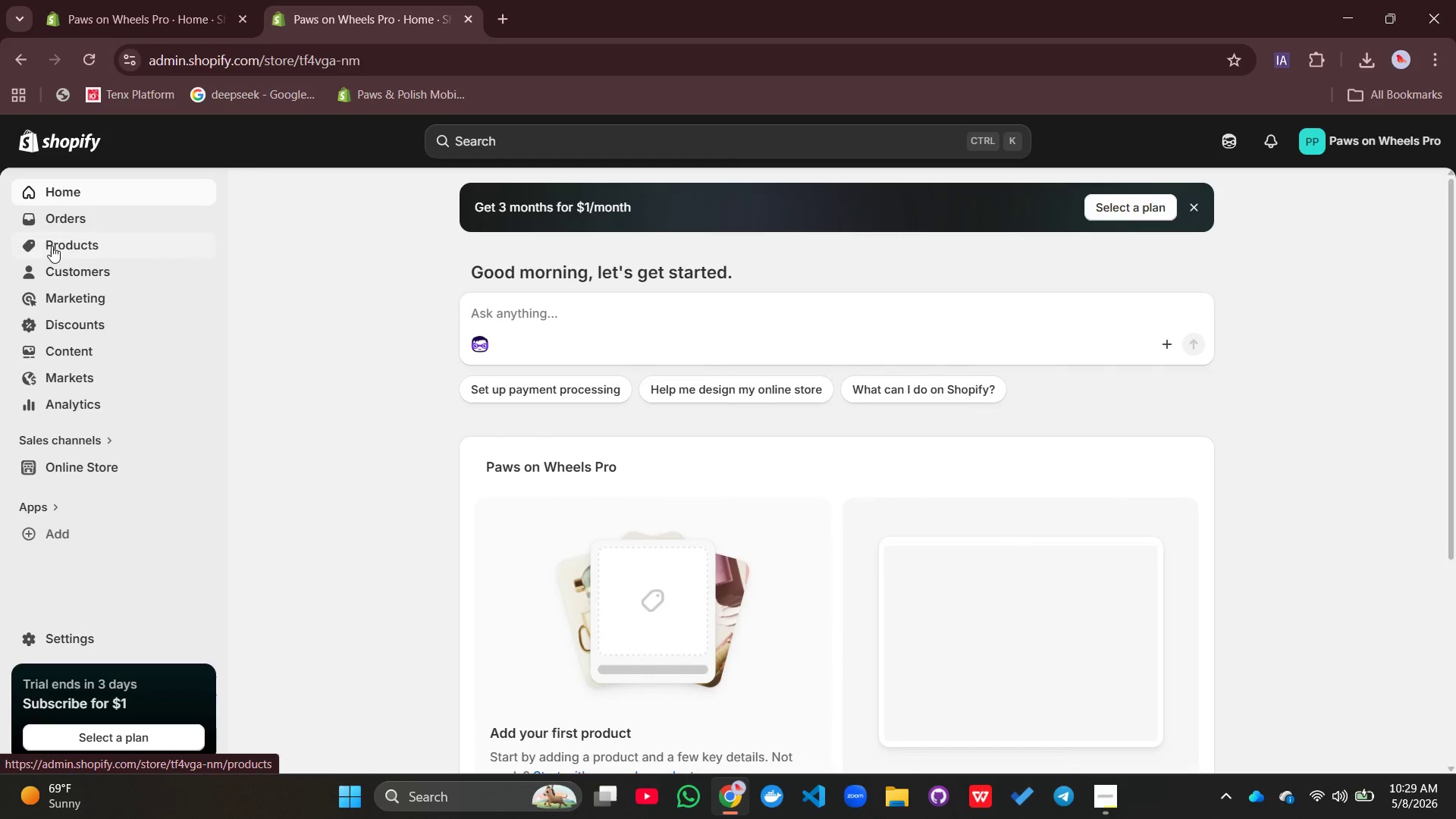 
wait(5.23)
 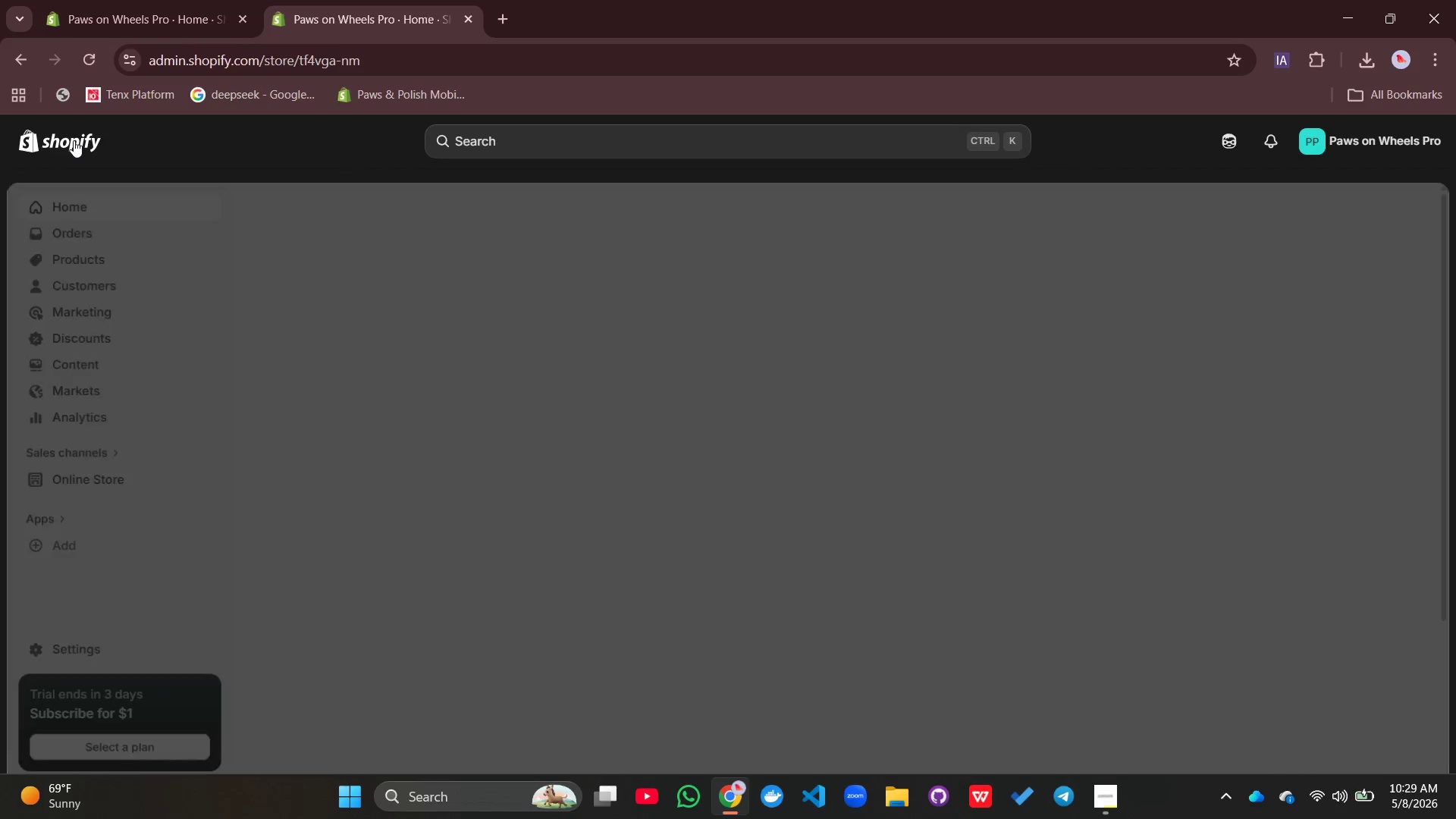 
left_click([60, 248])
 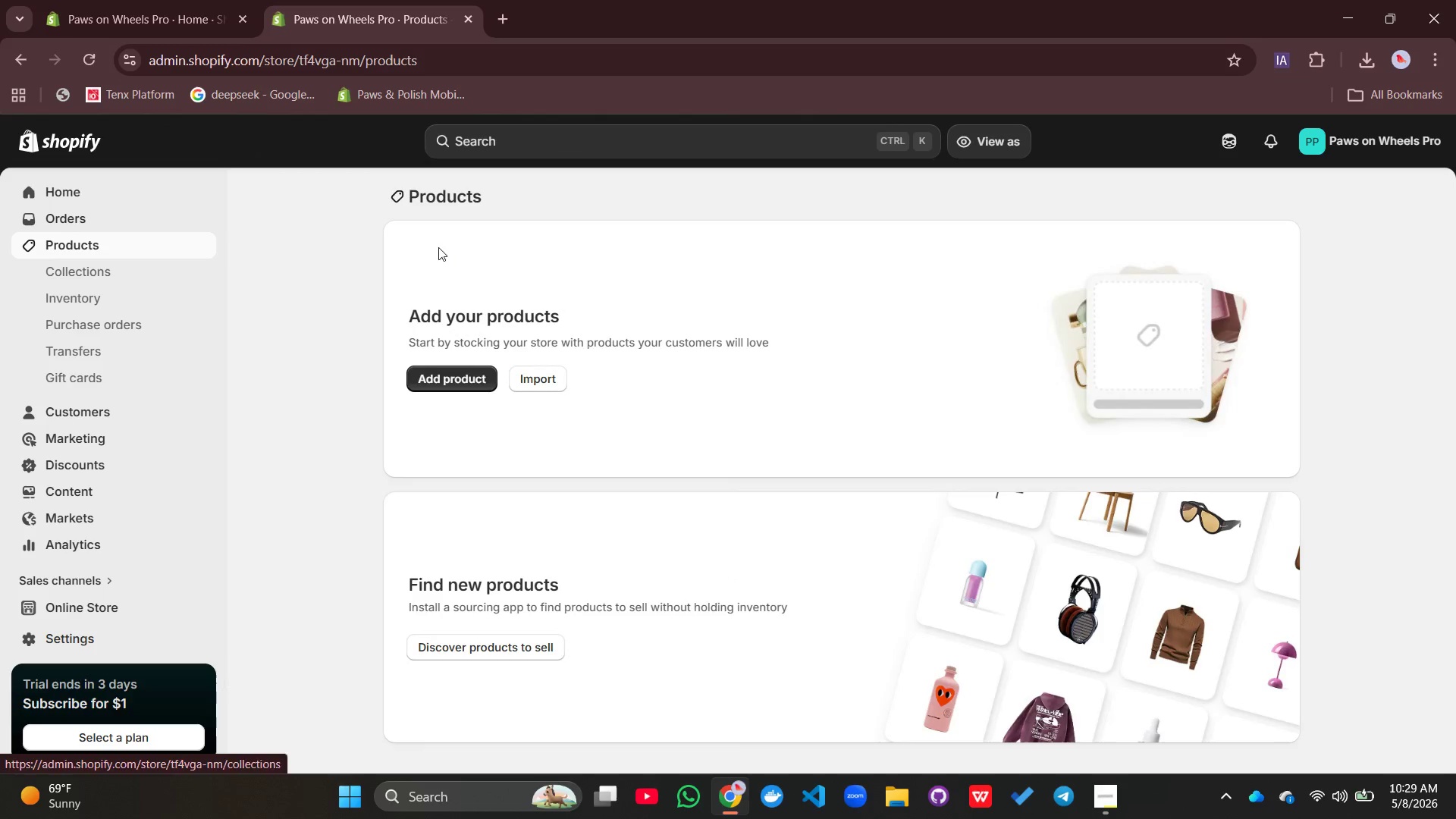 
left_click([538, 379])
 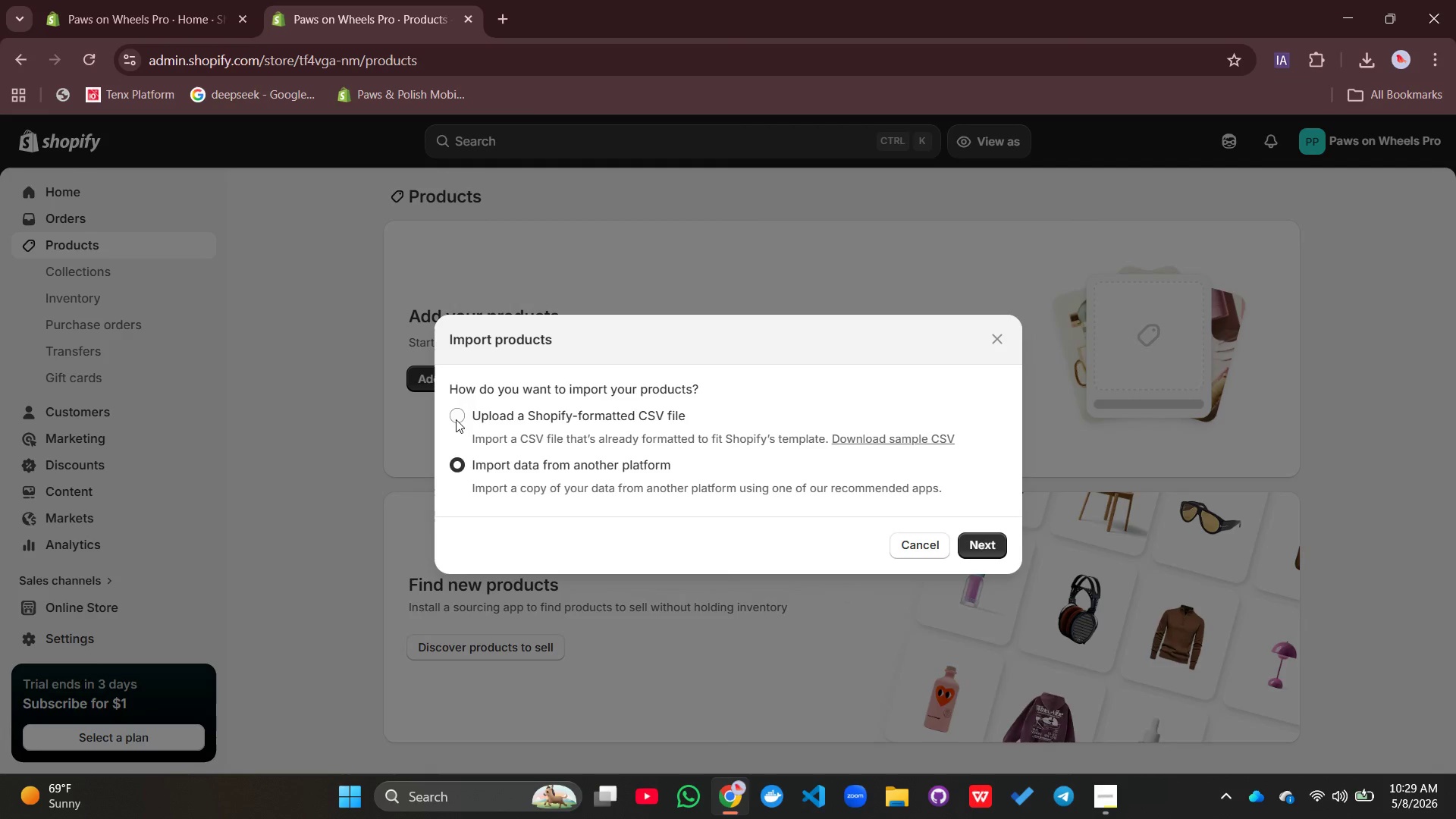 
left_click([455, 417])
 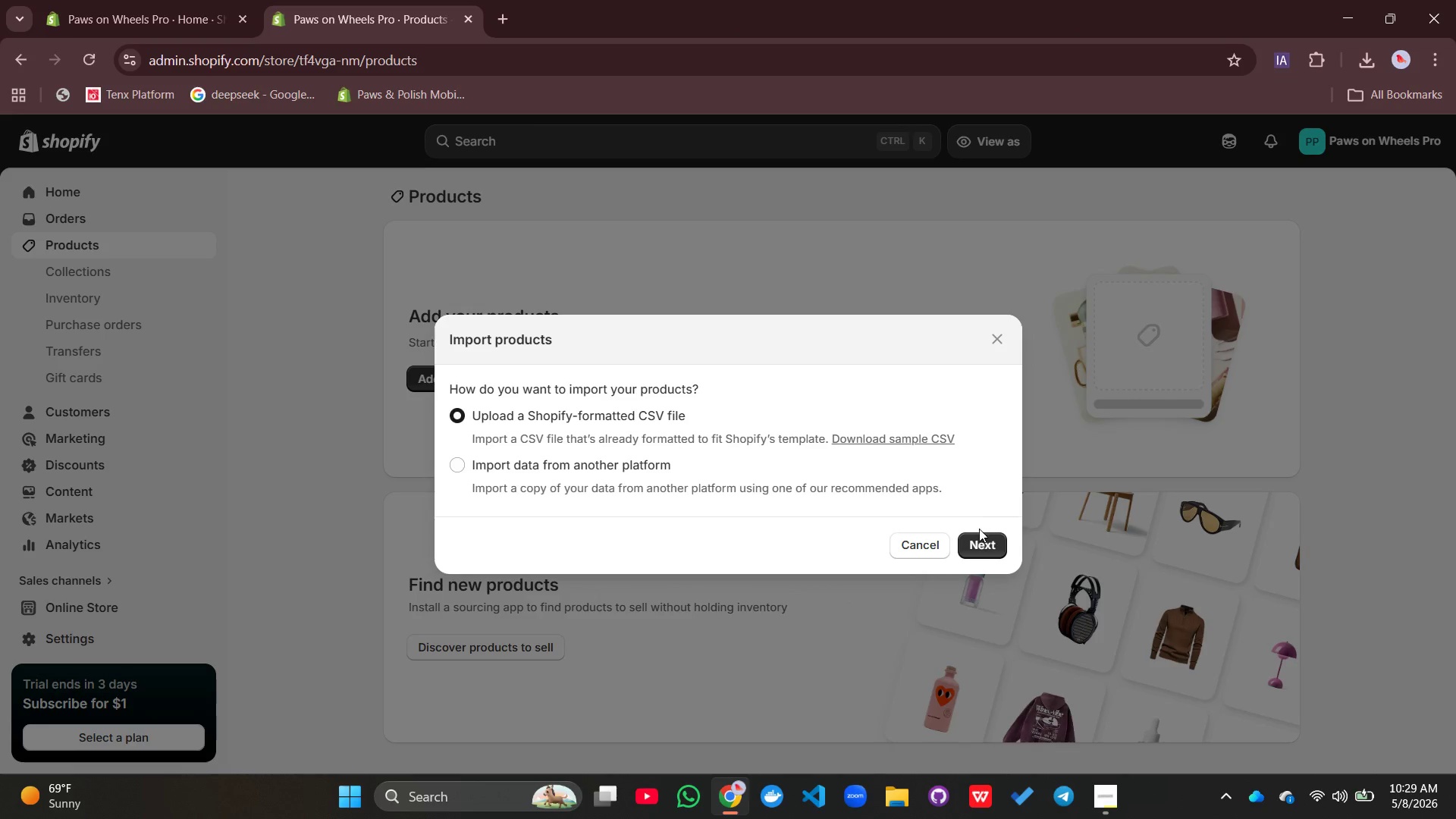 
left_click([979, 541])
 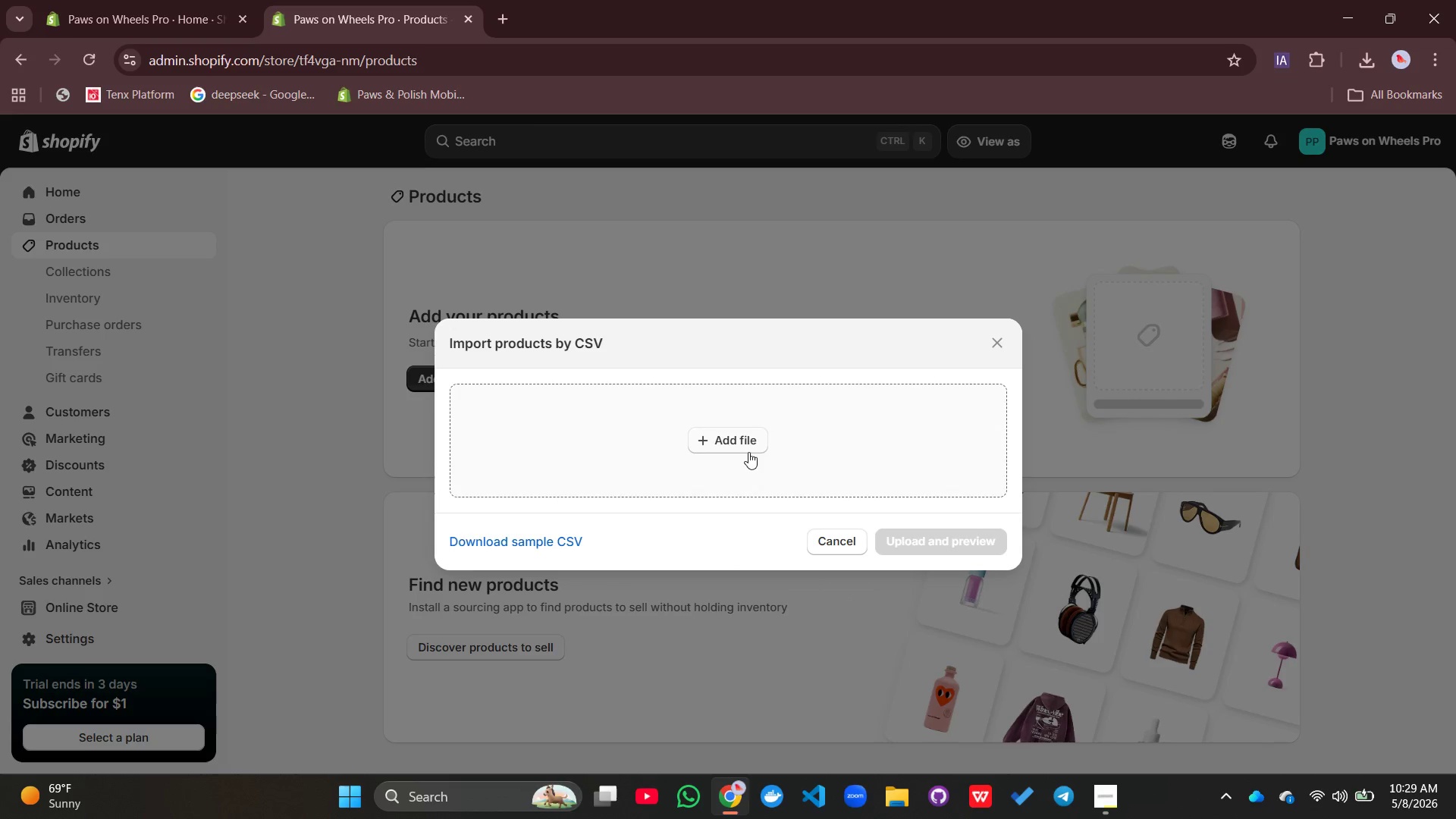 
left_click([739, 444])
 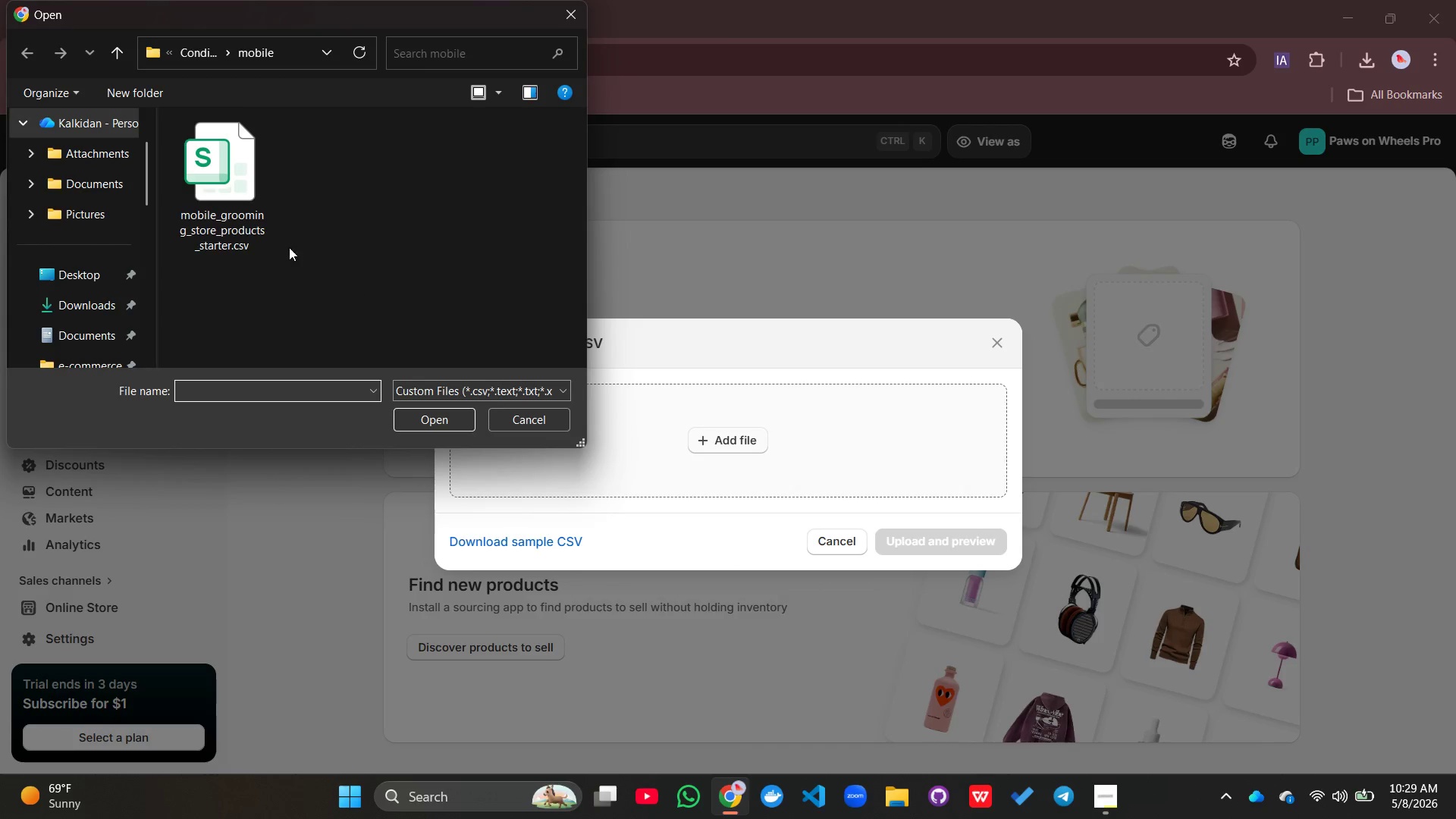 
left_click([246, 212])
 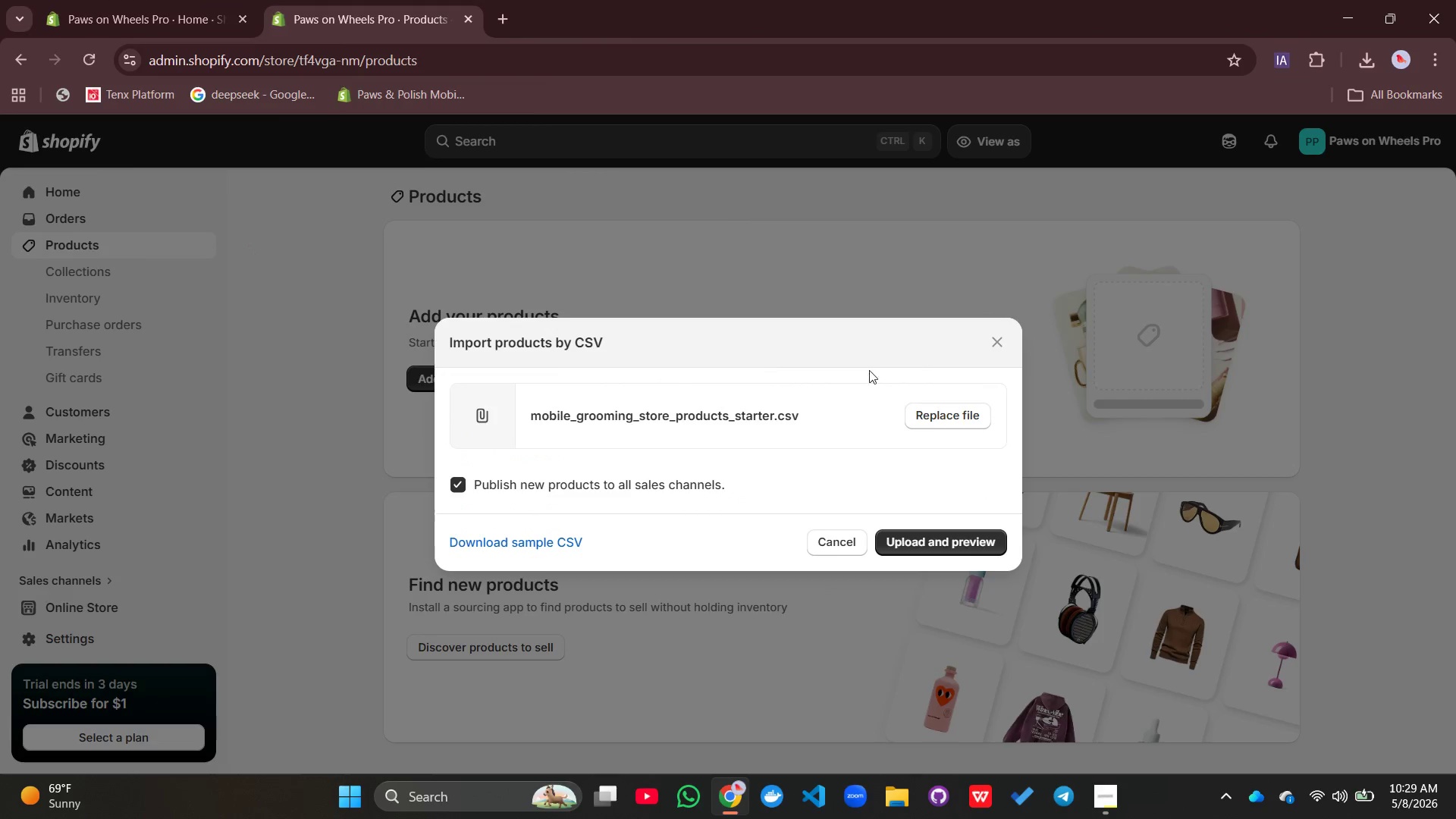 
left_click([952, 546])
 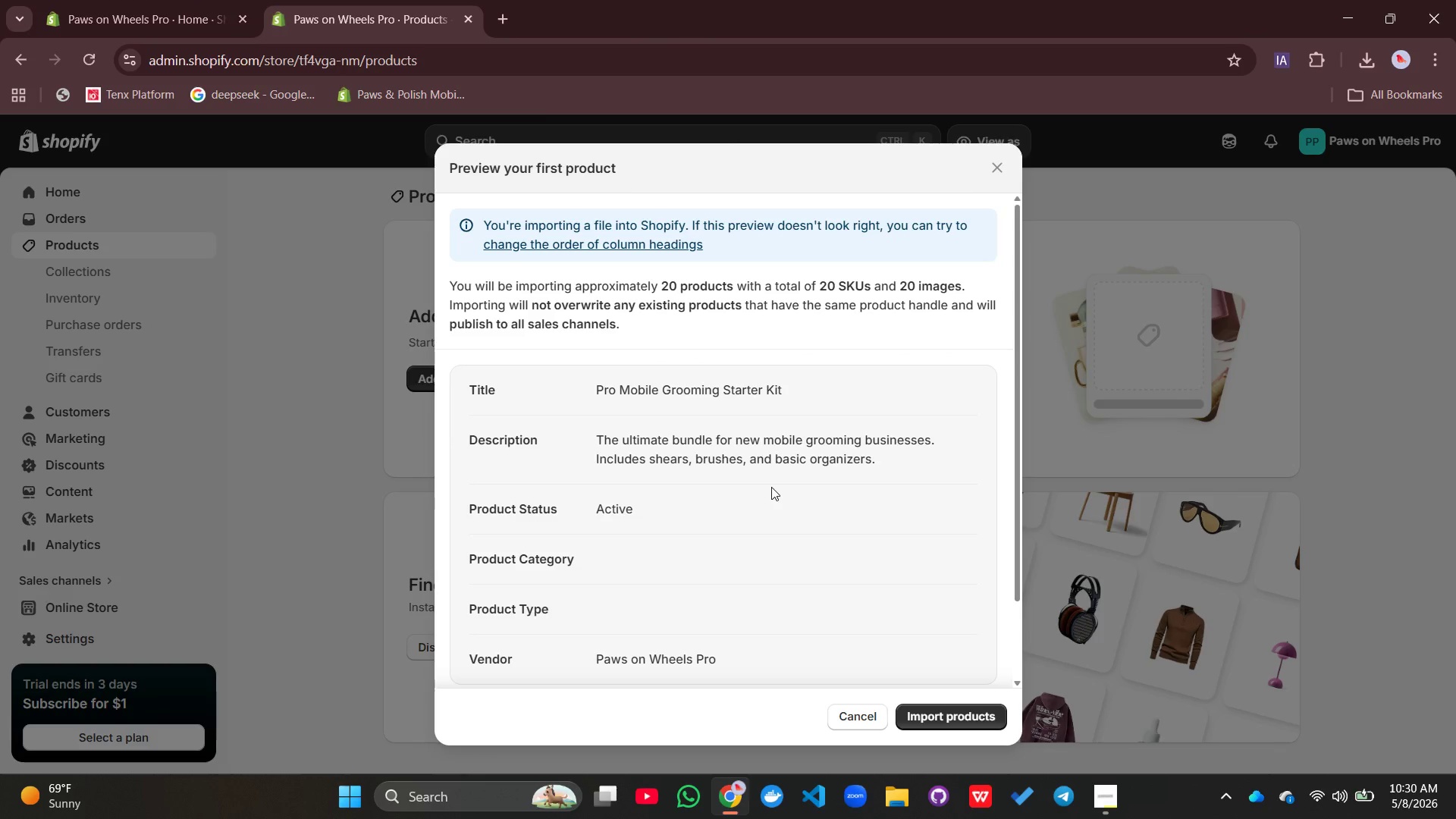 
wait(5.64)
 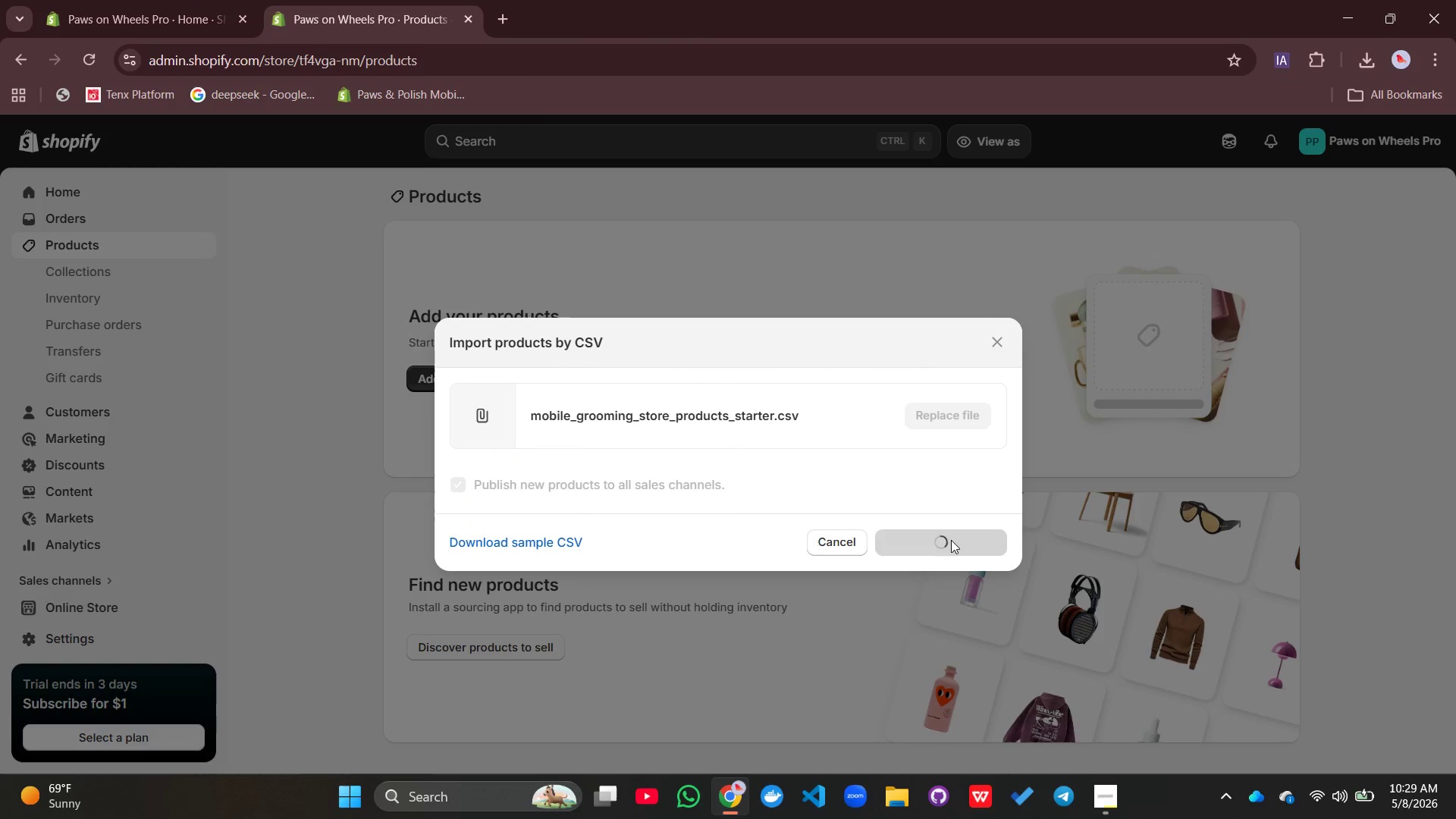 
scroll: coordinate [771, 487], scroll_direction: down, amount: 5.0
 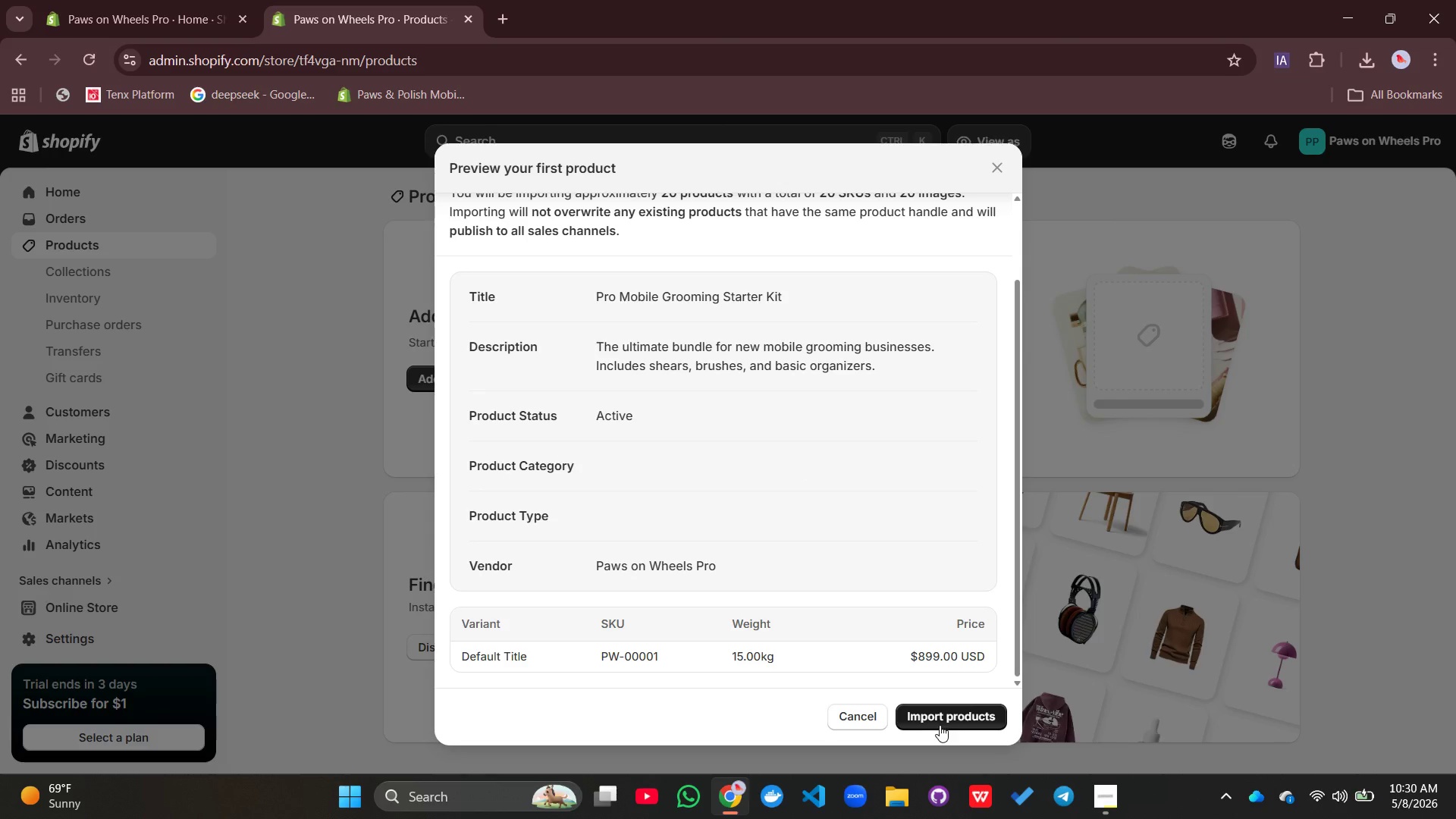 
left_click([938, 717])
 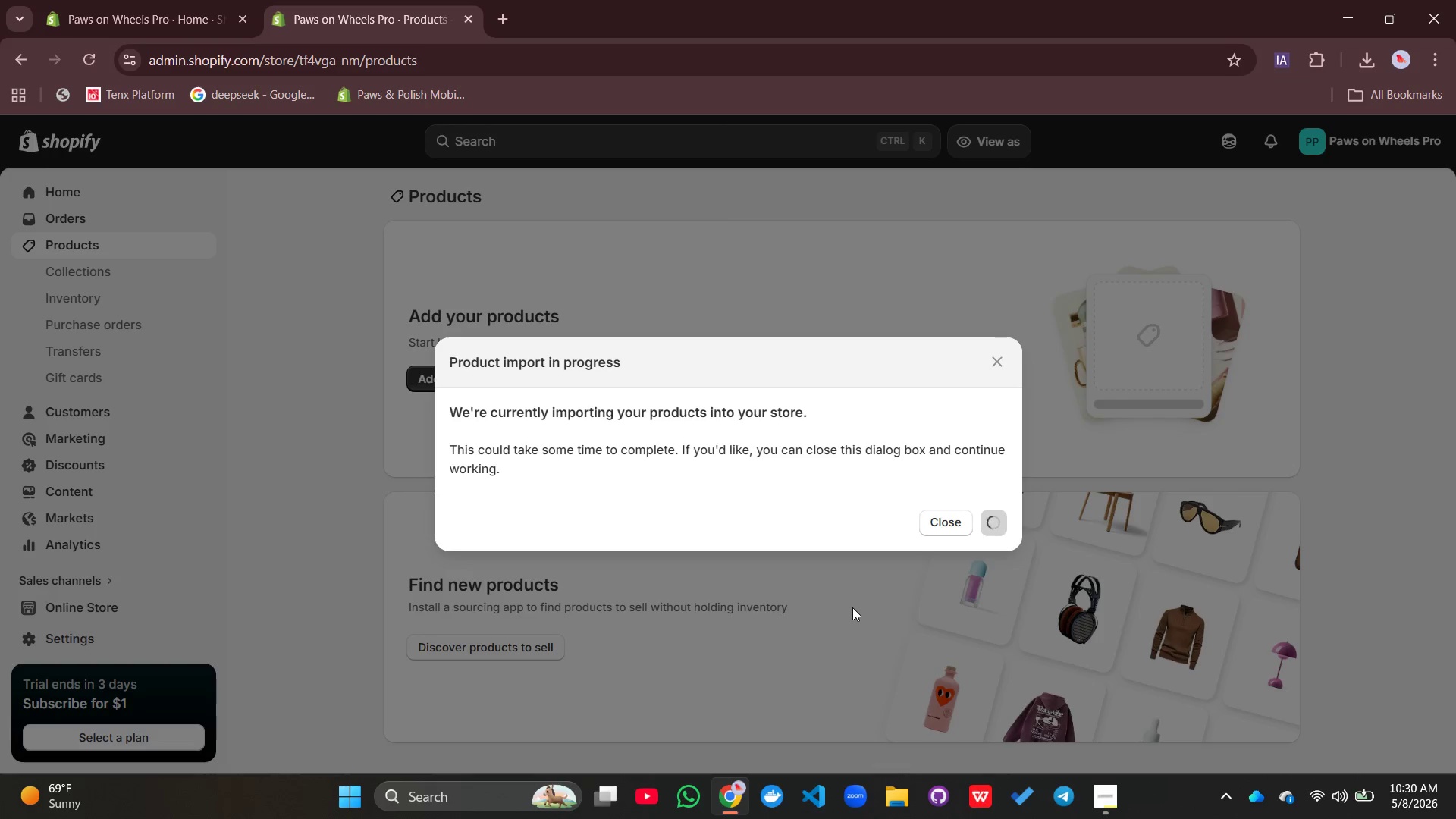 
wait(26.17)
 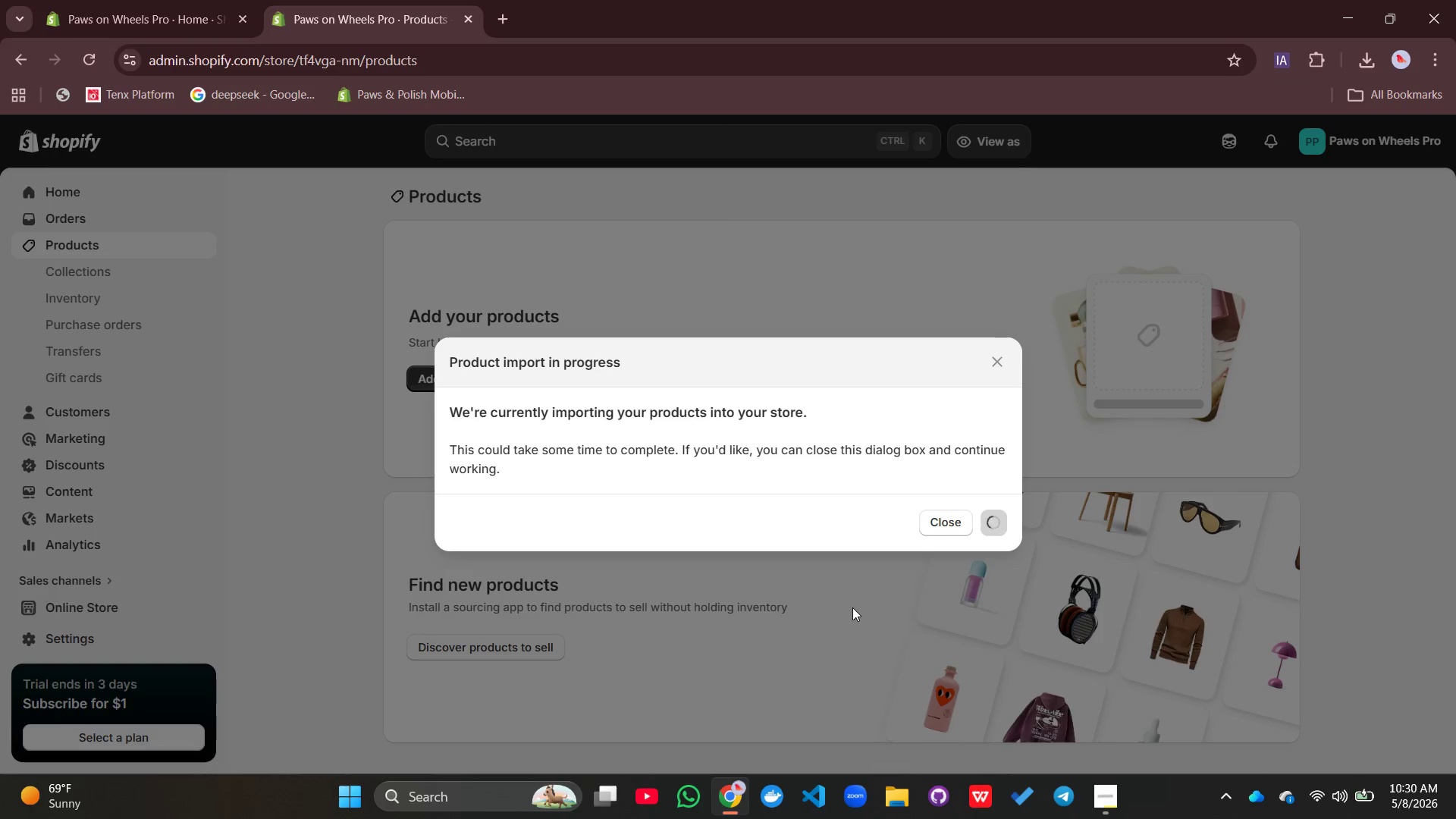 
scroll: coordinate [682, 551], scroll_direction: down, amount: 7.0
 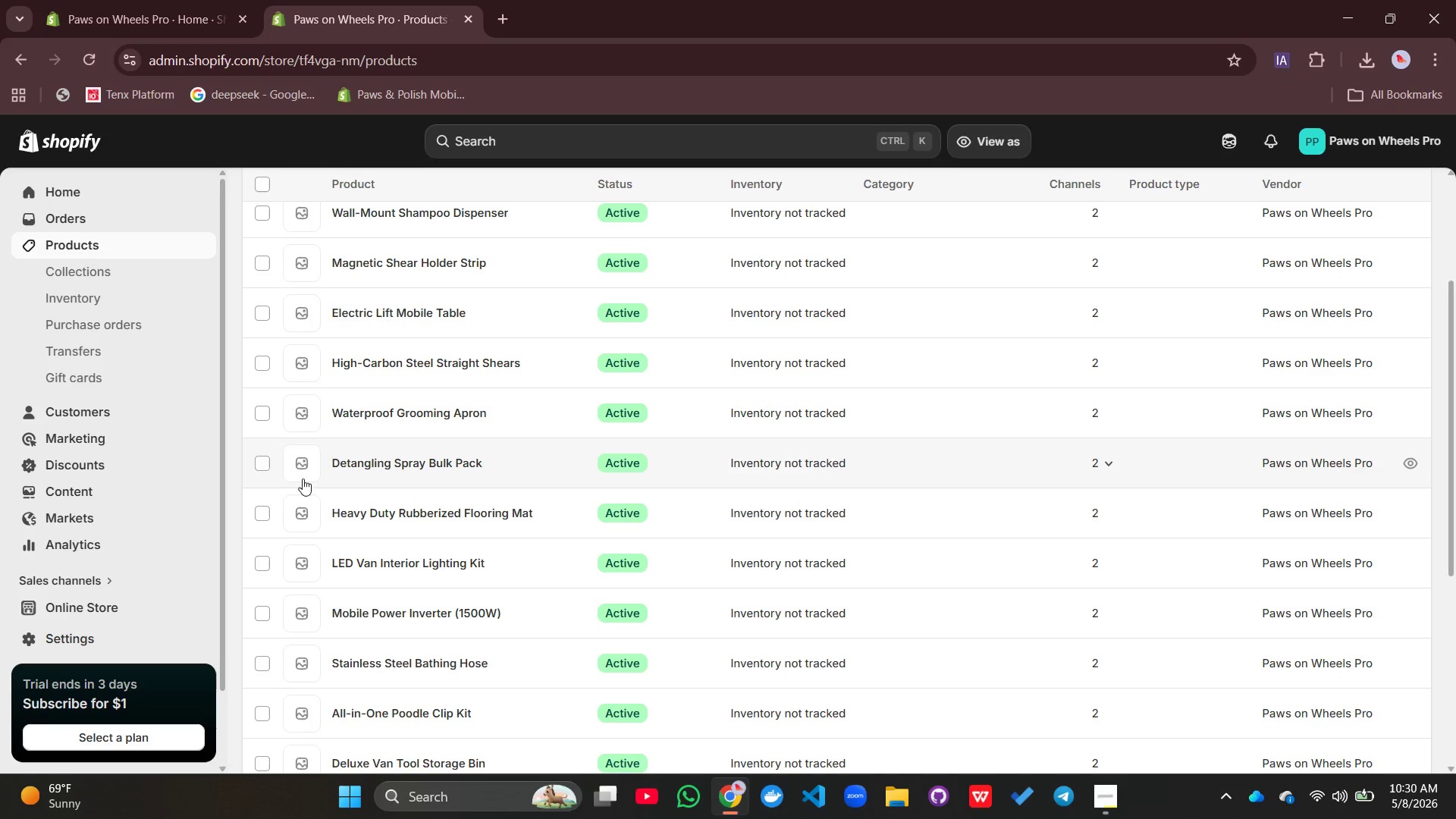 
scroll: coordinate [560, 551], scroll_direction: up, amount: 10.0
 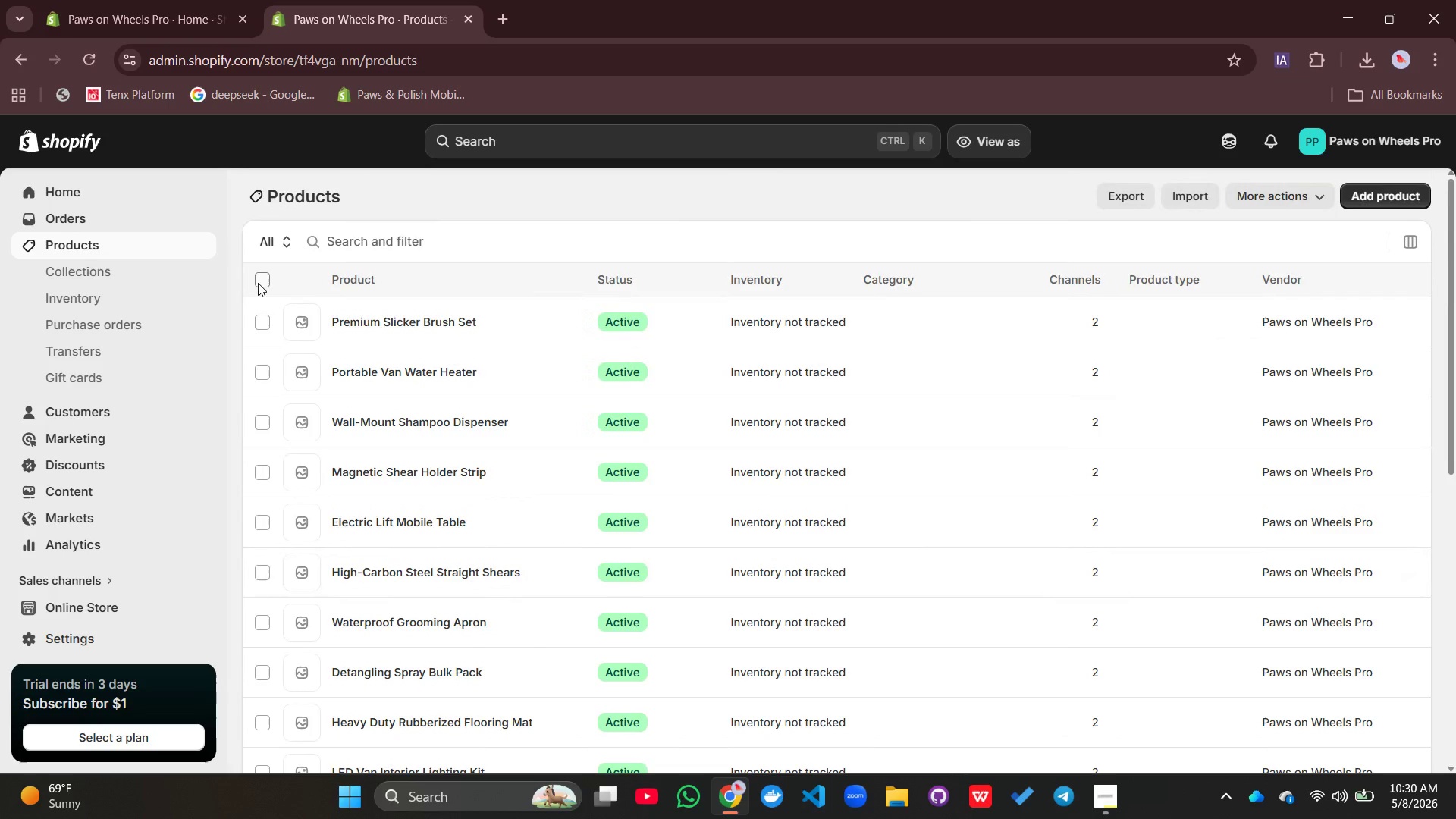 
left_click([258, 283])
 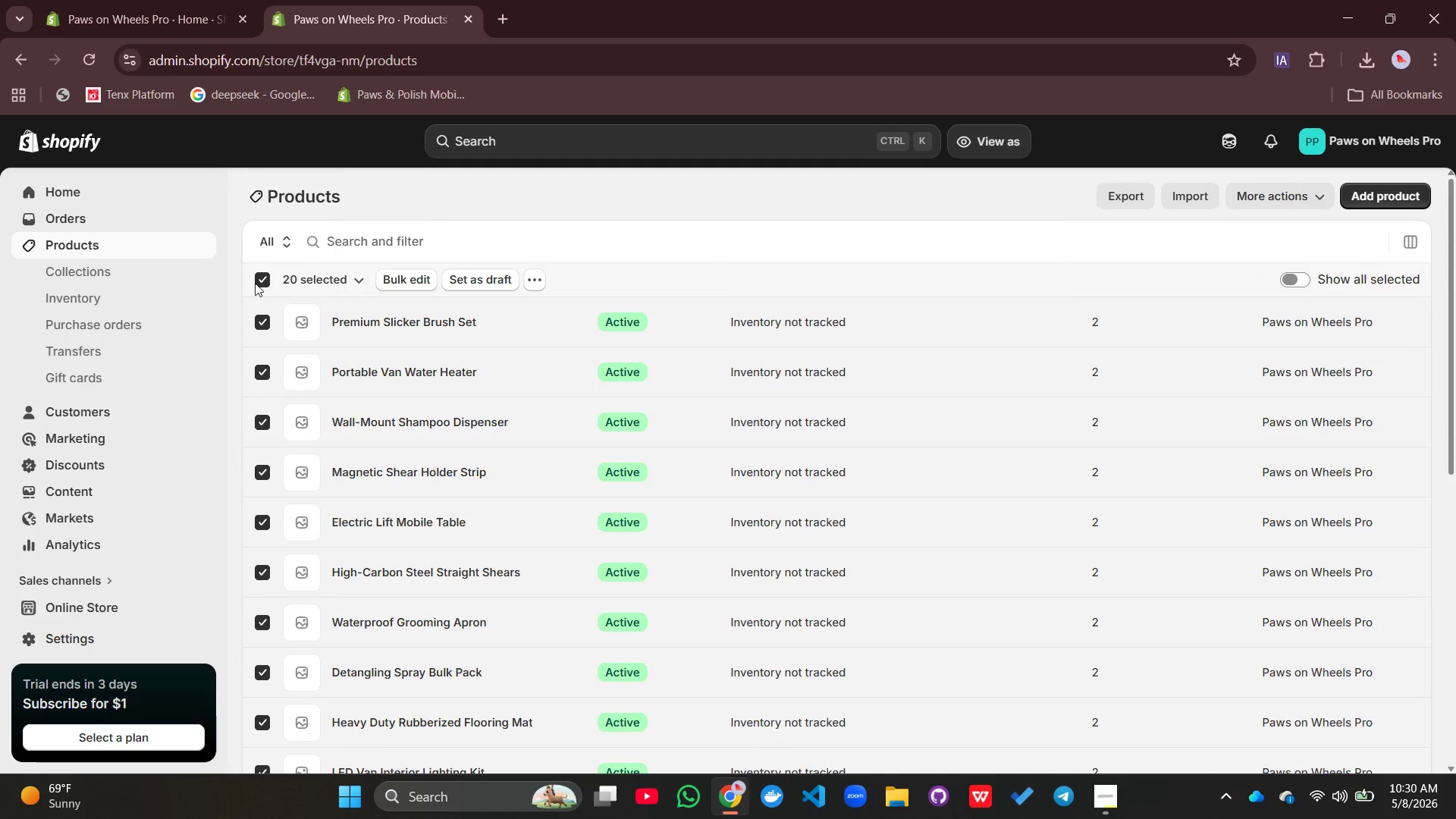 
left_click([258, 282])
 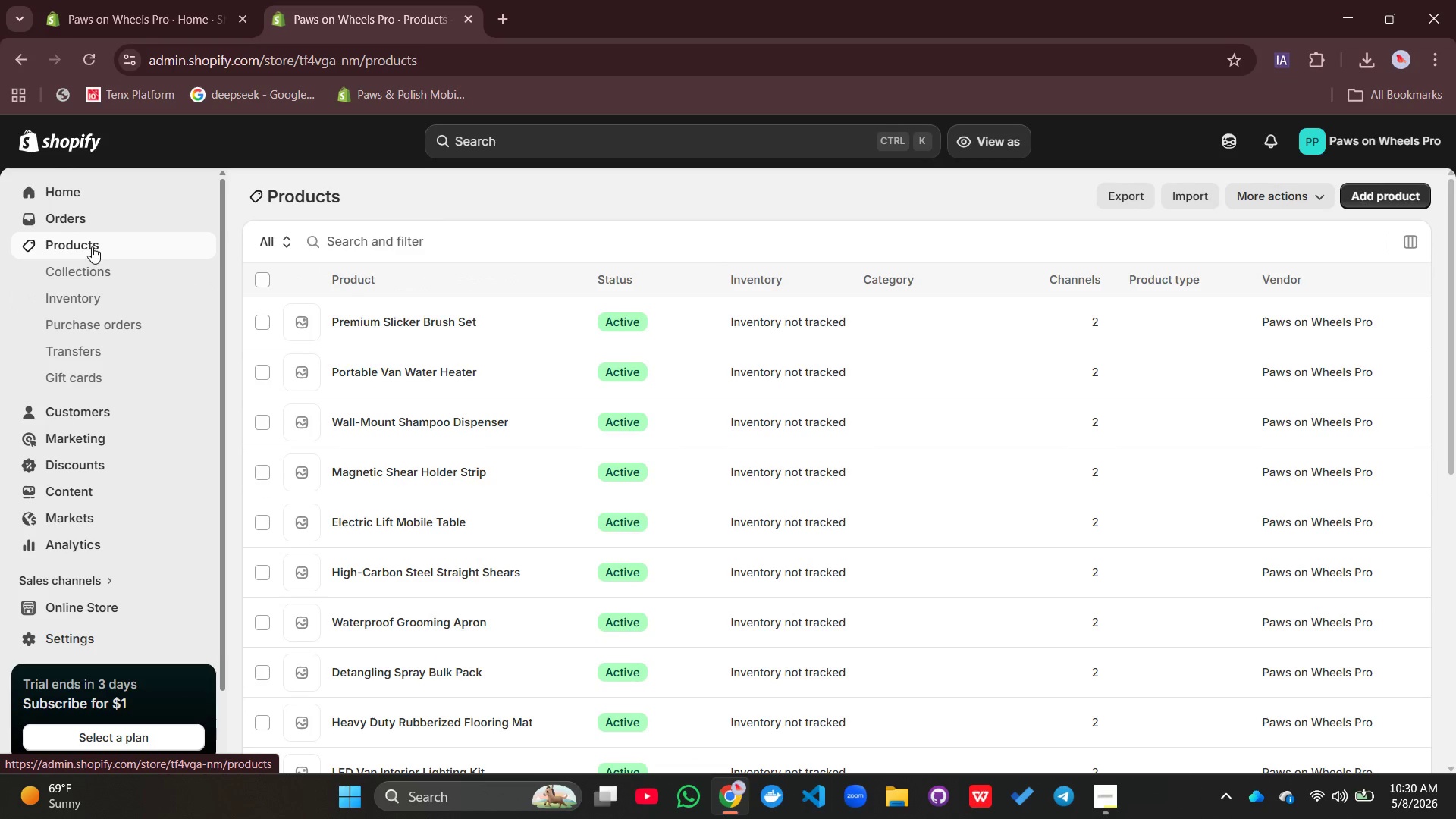 
wait(9.72)
 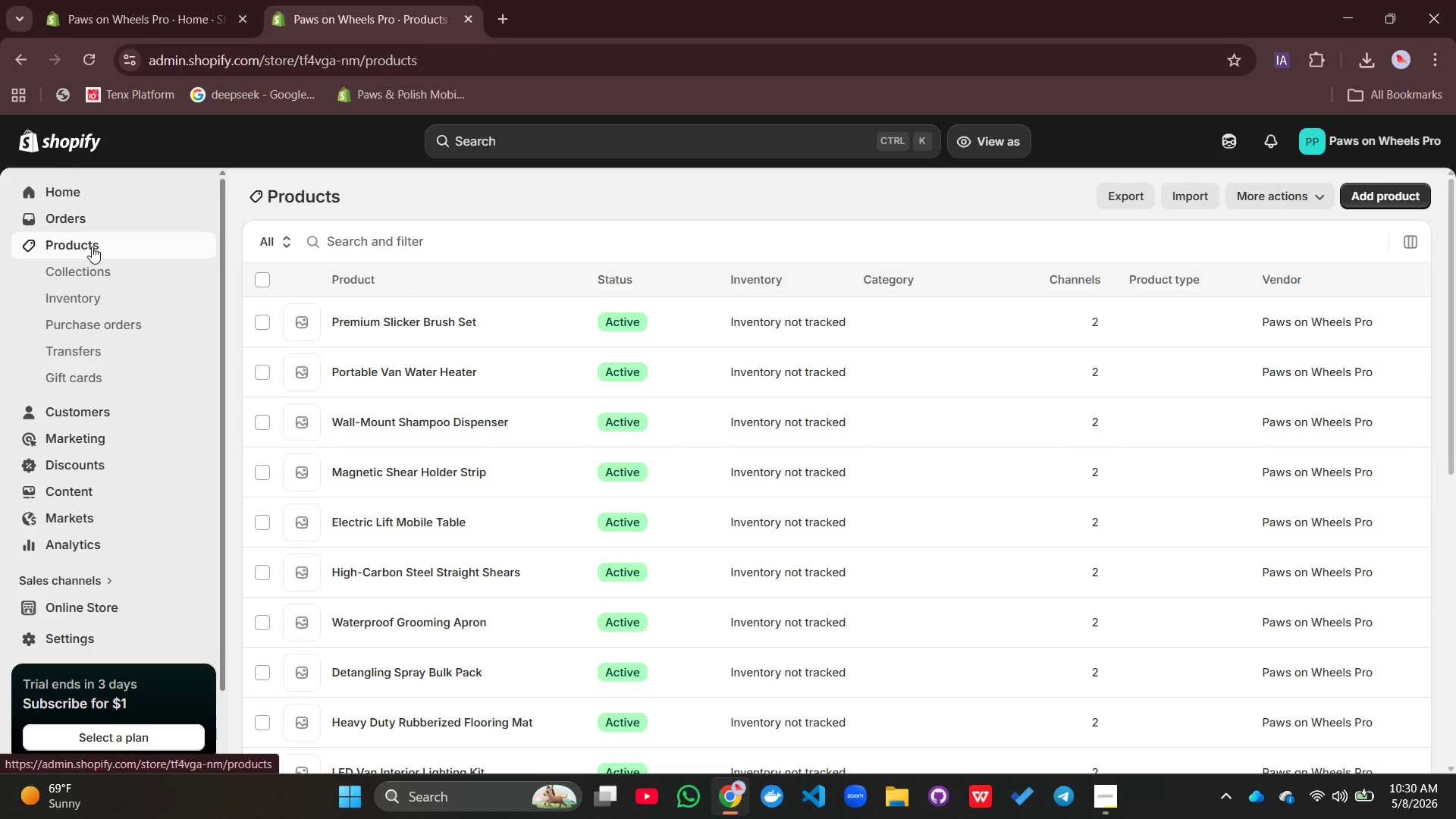 
left_click([1393, 195])
 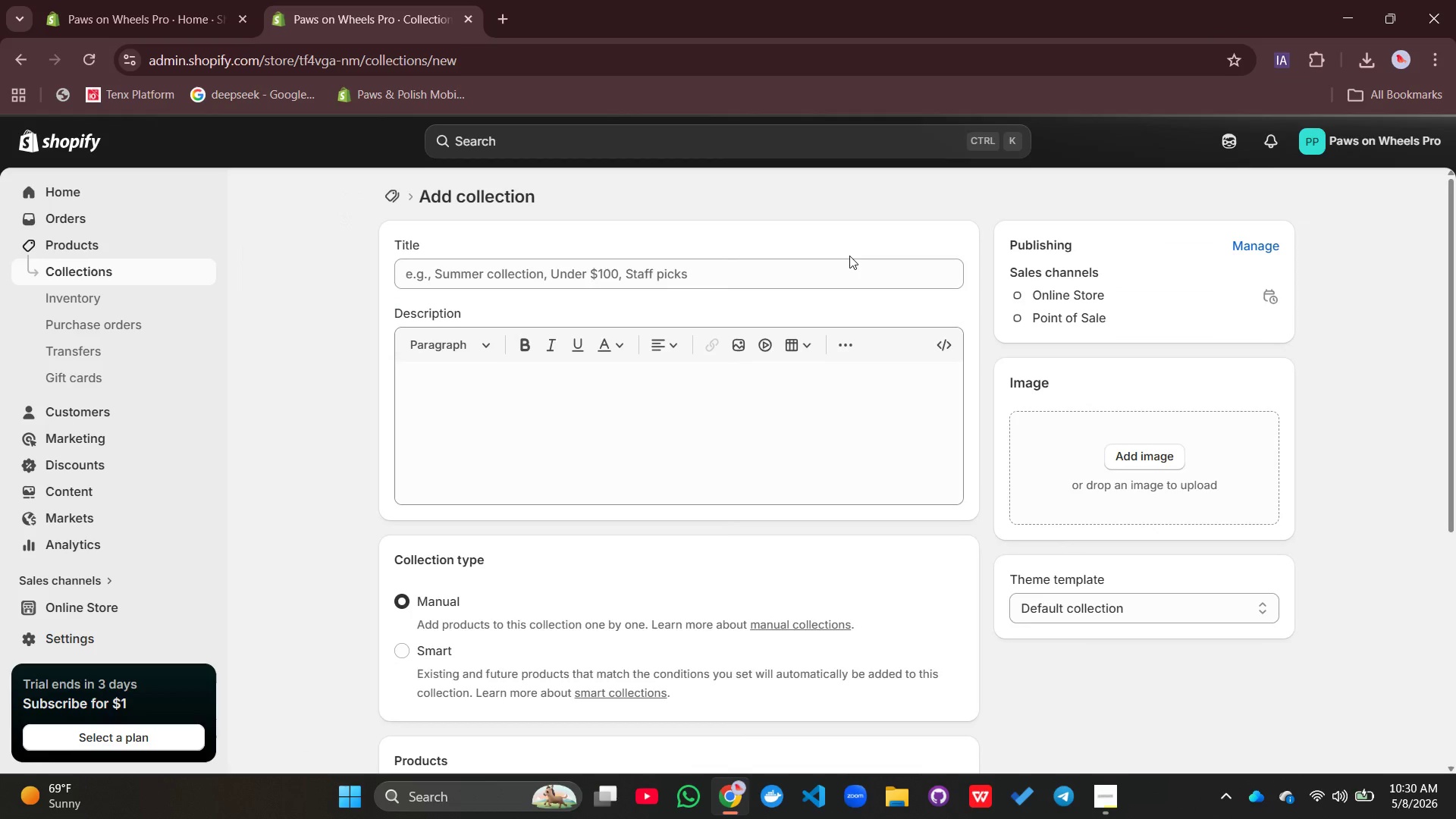 
left_click([704, 274])
 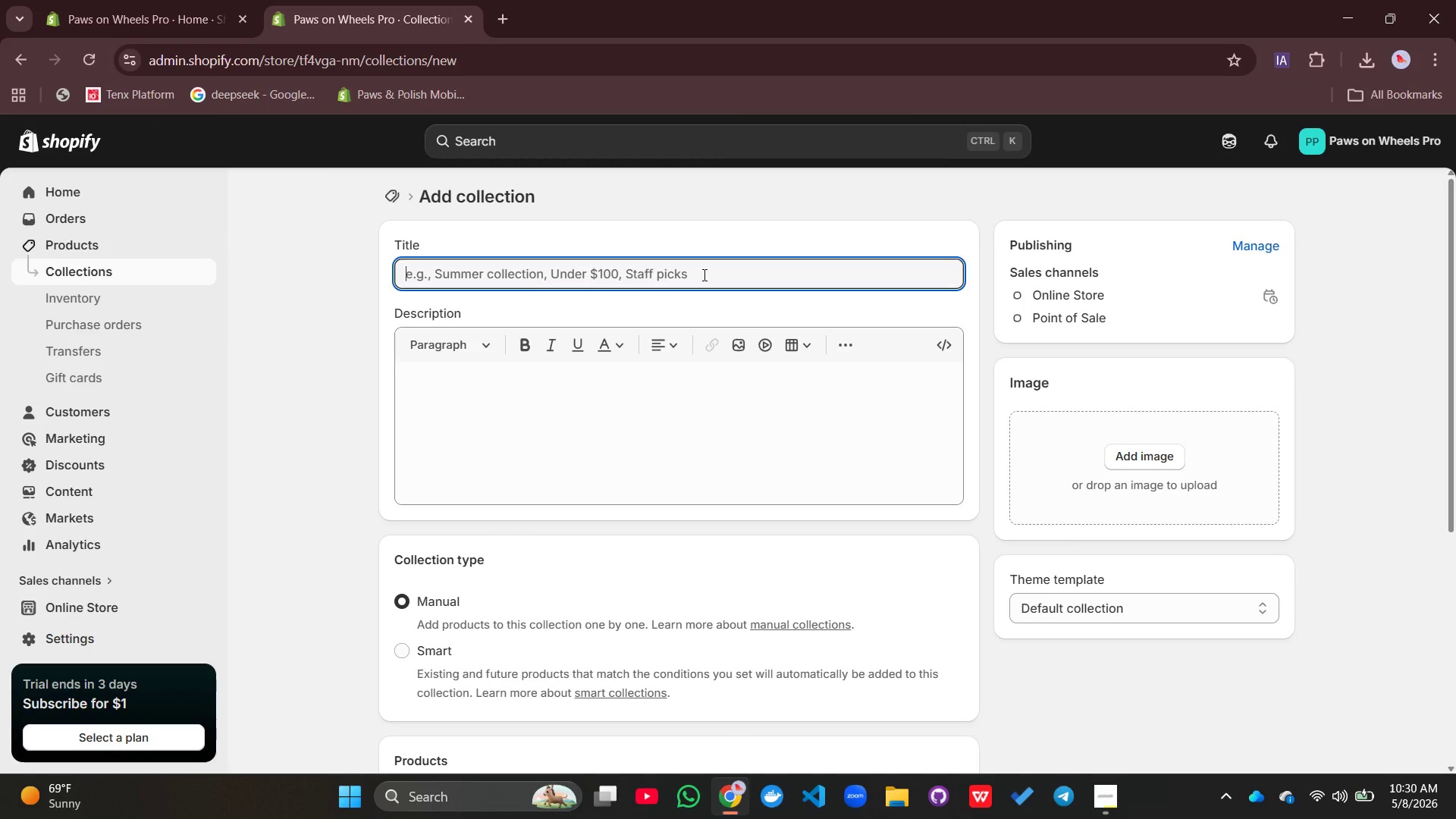 
type(Professional Shears)
 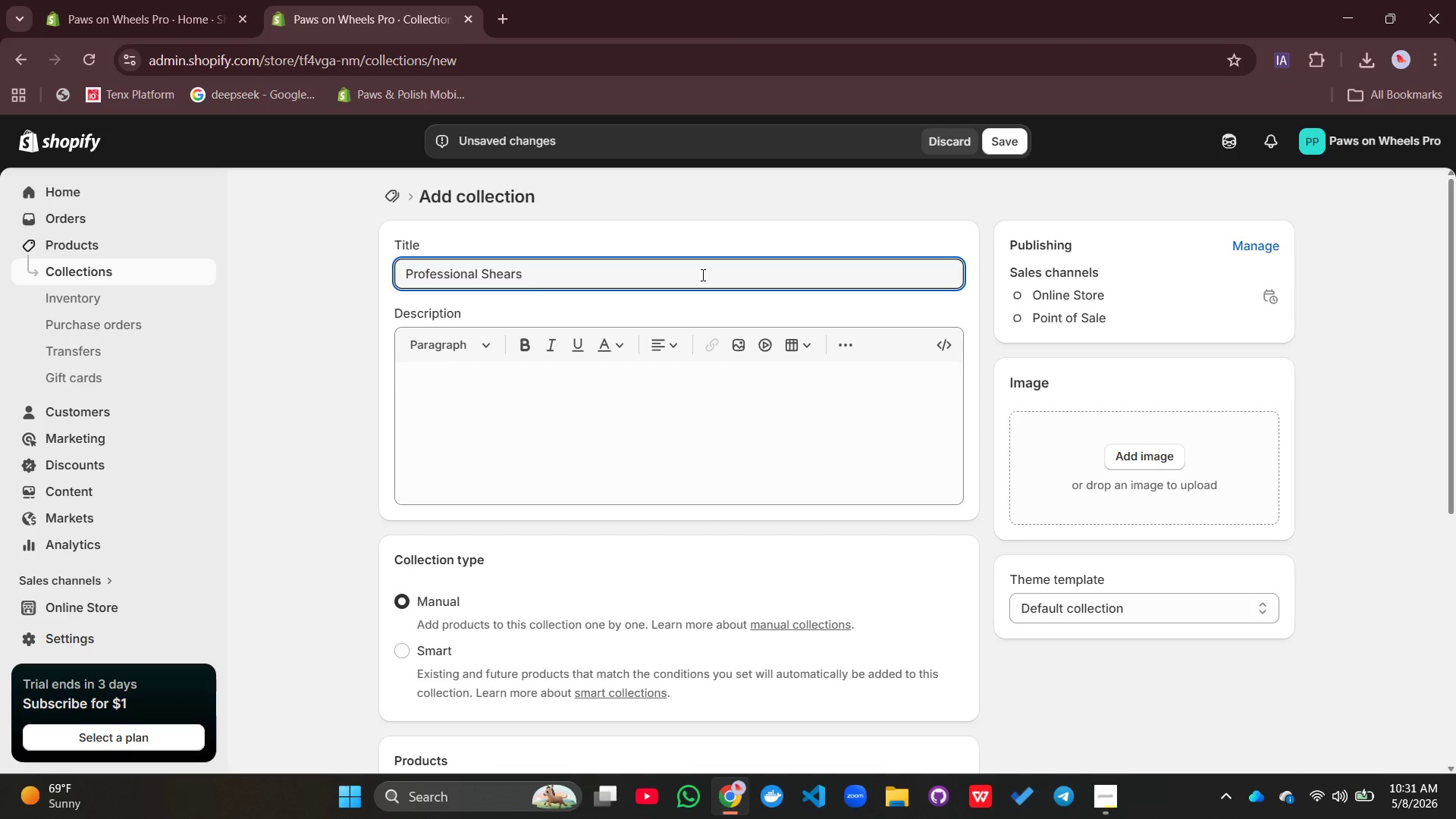 
left_click([393, 435])
 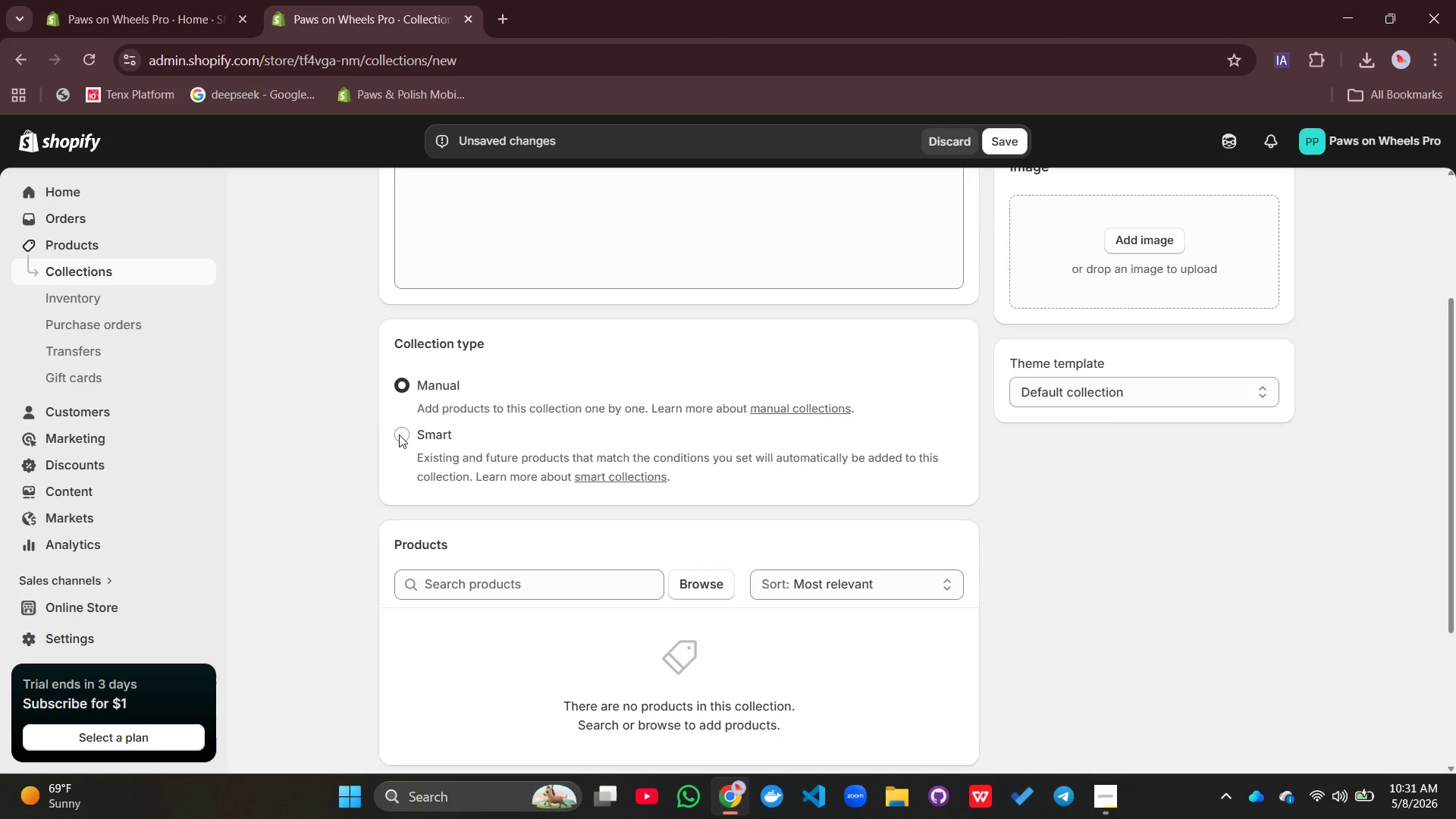 
left_click([399, 435])
 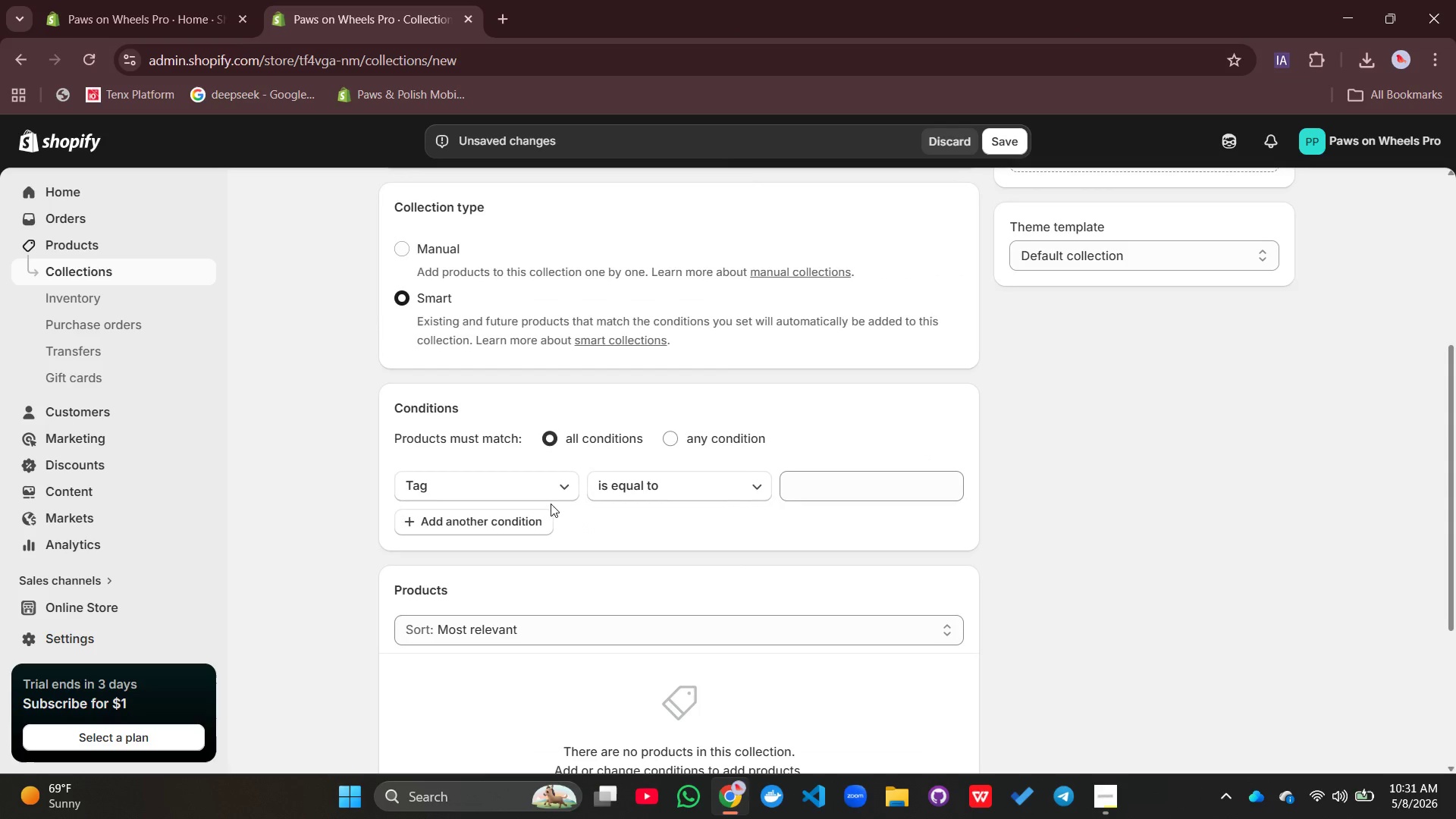 
left_click([537, 494])
 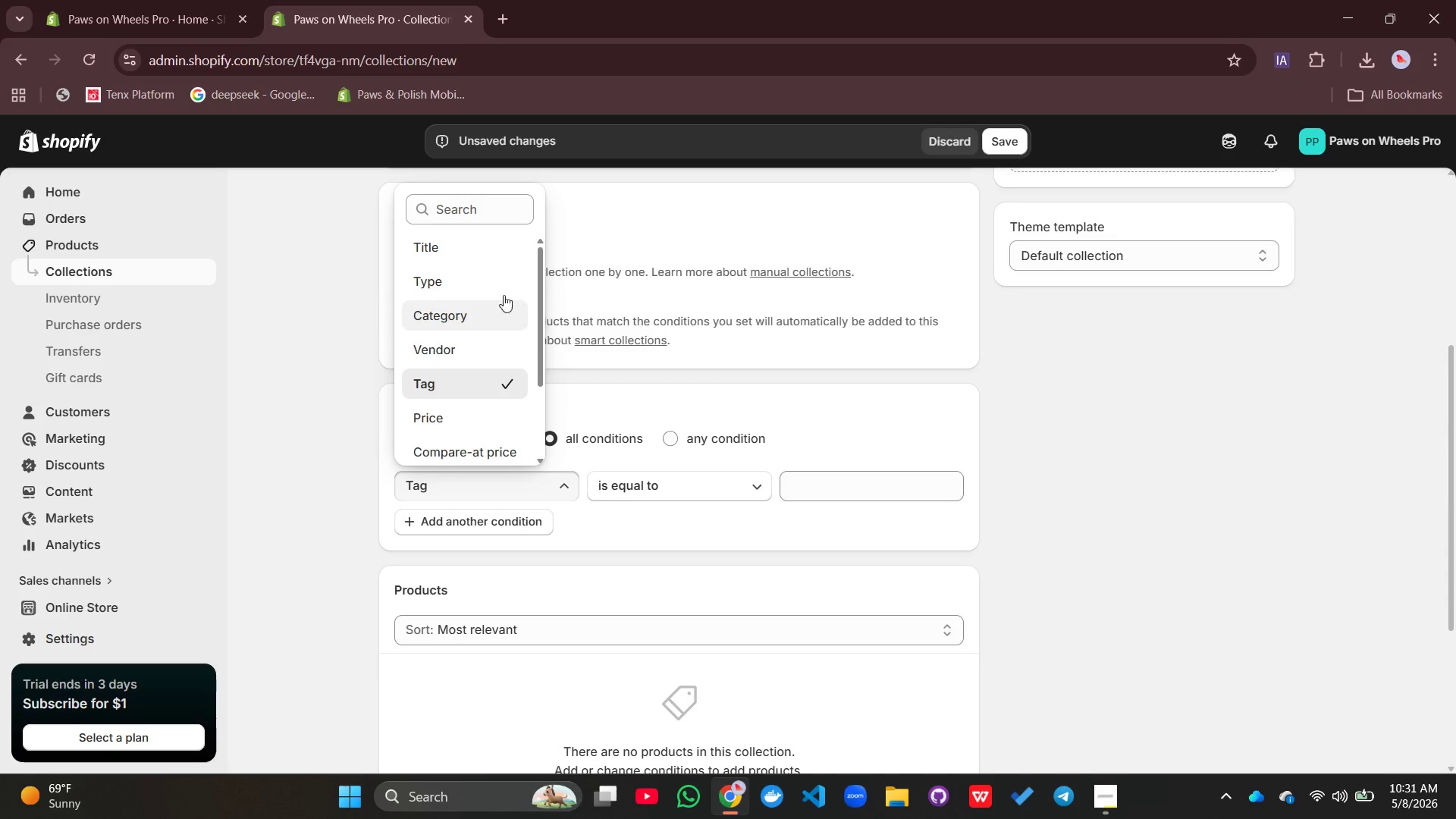 
left_click([461, 246])
 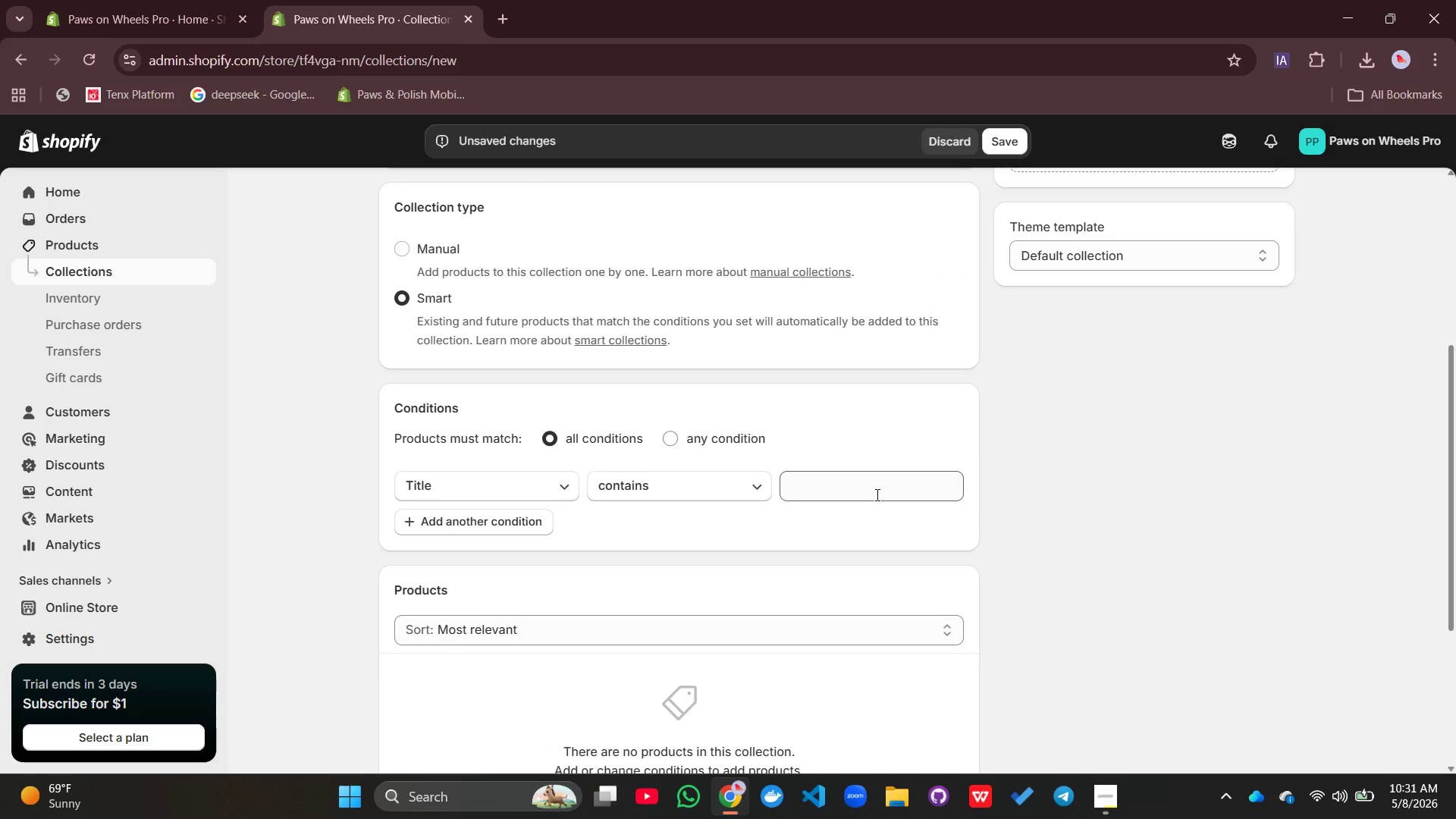 
left_click_drag(start_coordinate=[873, 494], to_coordinate=[886, 489])
 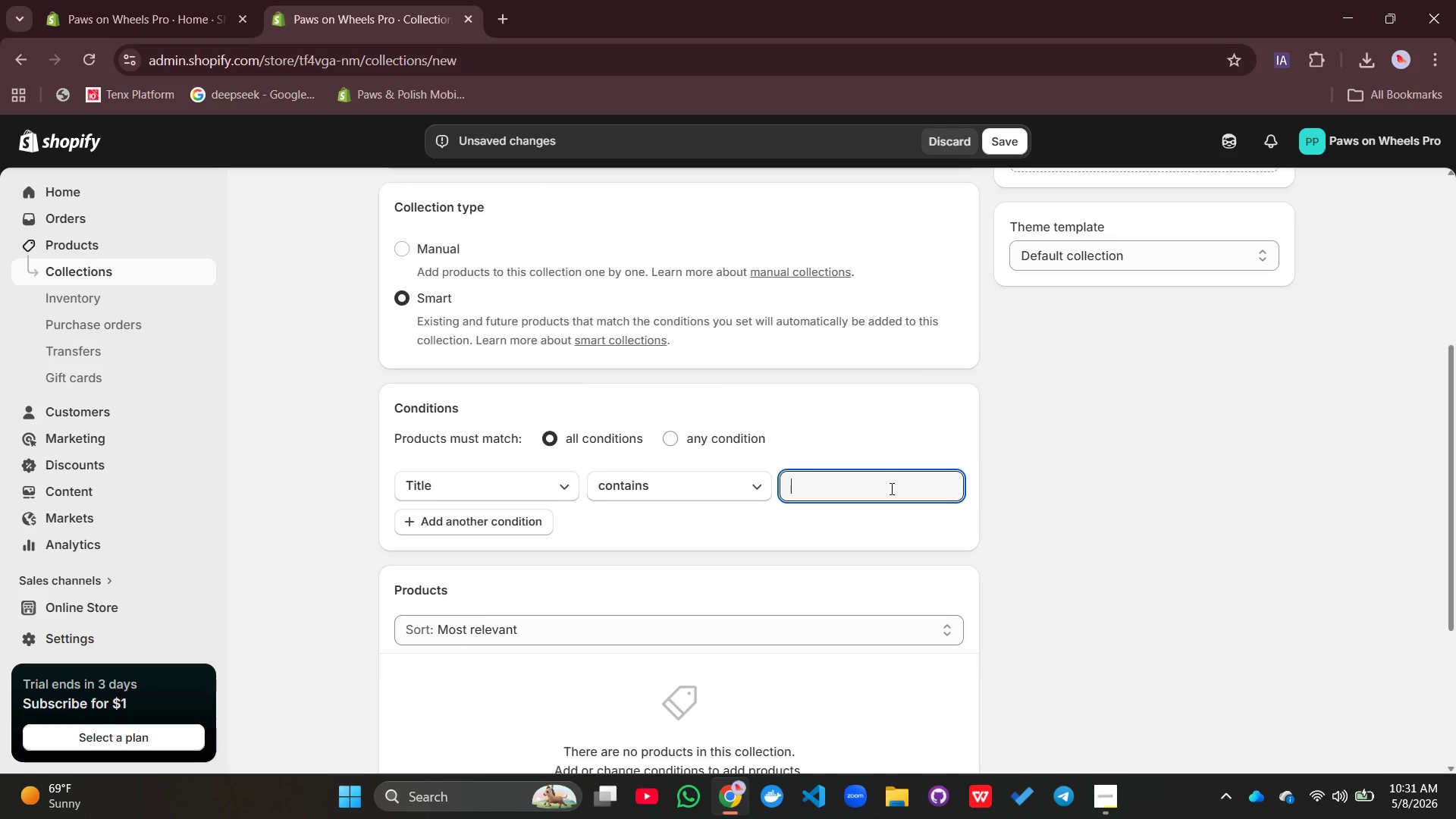 
type(Shaer)
key(Backspace)
key(Backspace)
key(Backspace)
type(ear)
 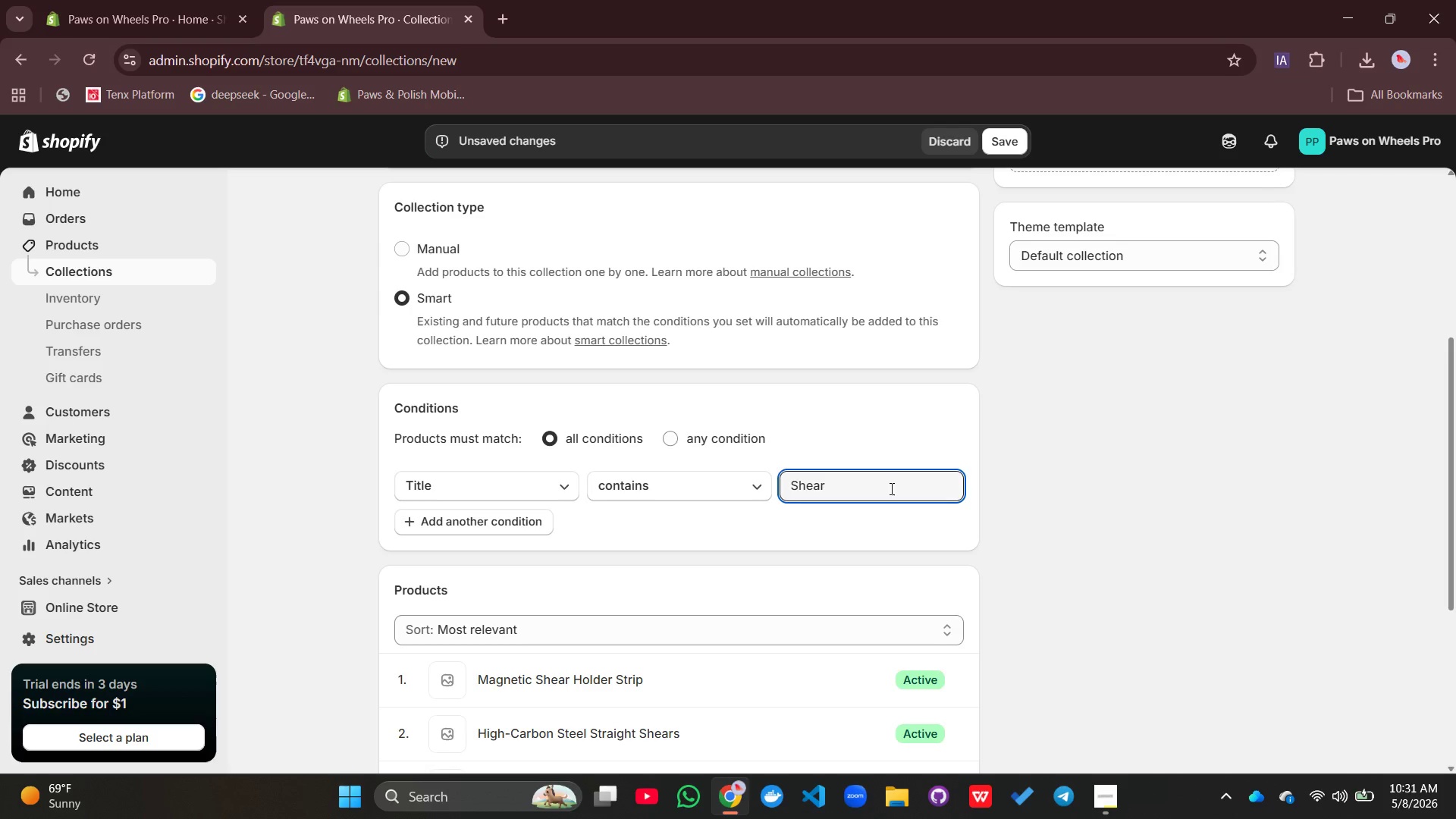 
scroll: coordinate [890, 512], scroll_direction: down, amount: 2.0
 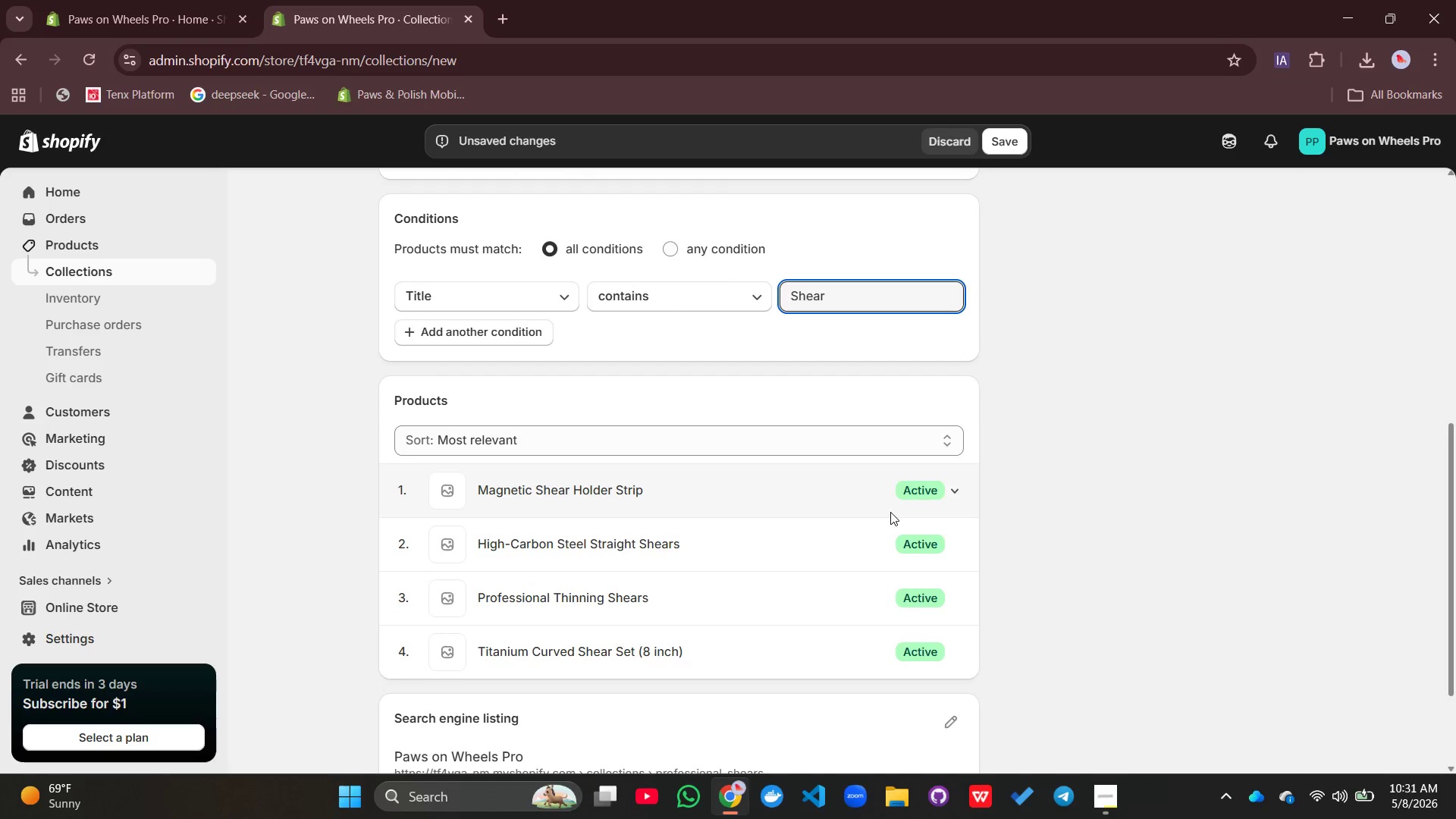 
scroll: coordinate [890, 512], scroll_direction: up, amount: 1.0
 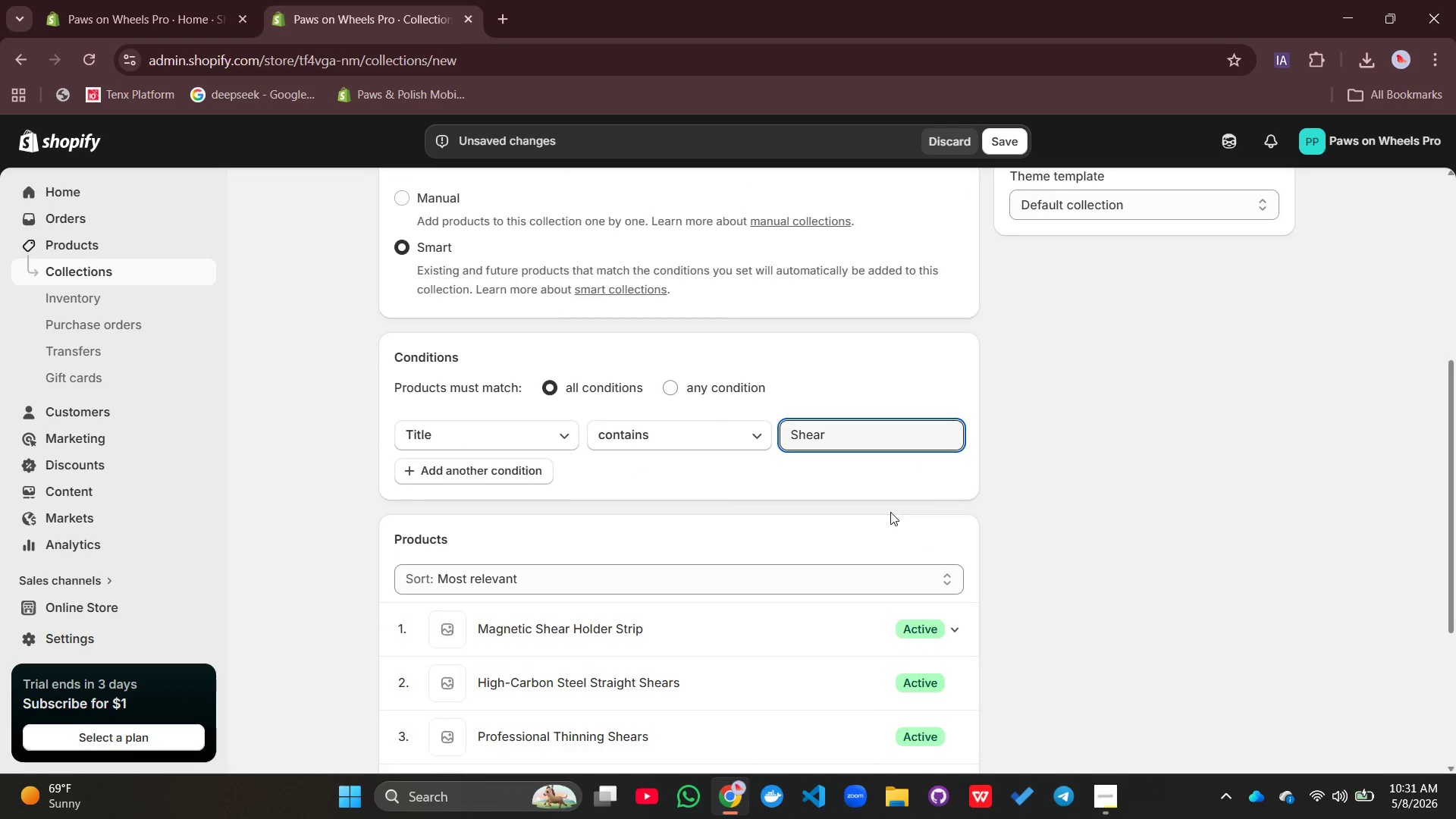 
scroll: coordinate [890, 512], scroll_direction: down, amount: 4.0
 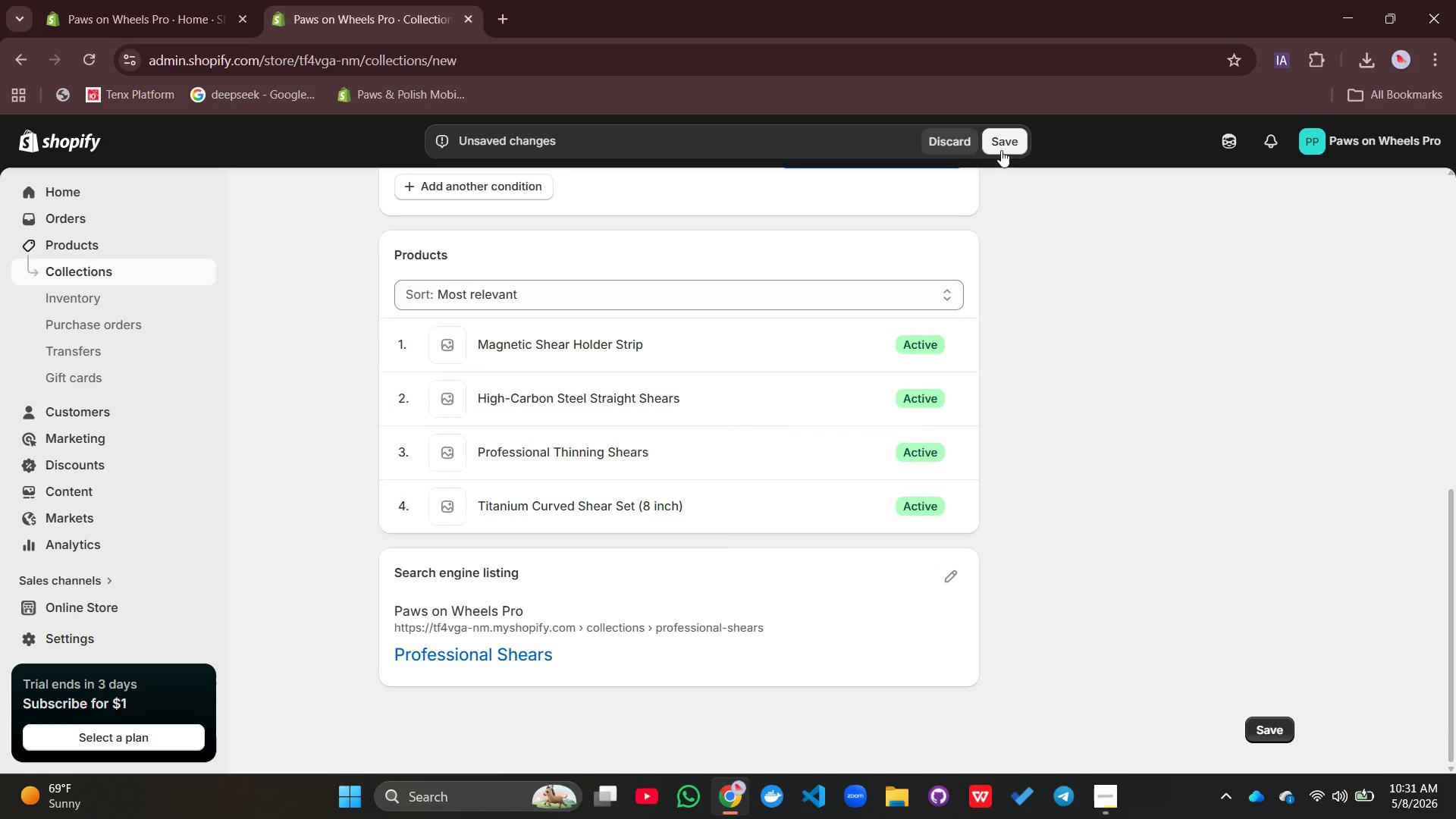 
left_click([1001, 150])
 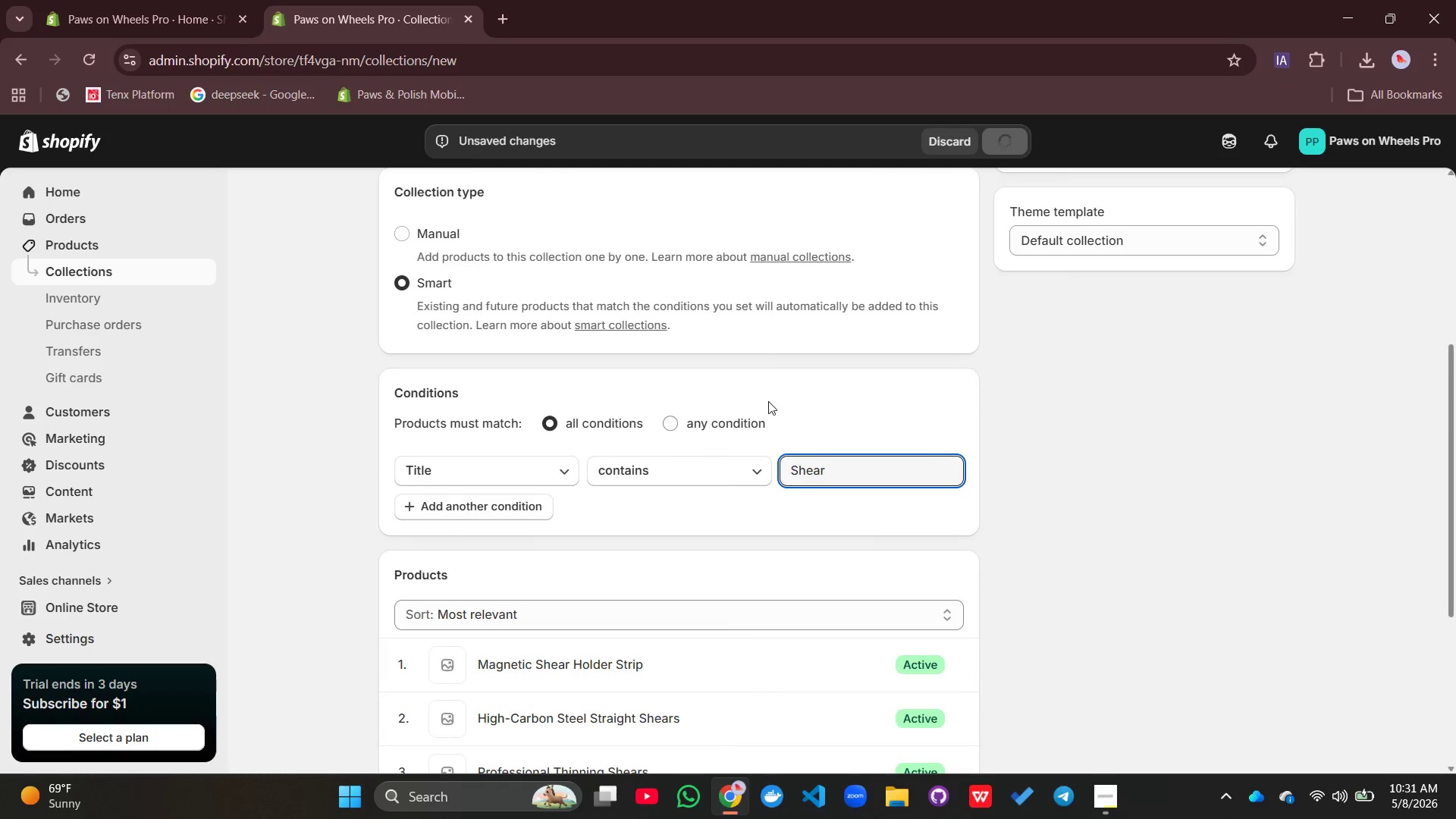 
scroll: coordinate [768, 403], scroll_direction: up, amount: 8.0
 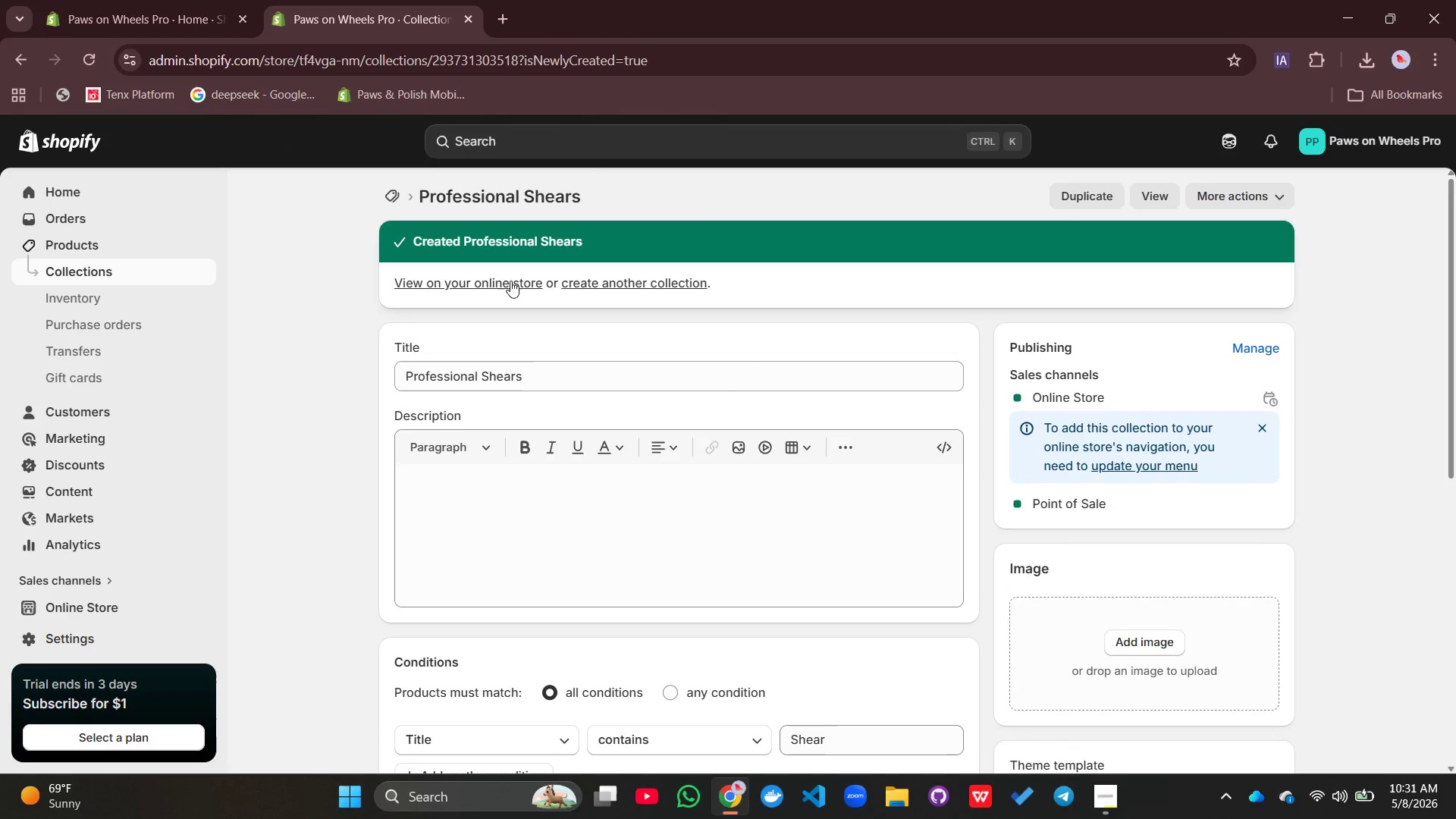 
left_click([607, 277])
 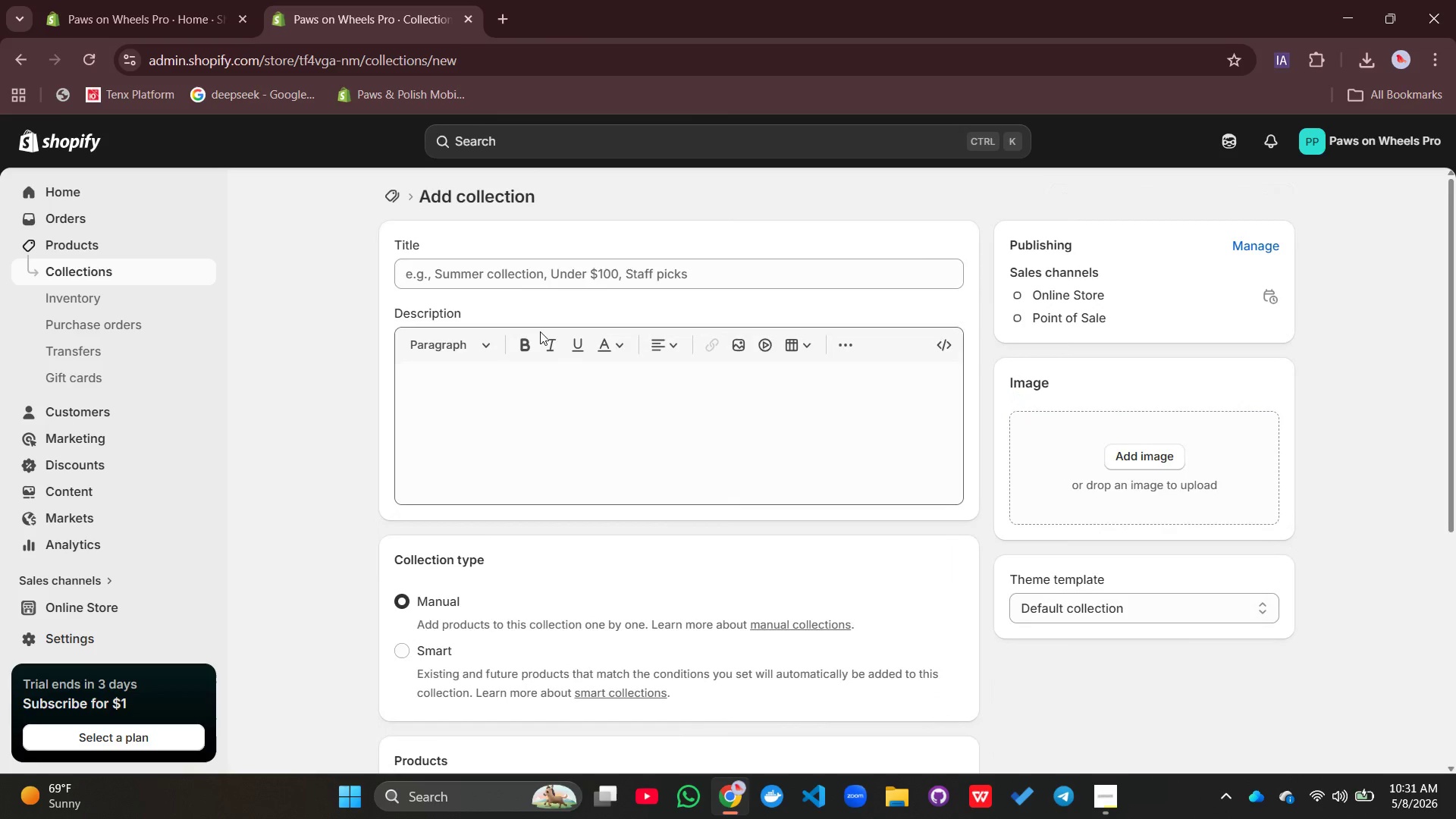 
left_click([505, 277])
 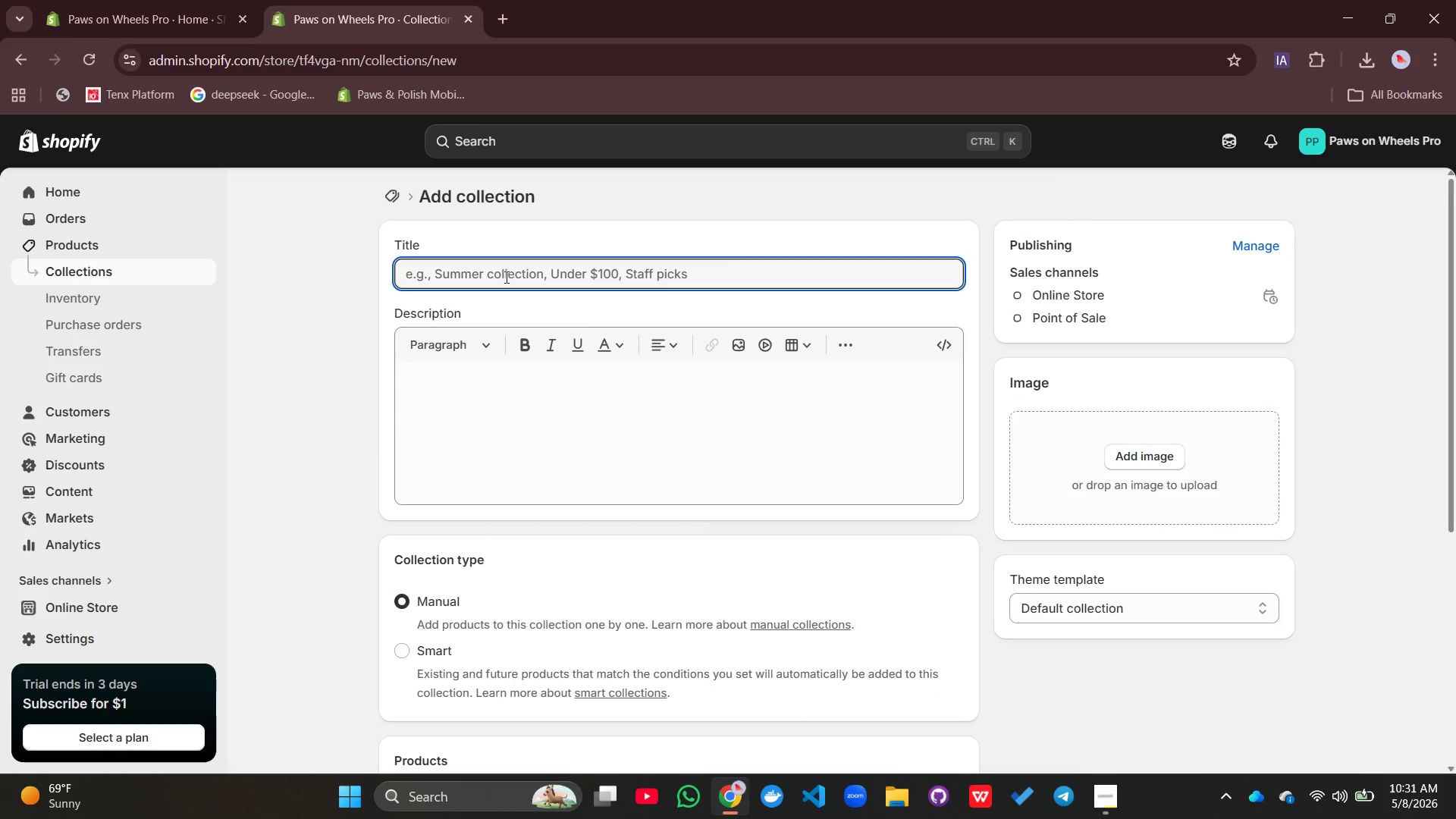 
type(Van Organozer)
key(Backspace)
key(Backspace)
key(Backspace)
key(Backspace)
type(izers)
 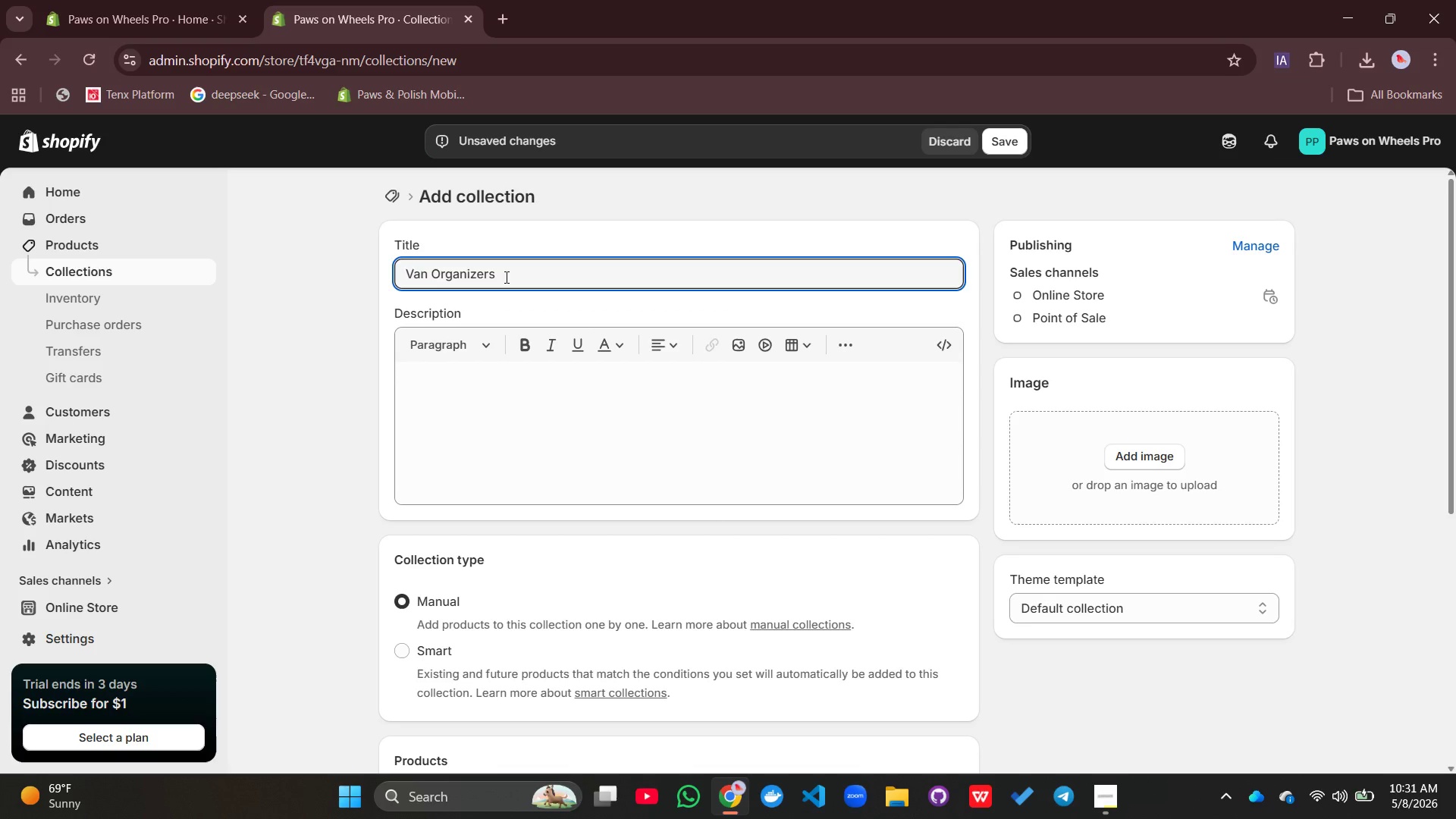 
scroll: coordinate [534, 453], scroll_direction: down, amount: 5.0
 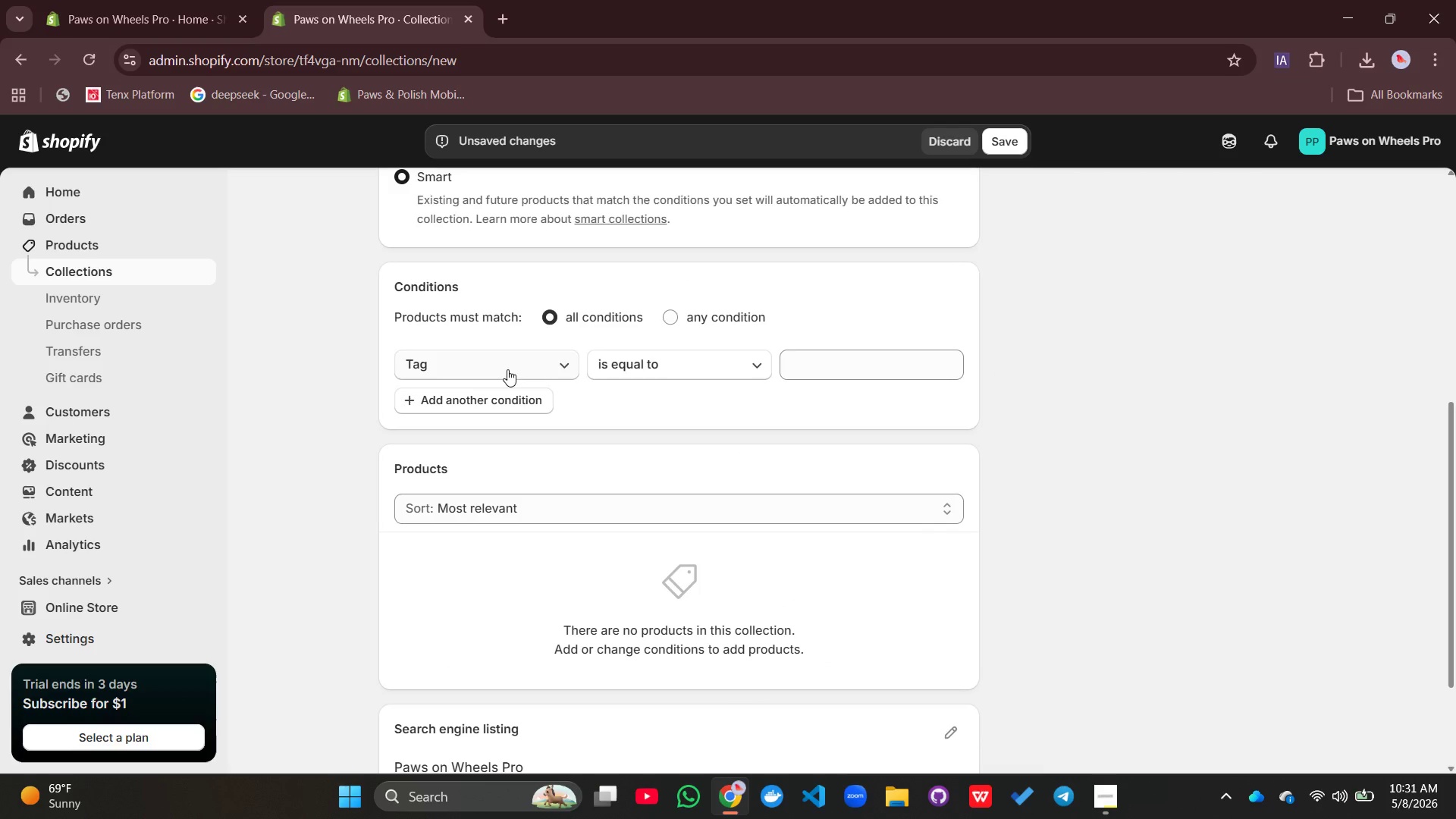 
left_click([507, 369])
 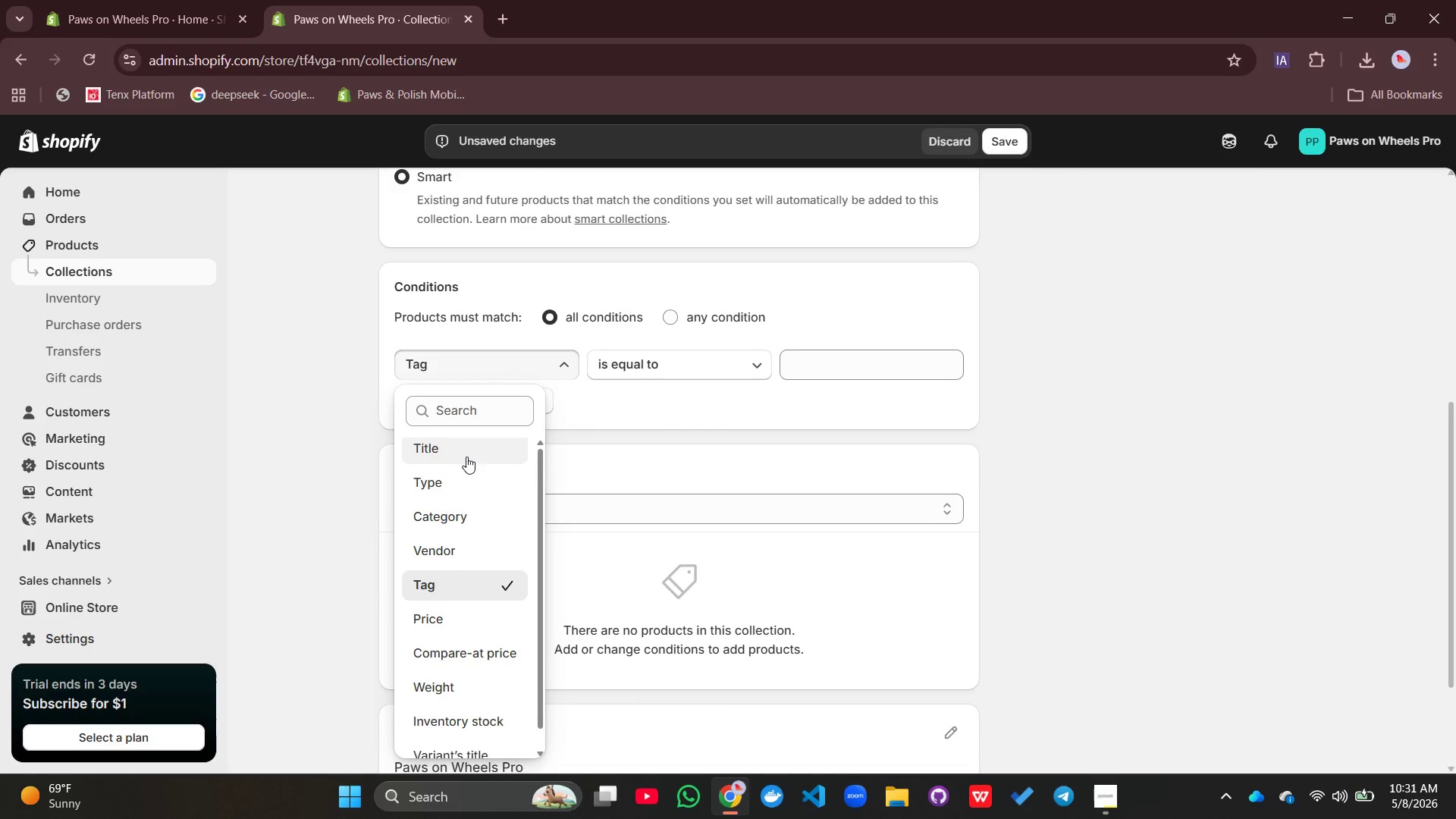 
left_click([467, 453])
 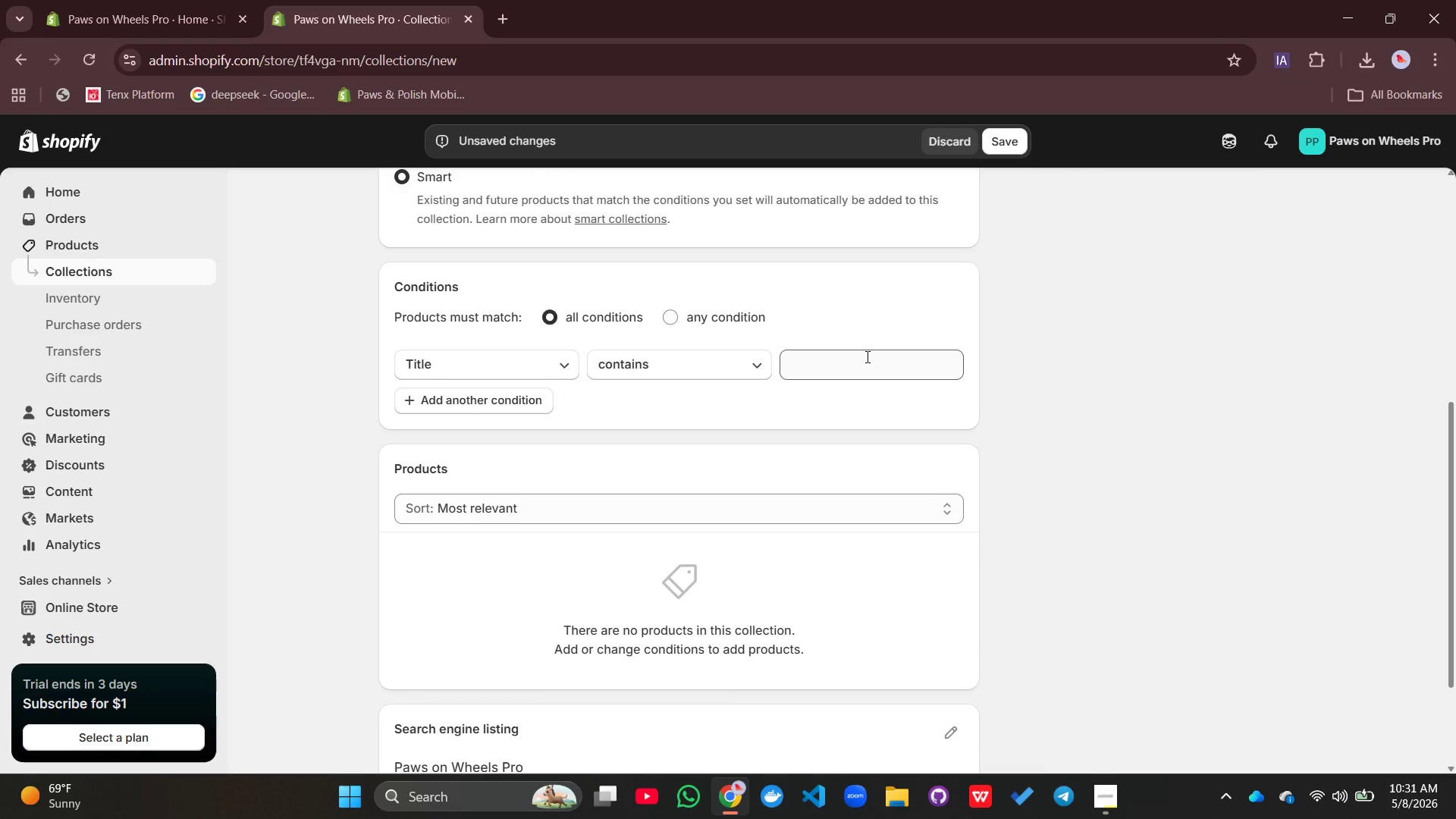 
left_click([864, 362])
 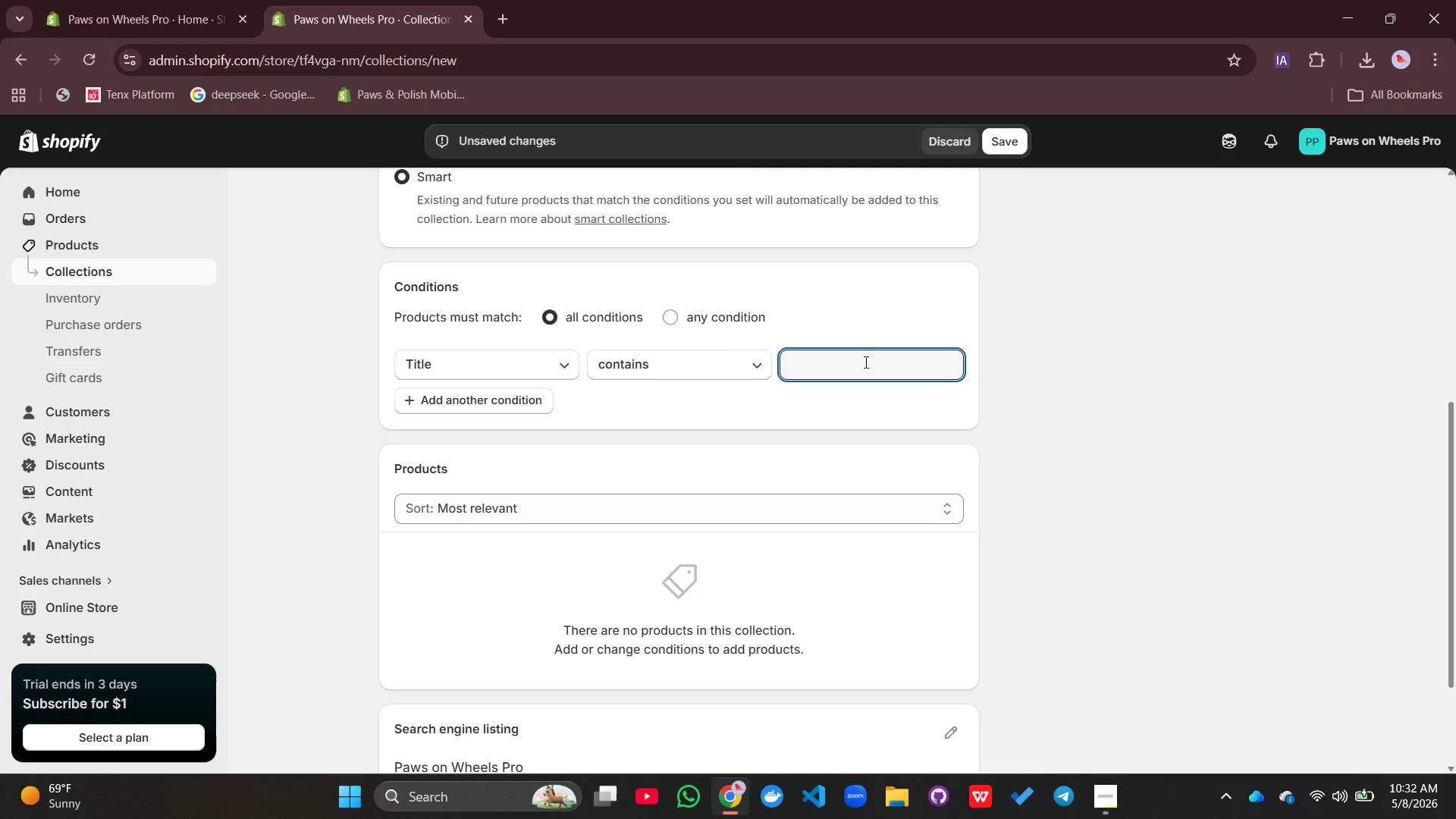 
wait(5.11)
 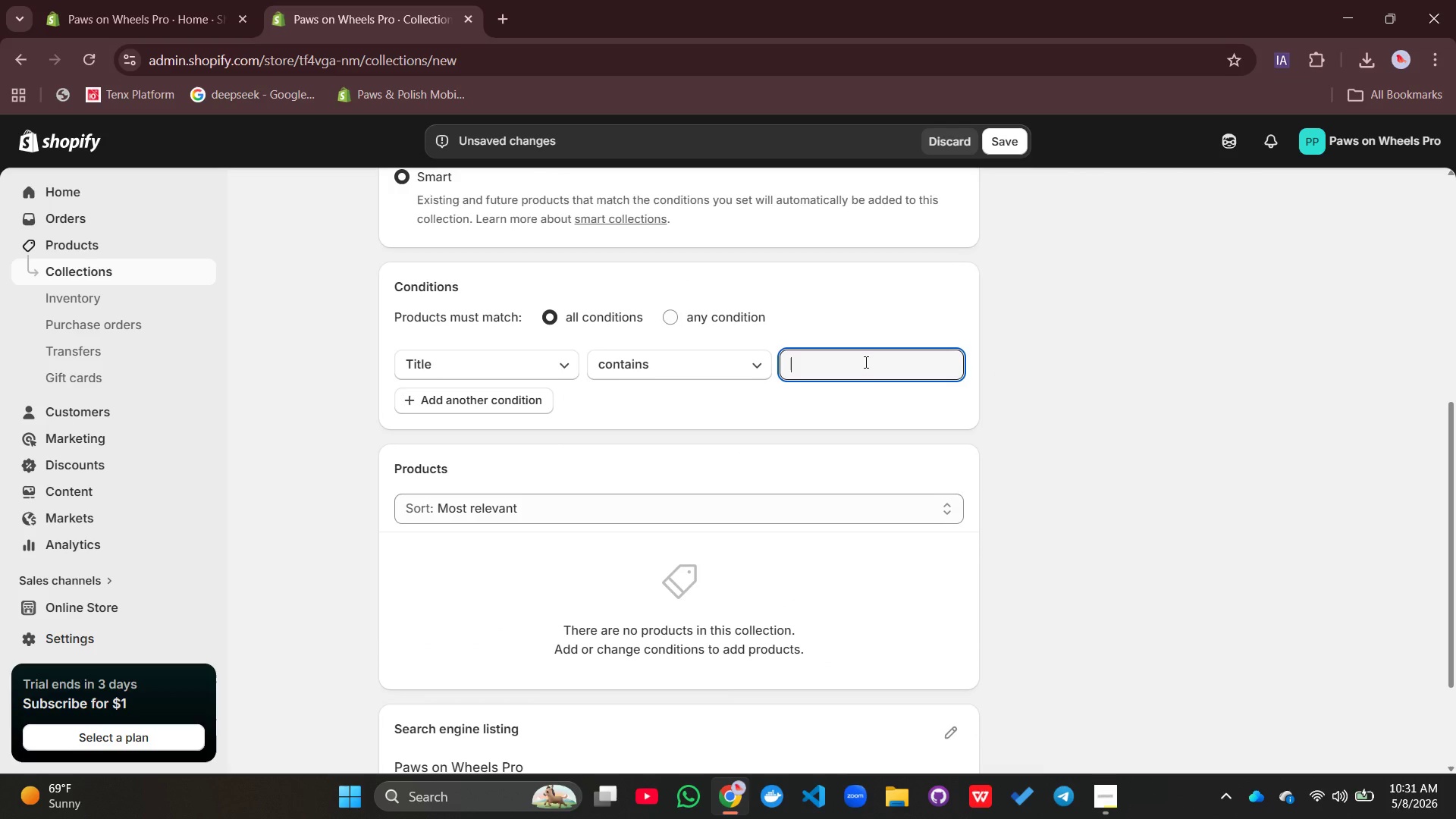 
type(Organizer)
 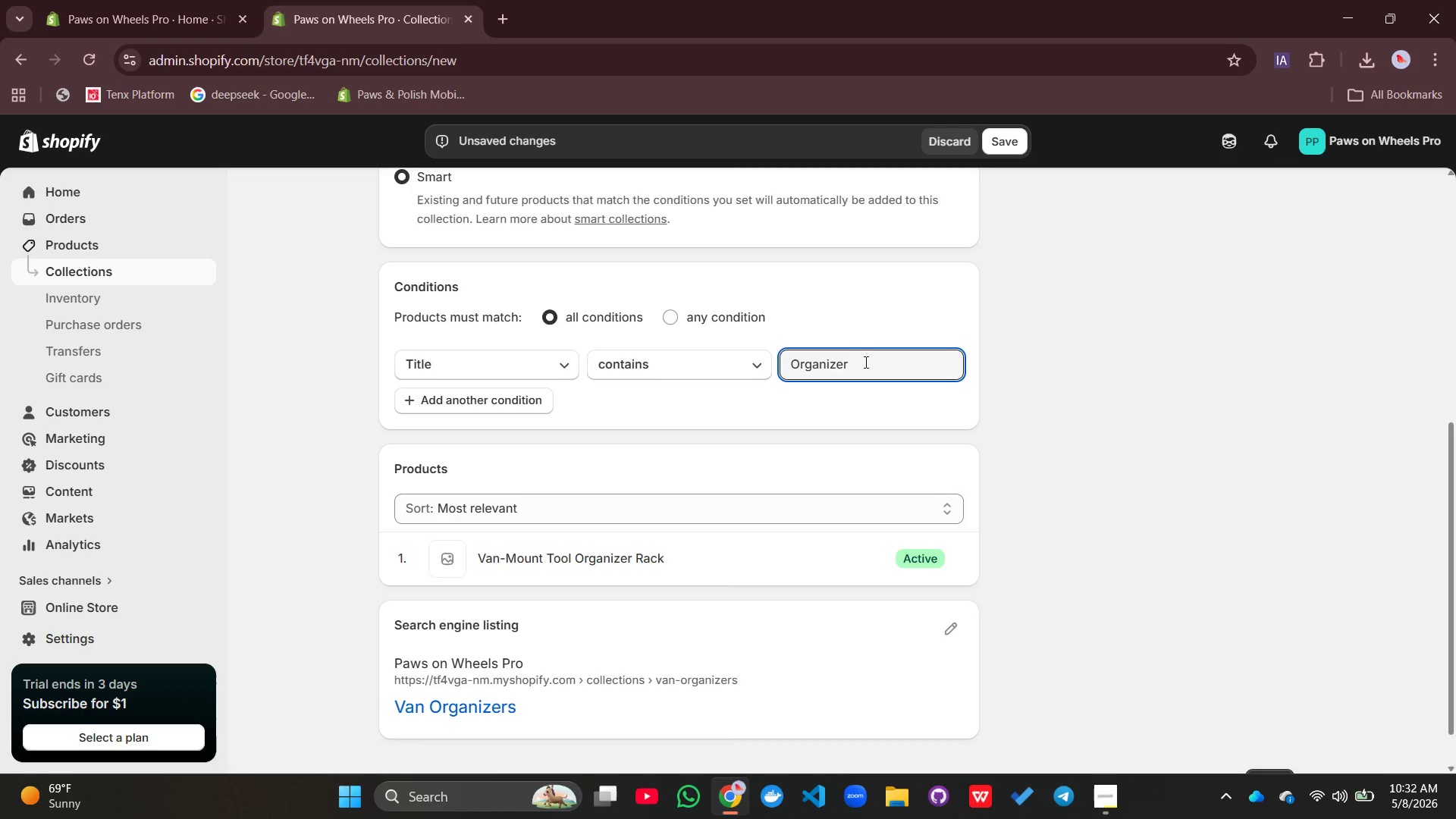 
wait(5.19)
 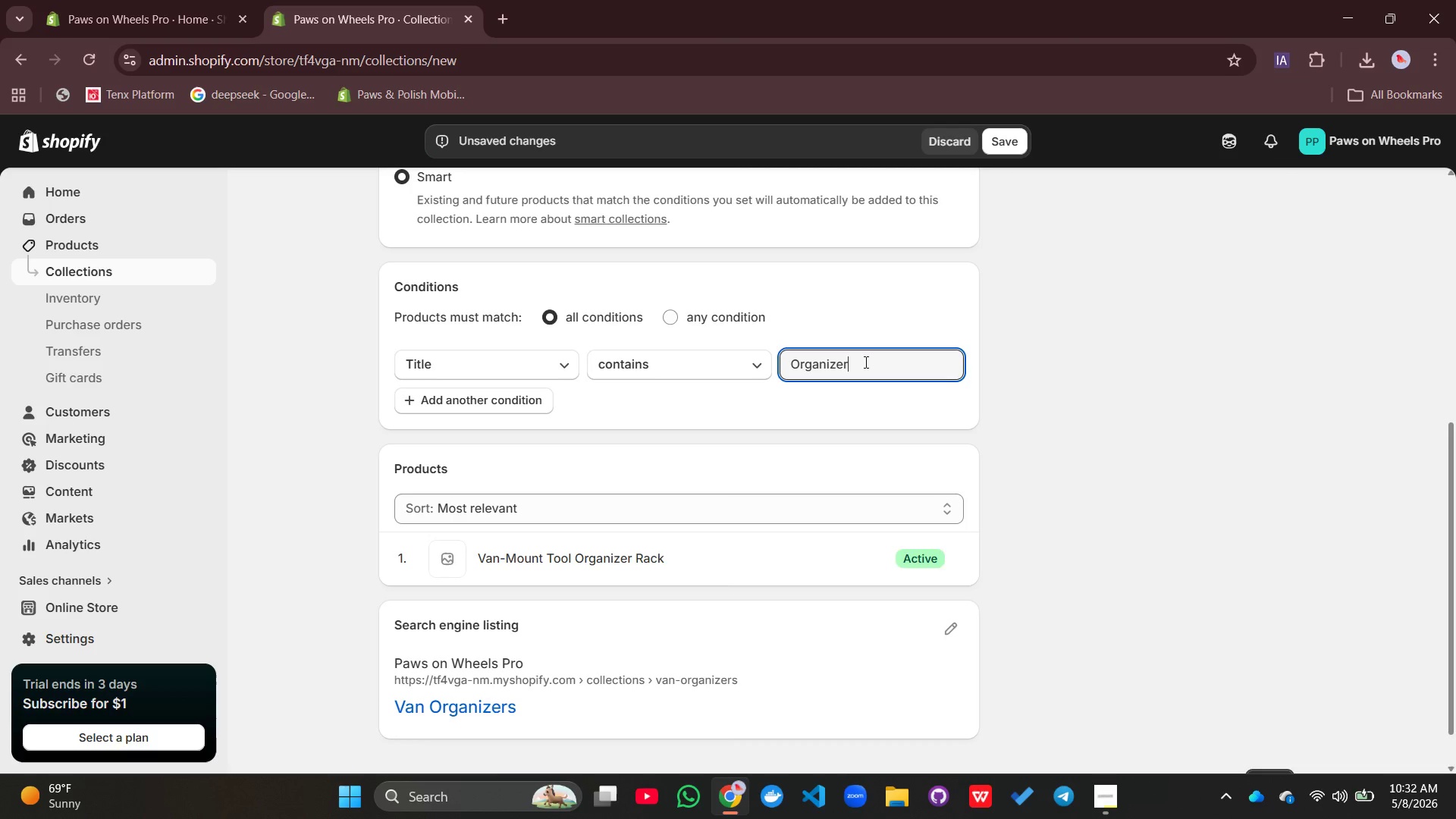 
left_click([455, 404])
 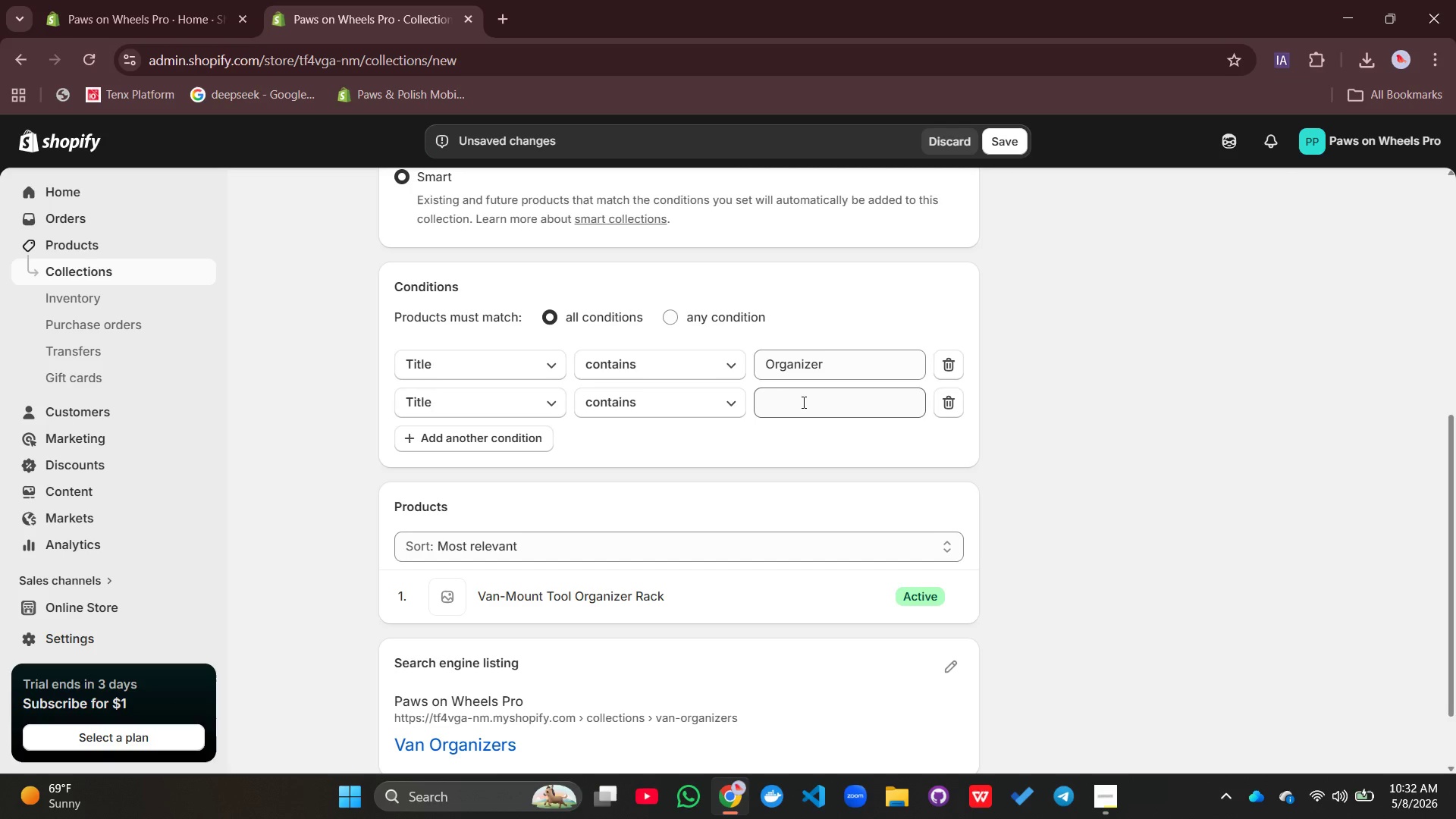 
left_click([806, 402])
 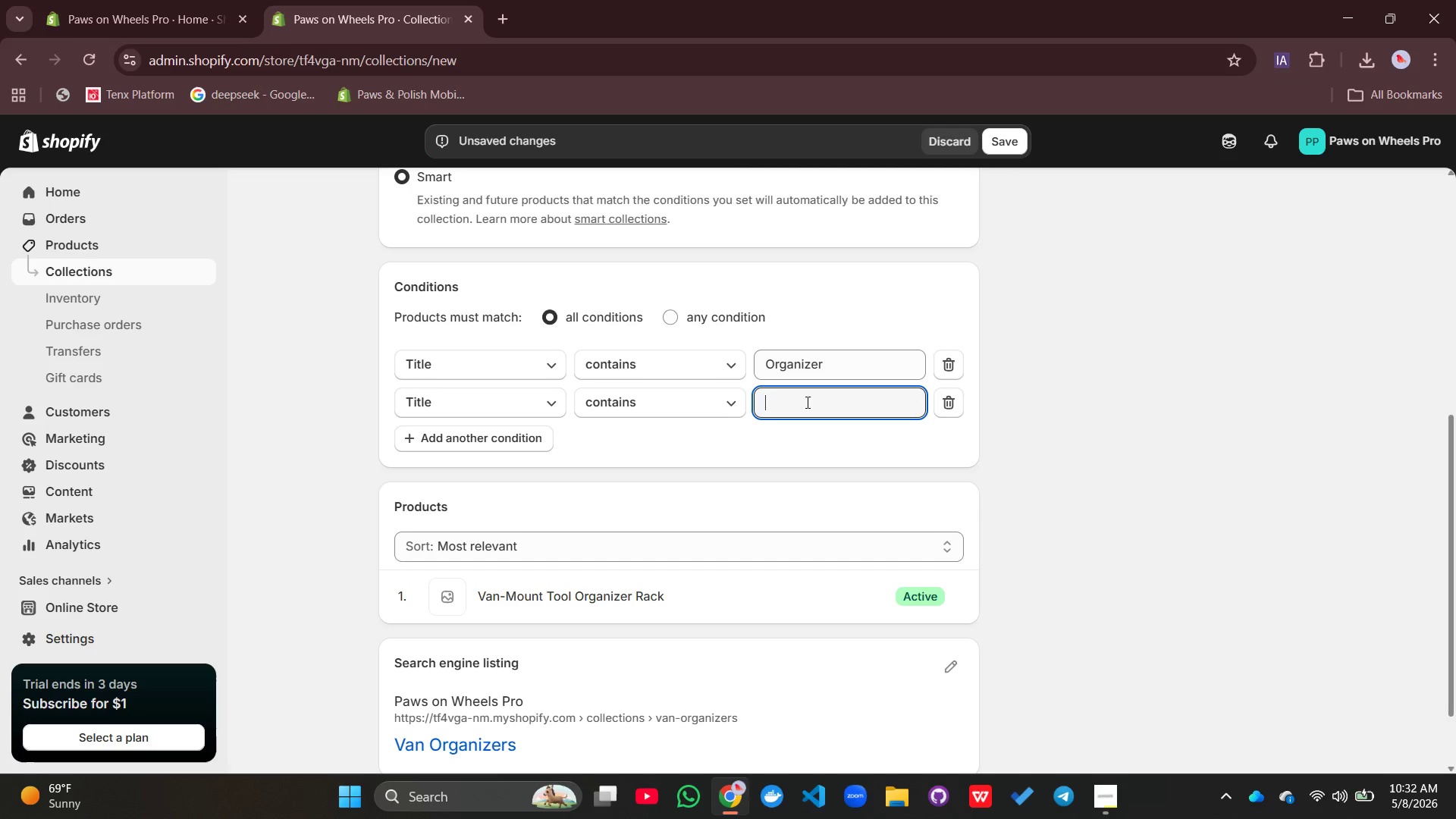 
type(Rack)
 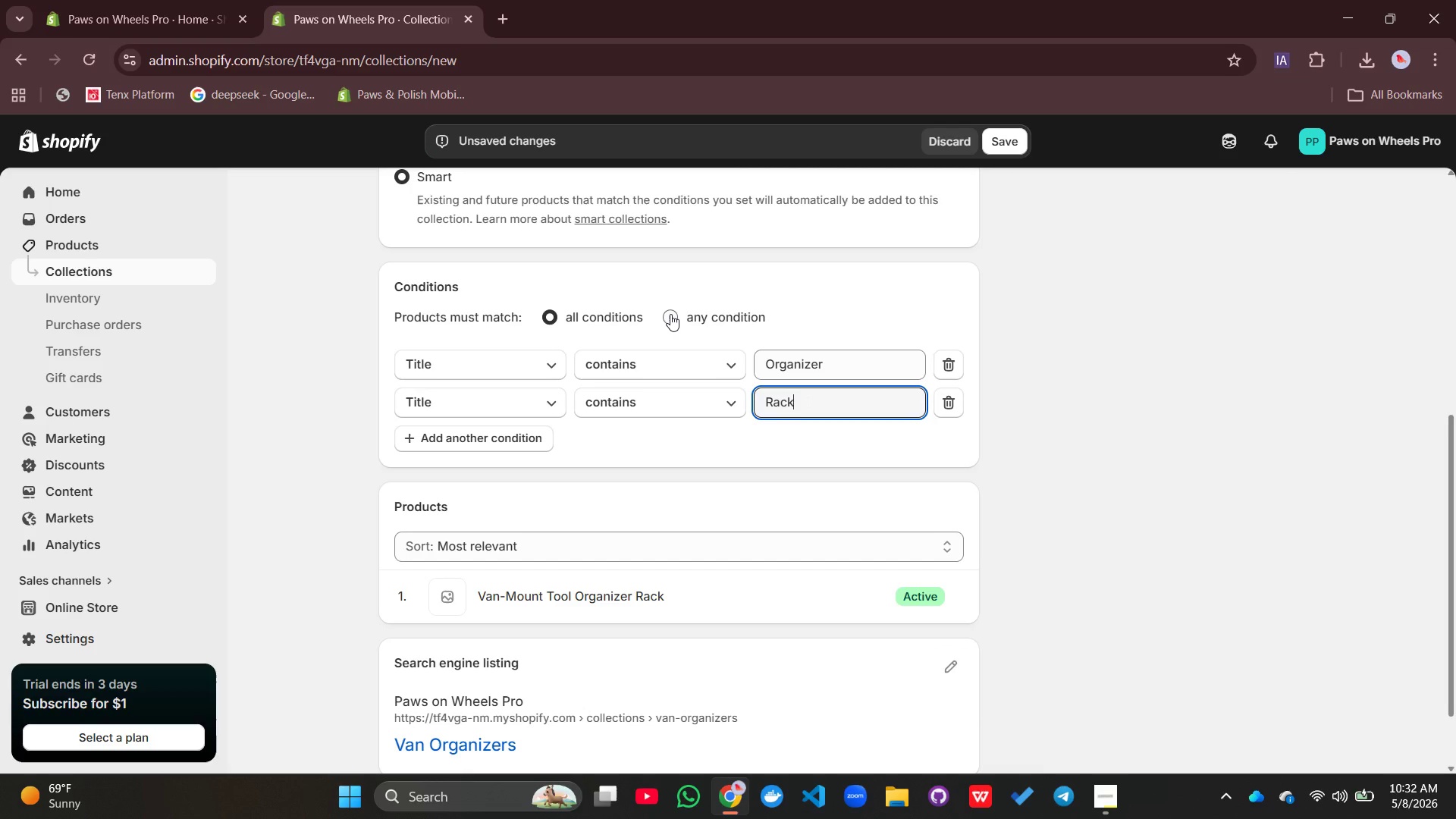 
left_click([670, 314])
 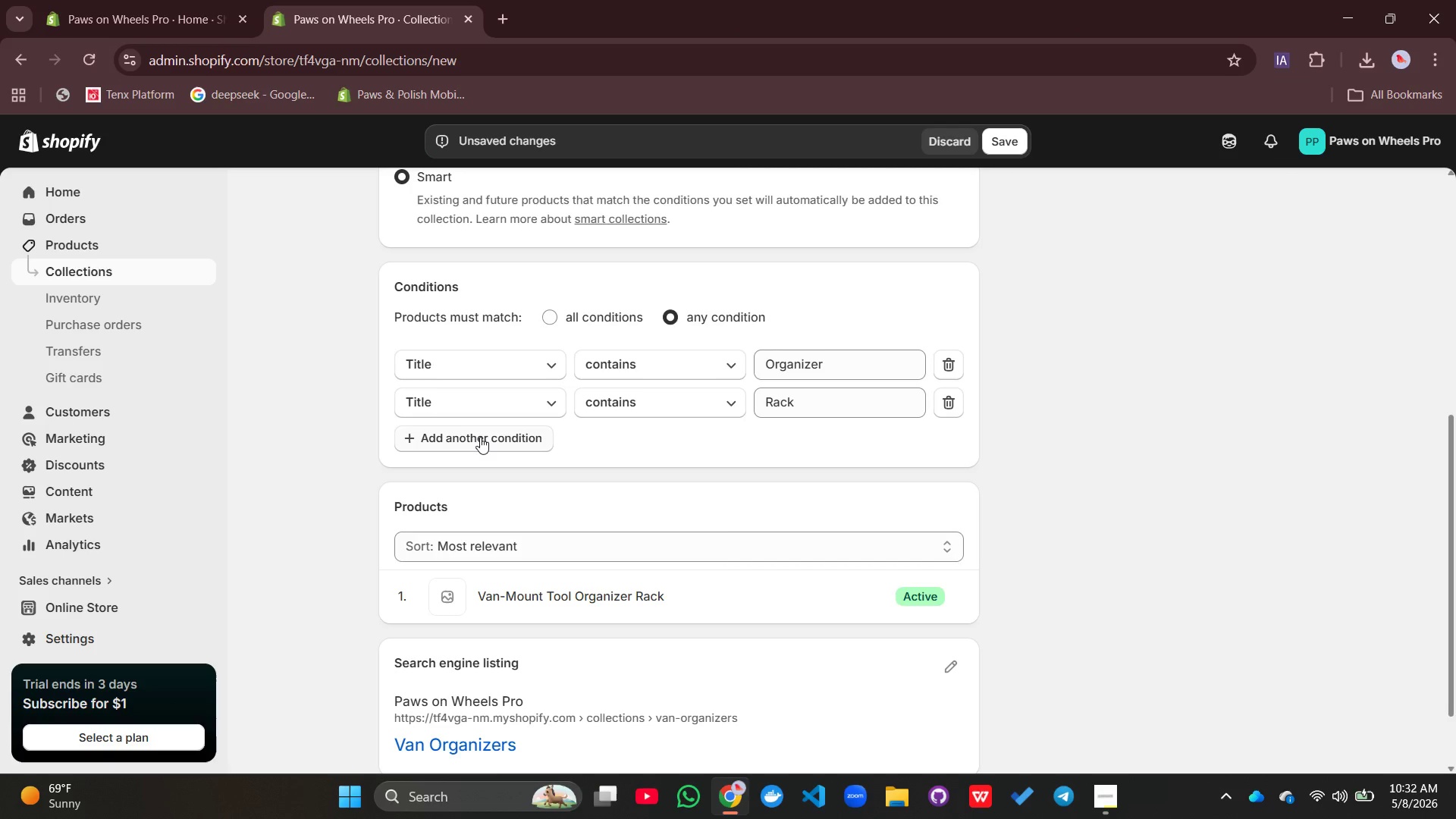 
scroll: coordinate [481, 439], scroll_direction: up, amount: 2.0
 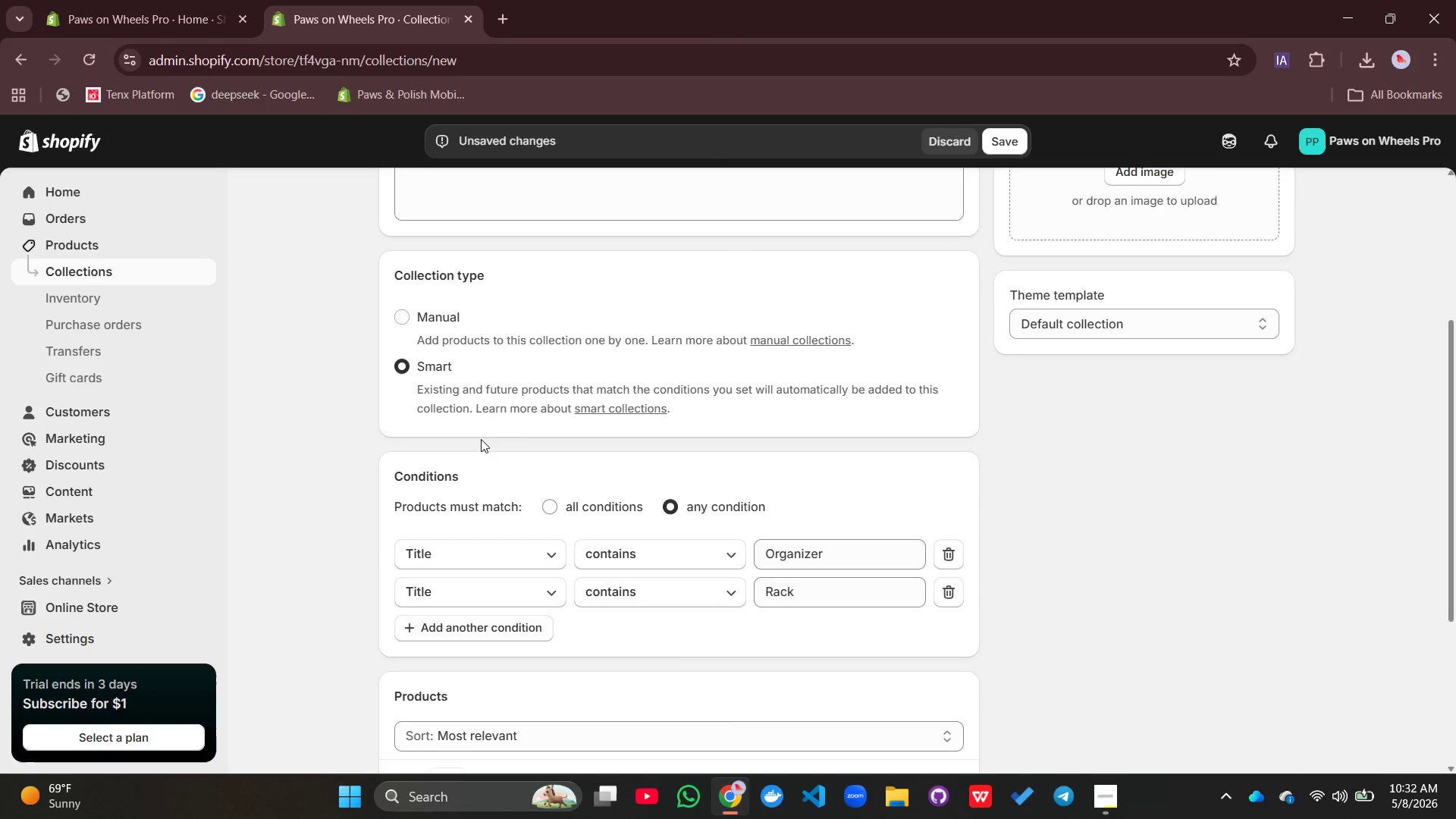 
scroll: coordinate [481, 439], scroll_direction: down, amount: 2.0
 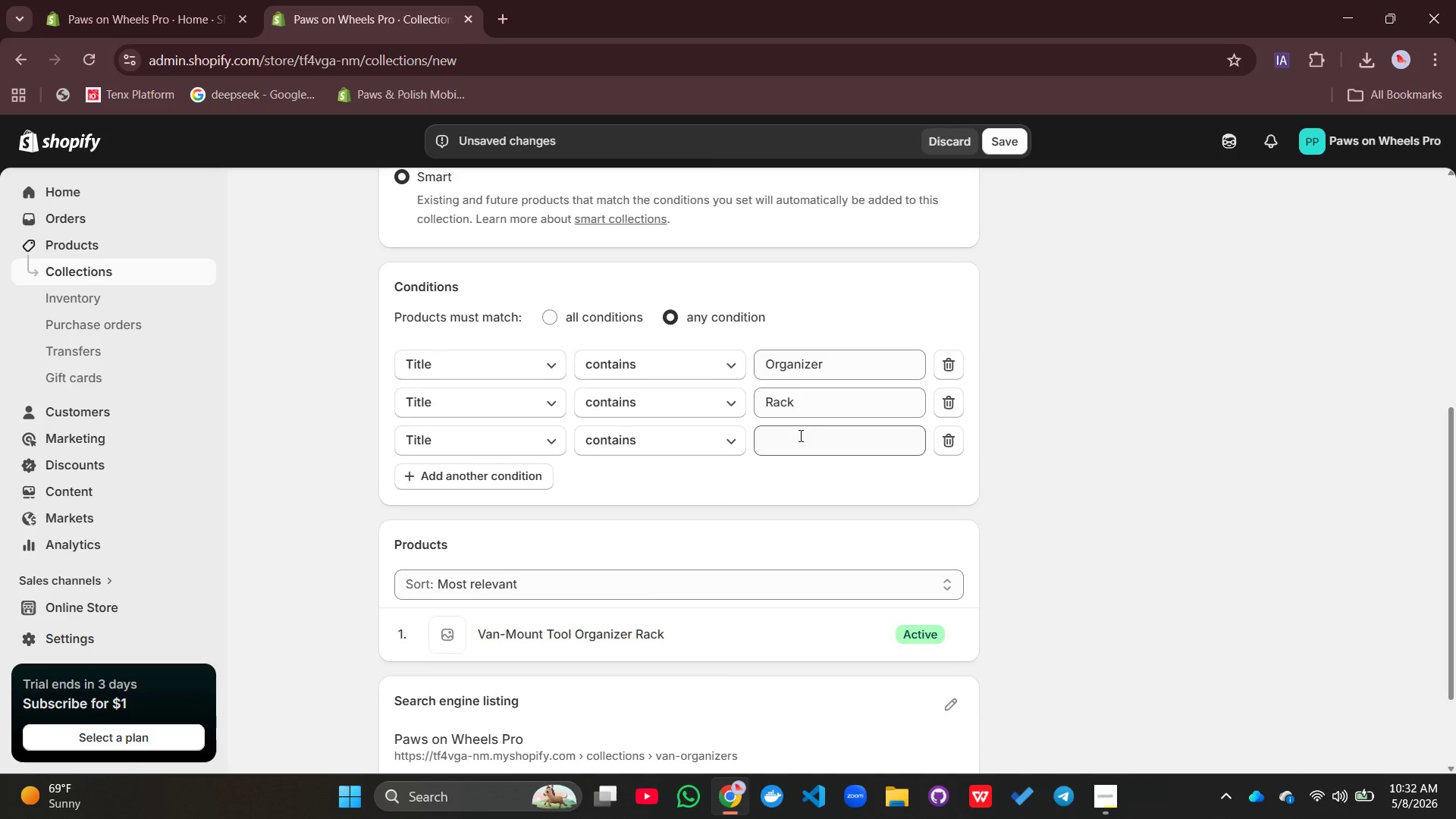 
left_click([799, 435])
 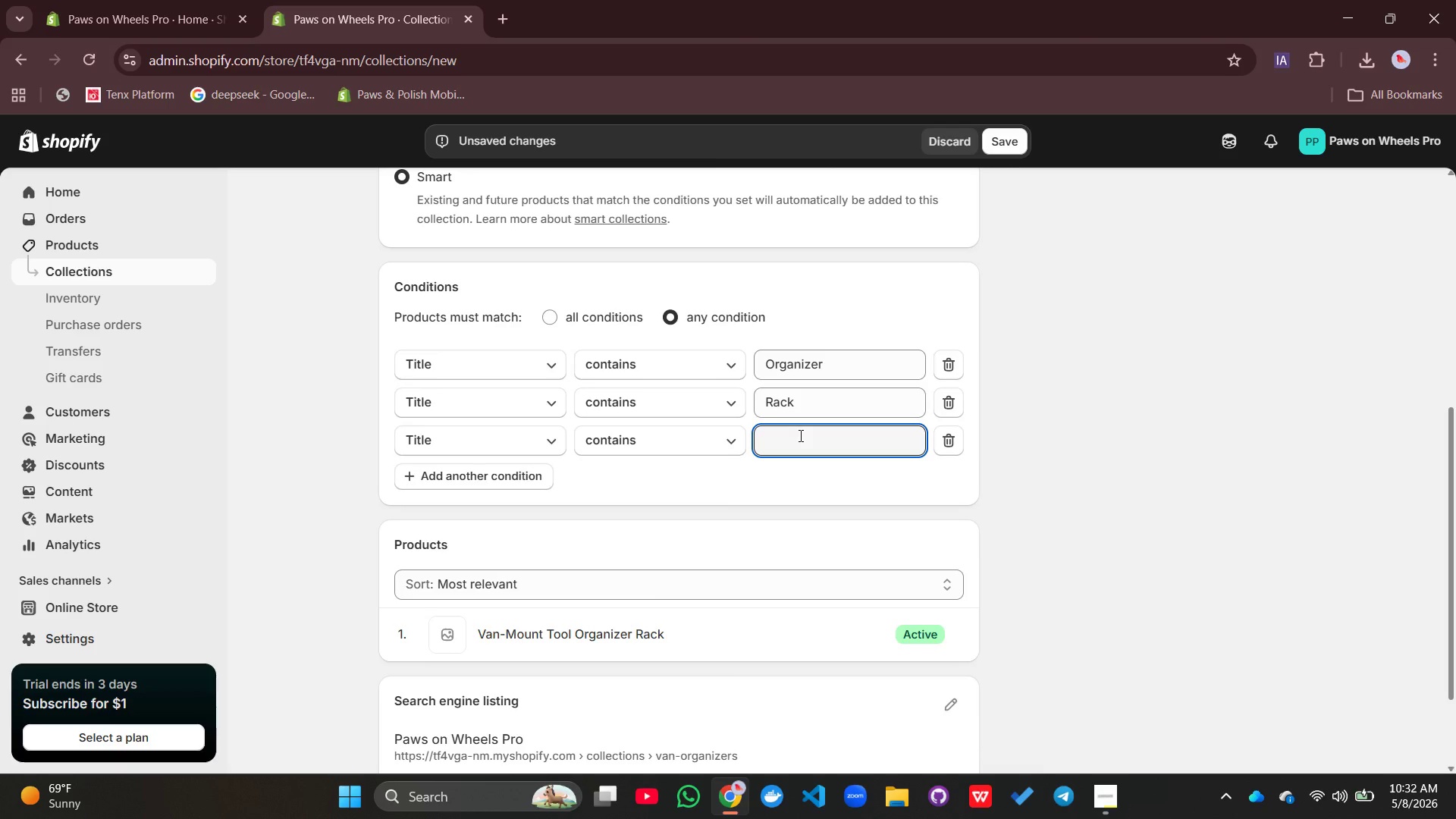 
type(Bin)
 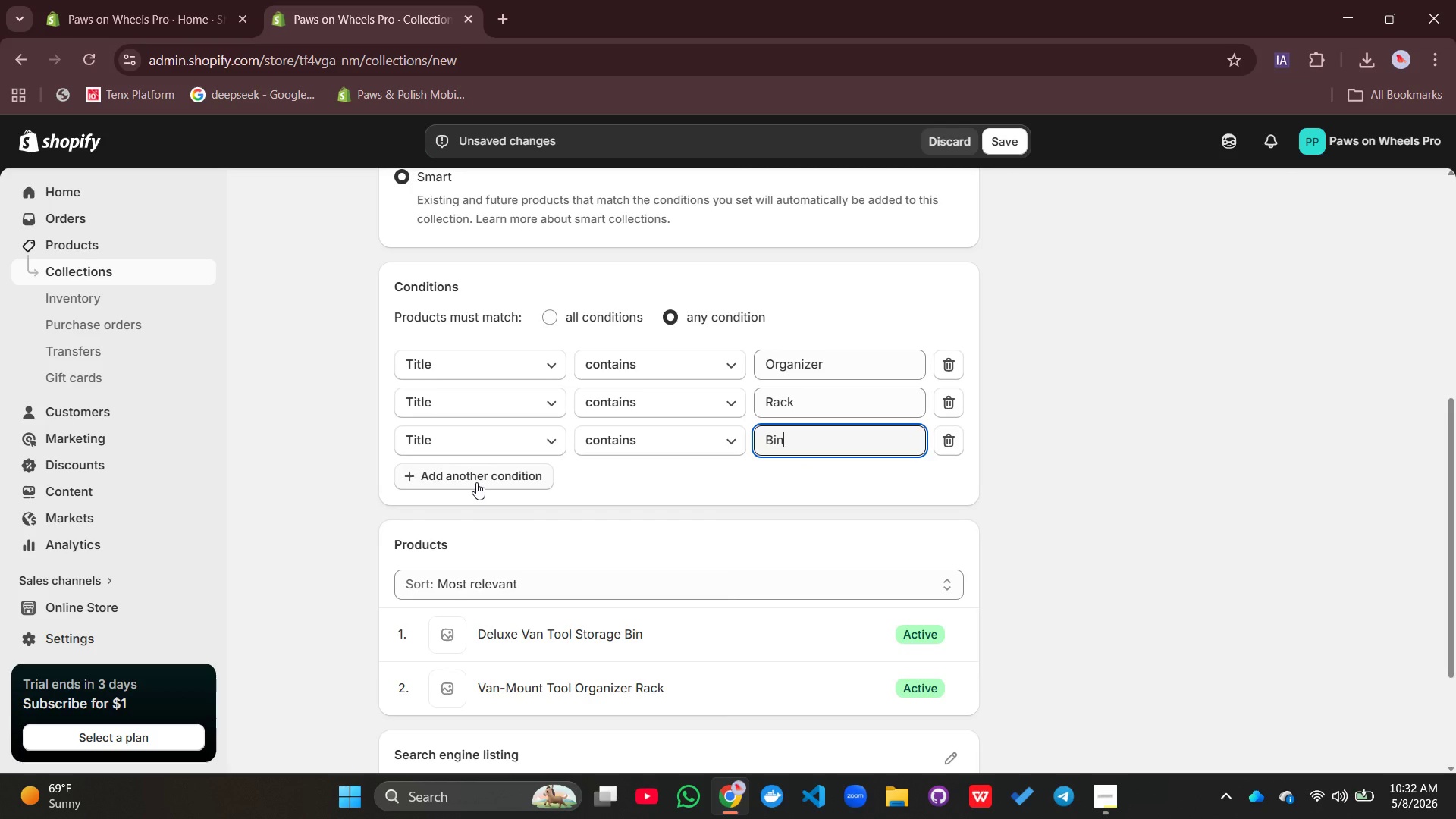 
wait(5.72)
 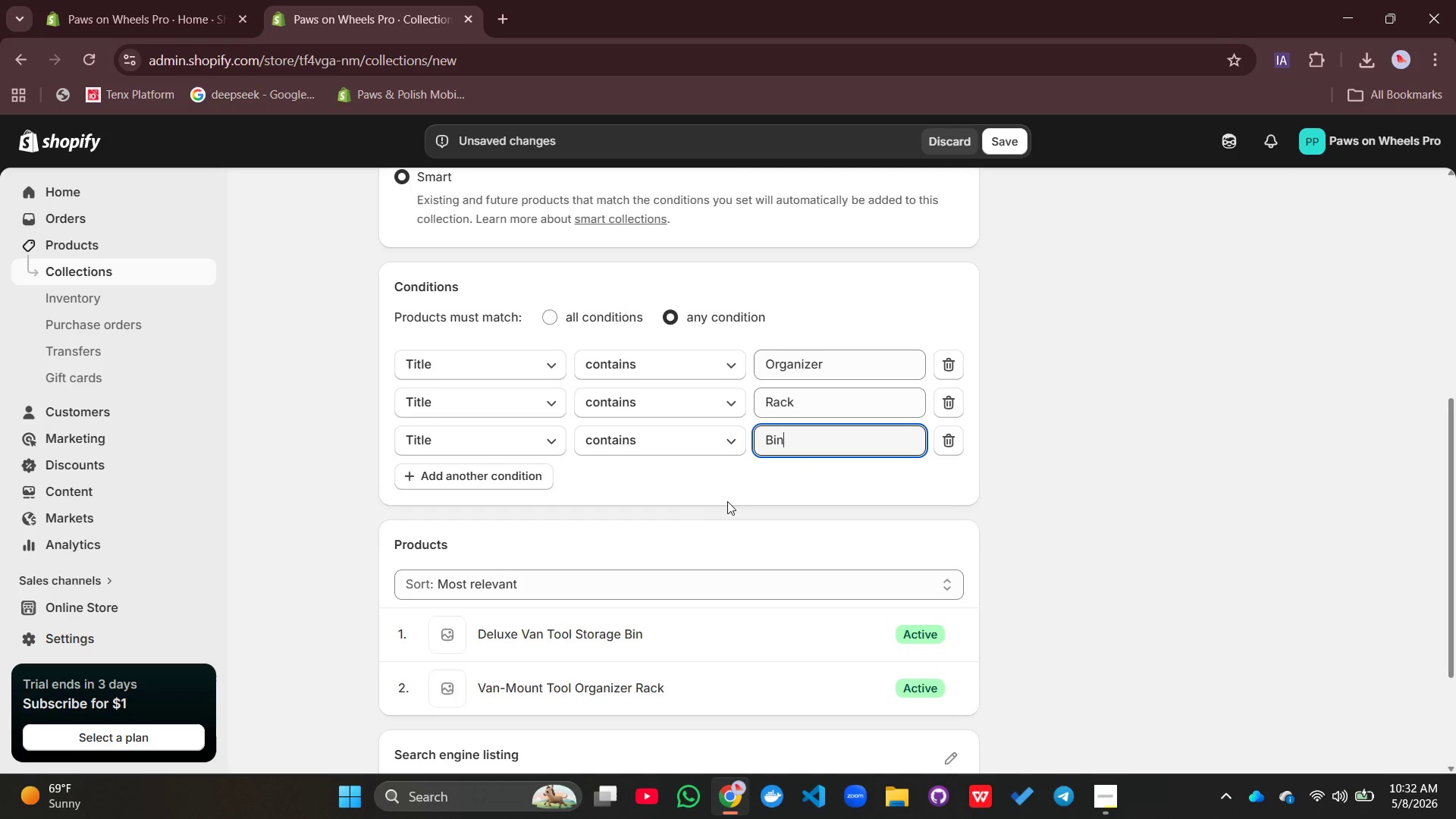 
left_click([454, 484])
 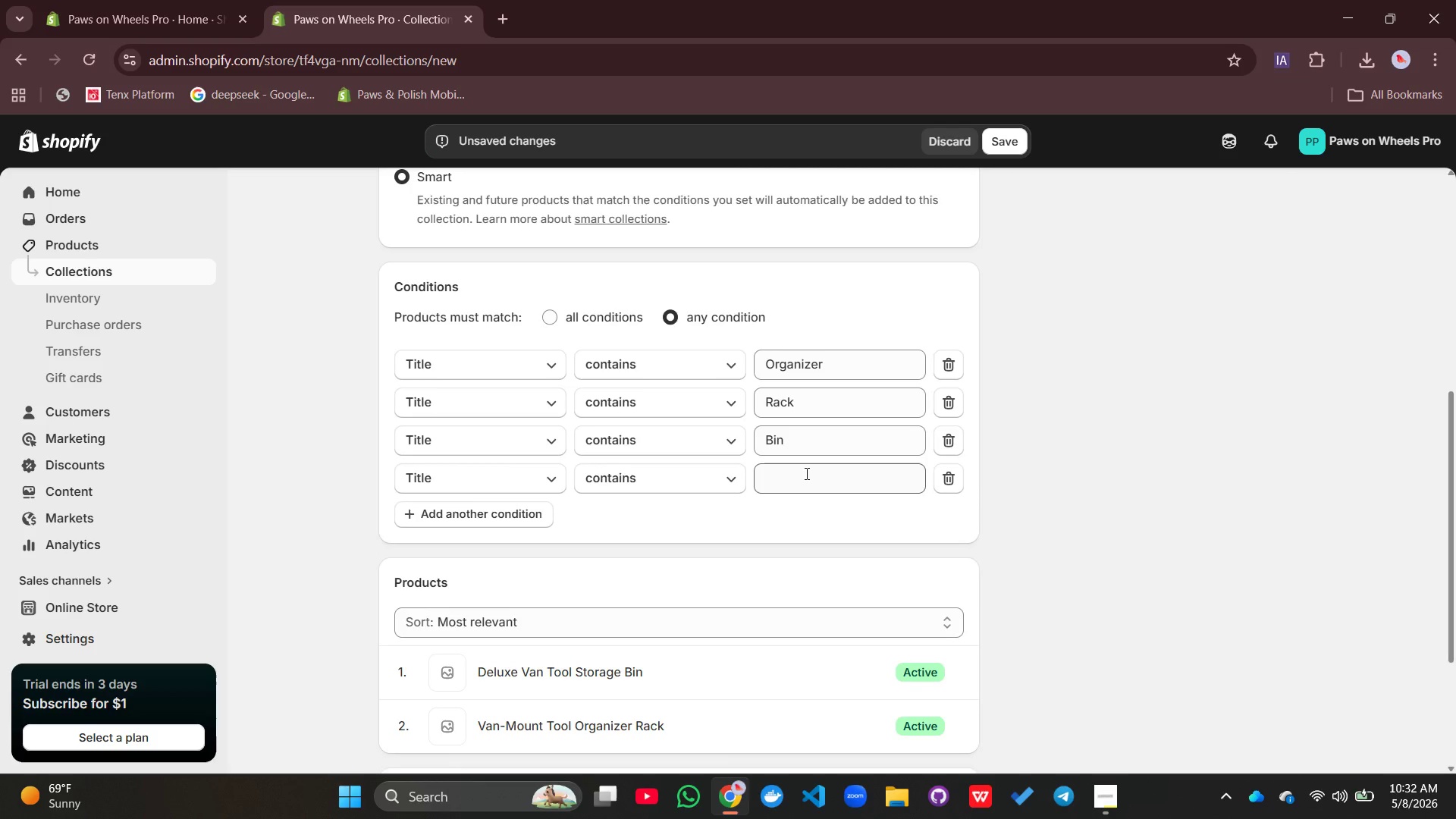 
left_click([805, 473])
 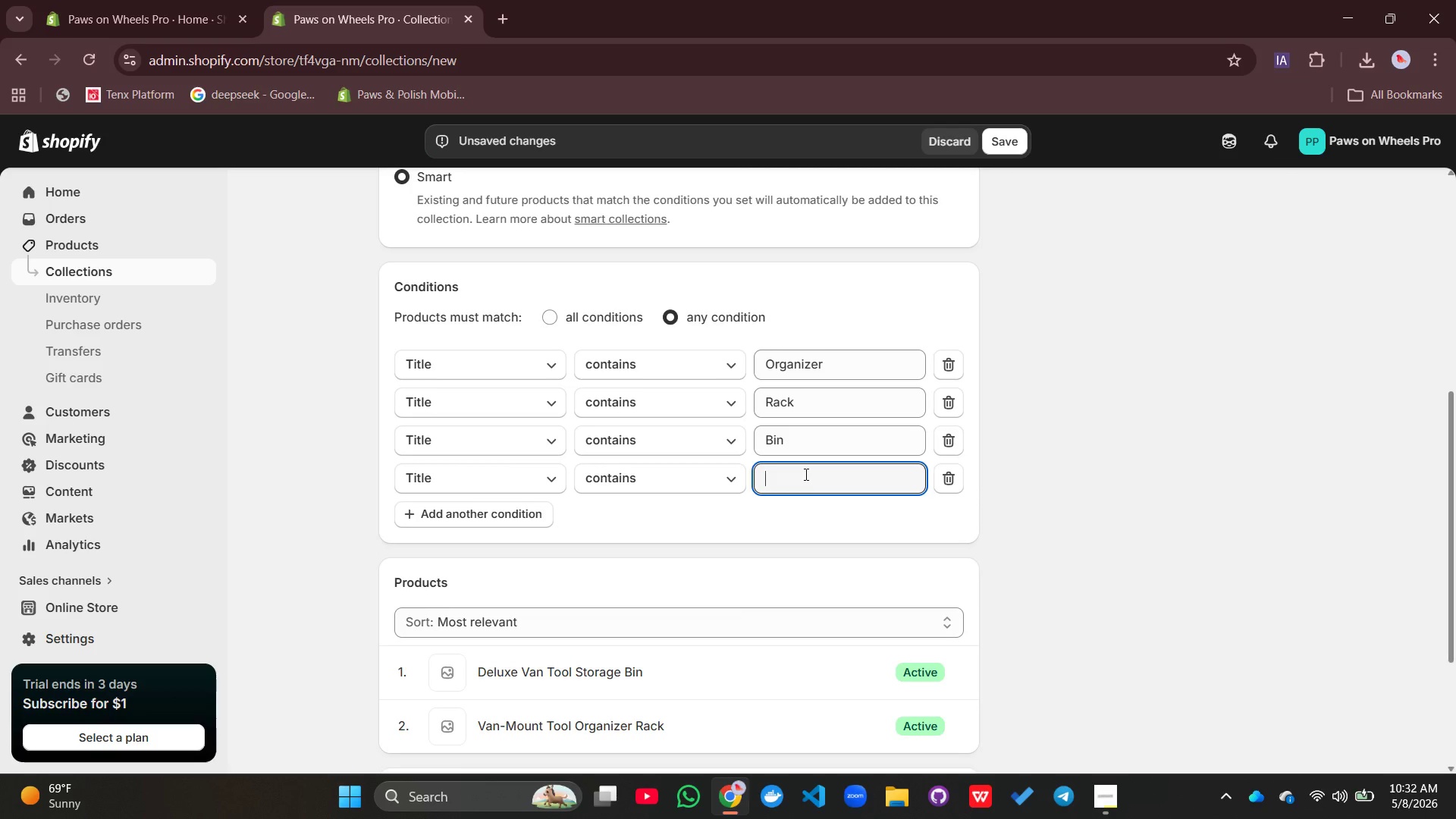 
type(Strip)
 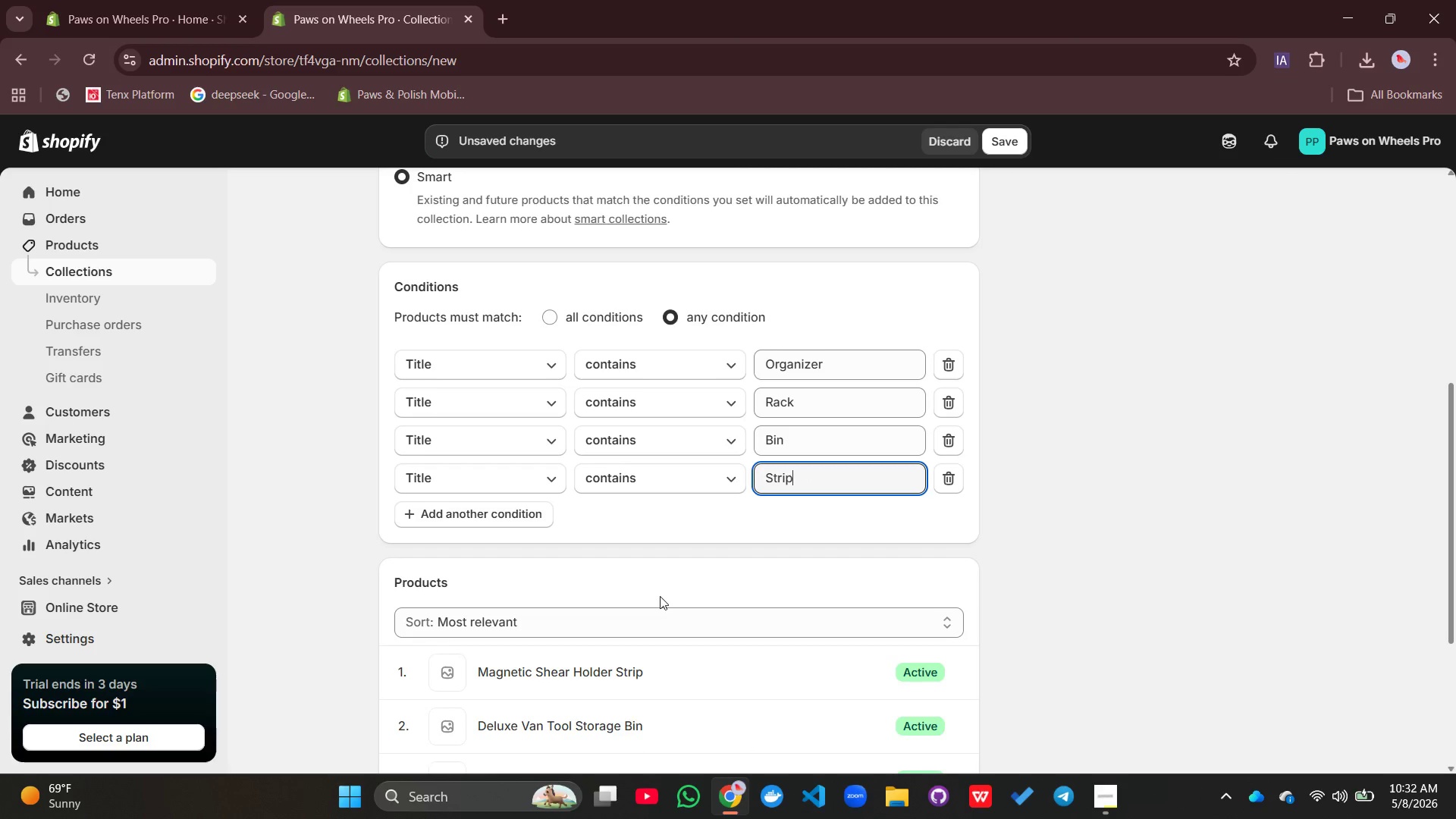 
scroll: coordinate [654, 616], scroll_direction: down, amount: 2.0
 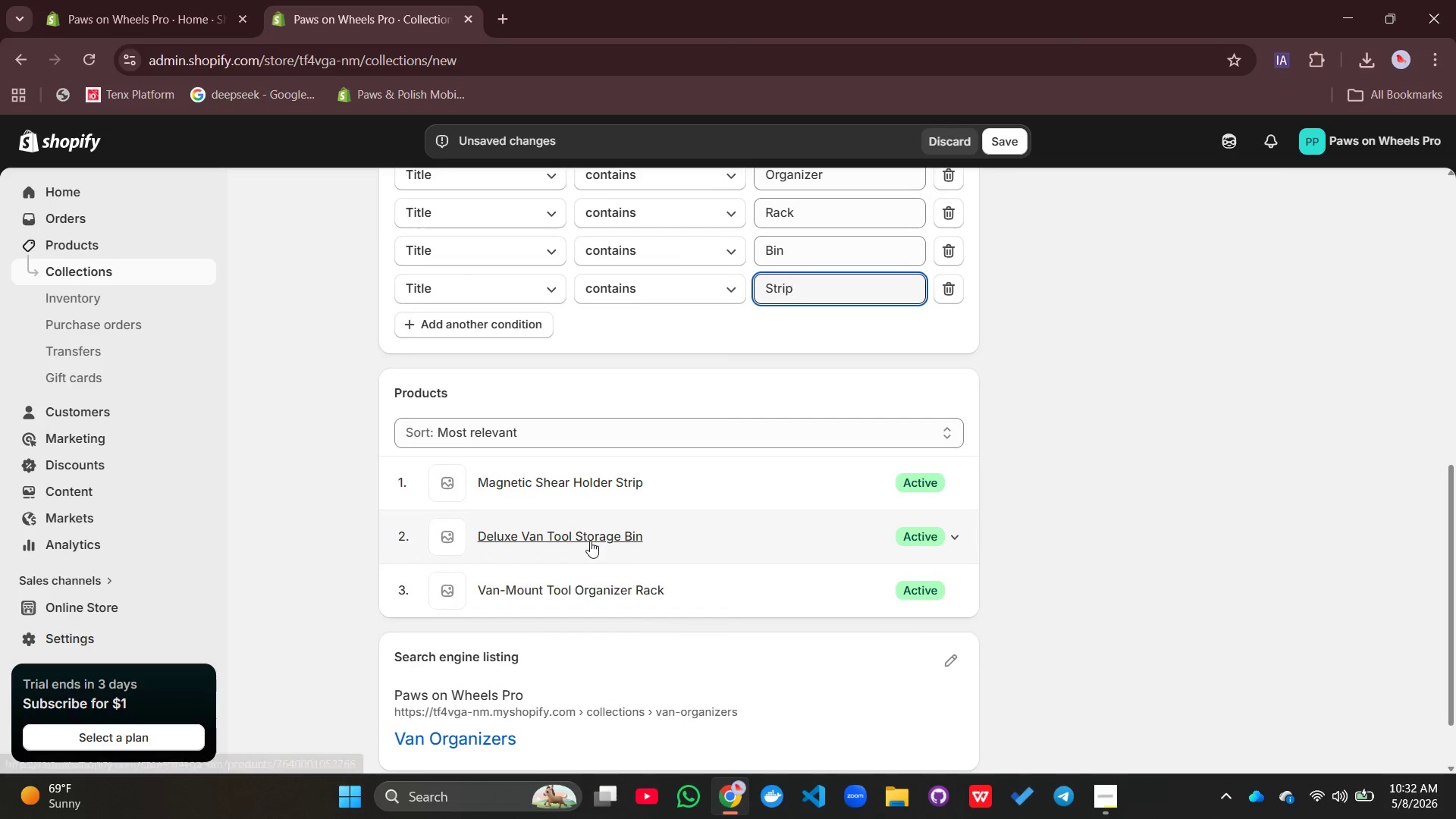 
scroll: coordinate [590, 541], scroll_direction: up, amount: 2.0
 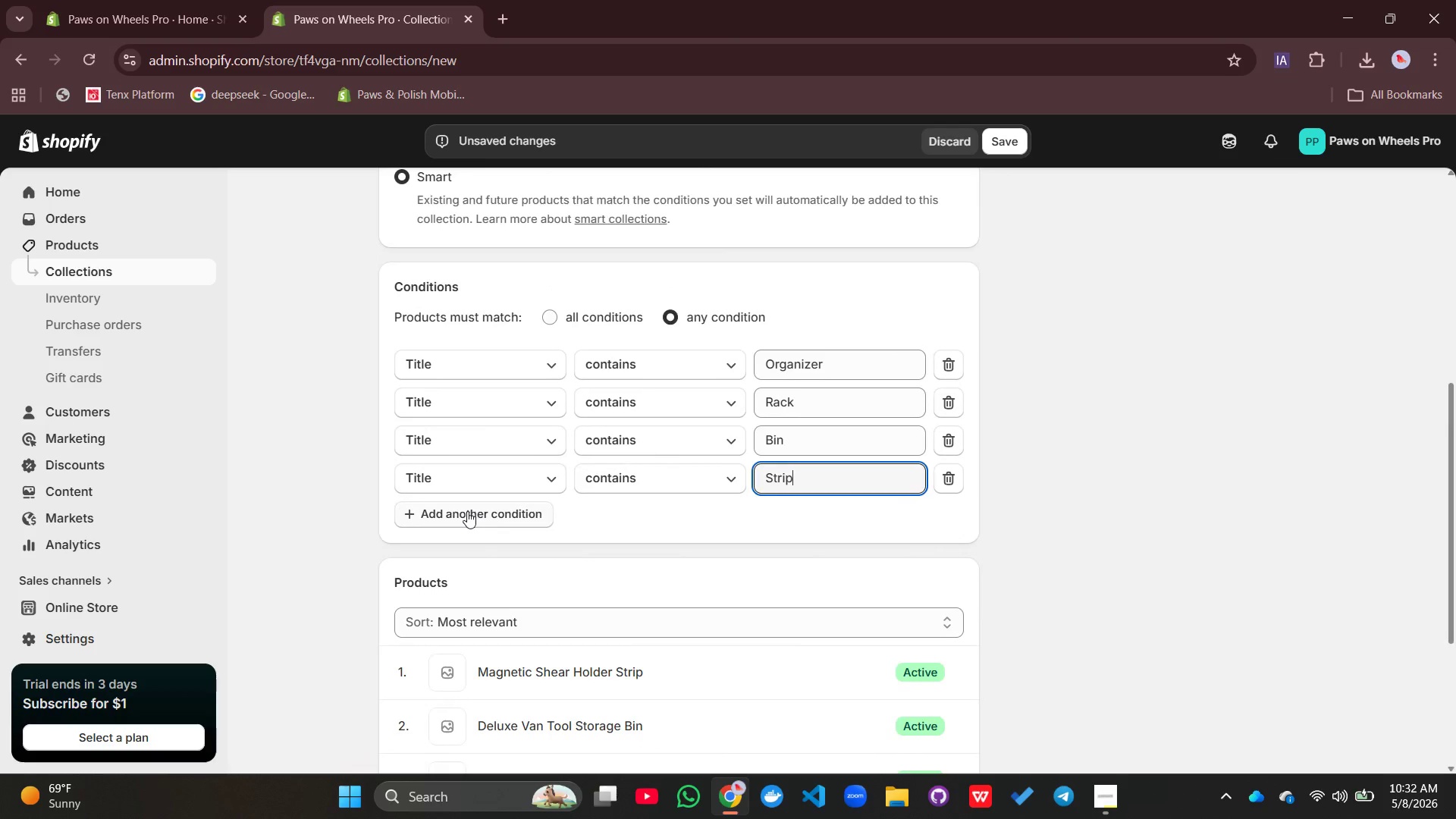 
left_click([467, 511])
 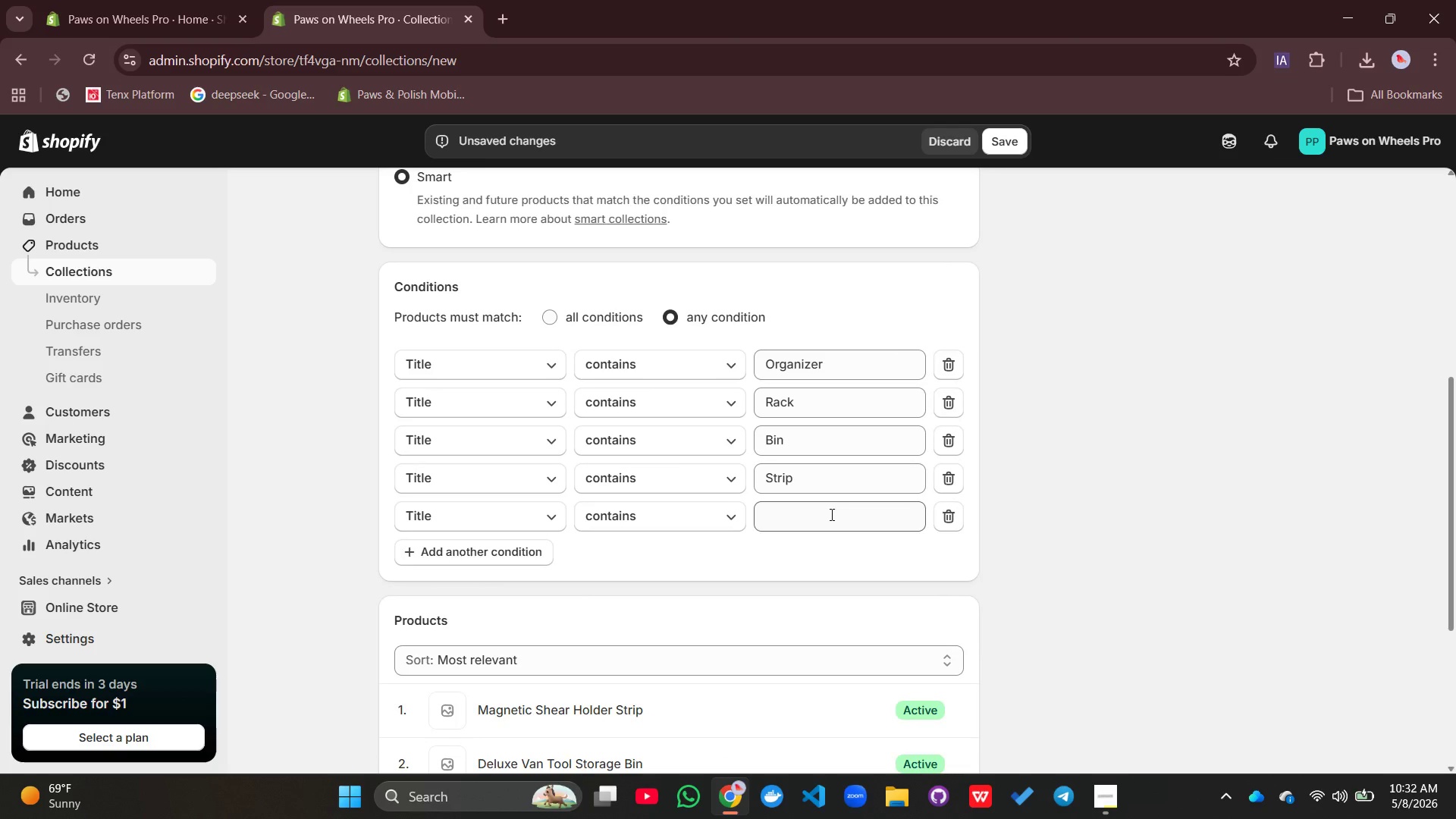 
left_click([841, 513])
 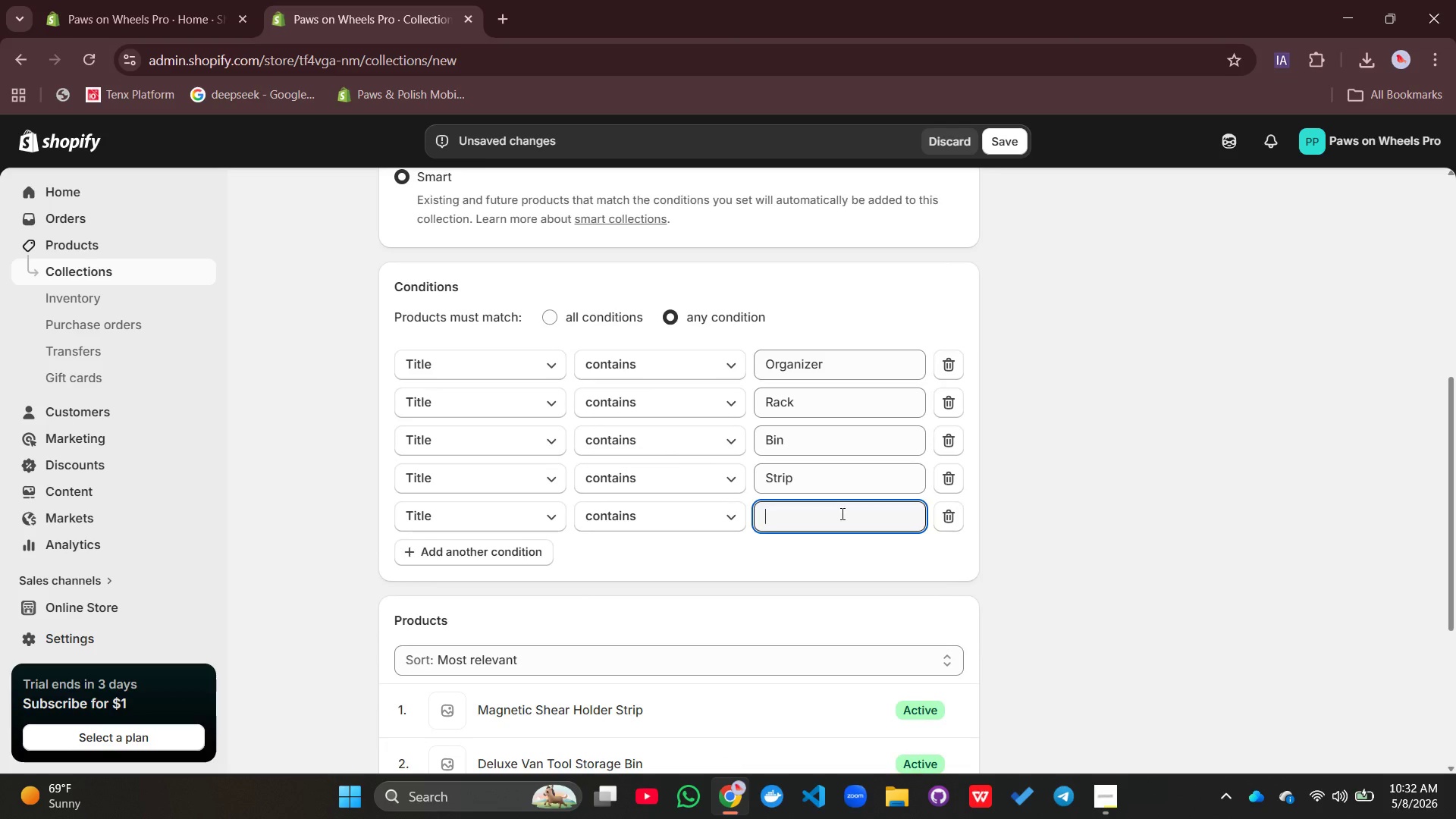 
type(Dispenser)
 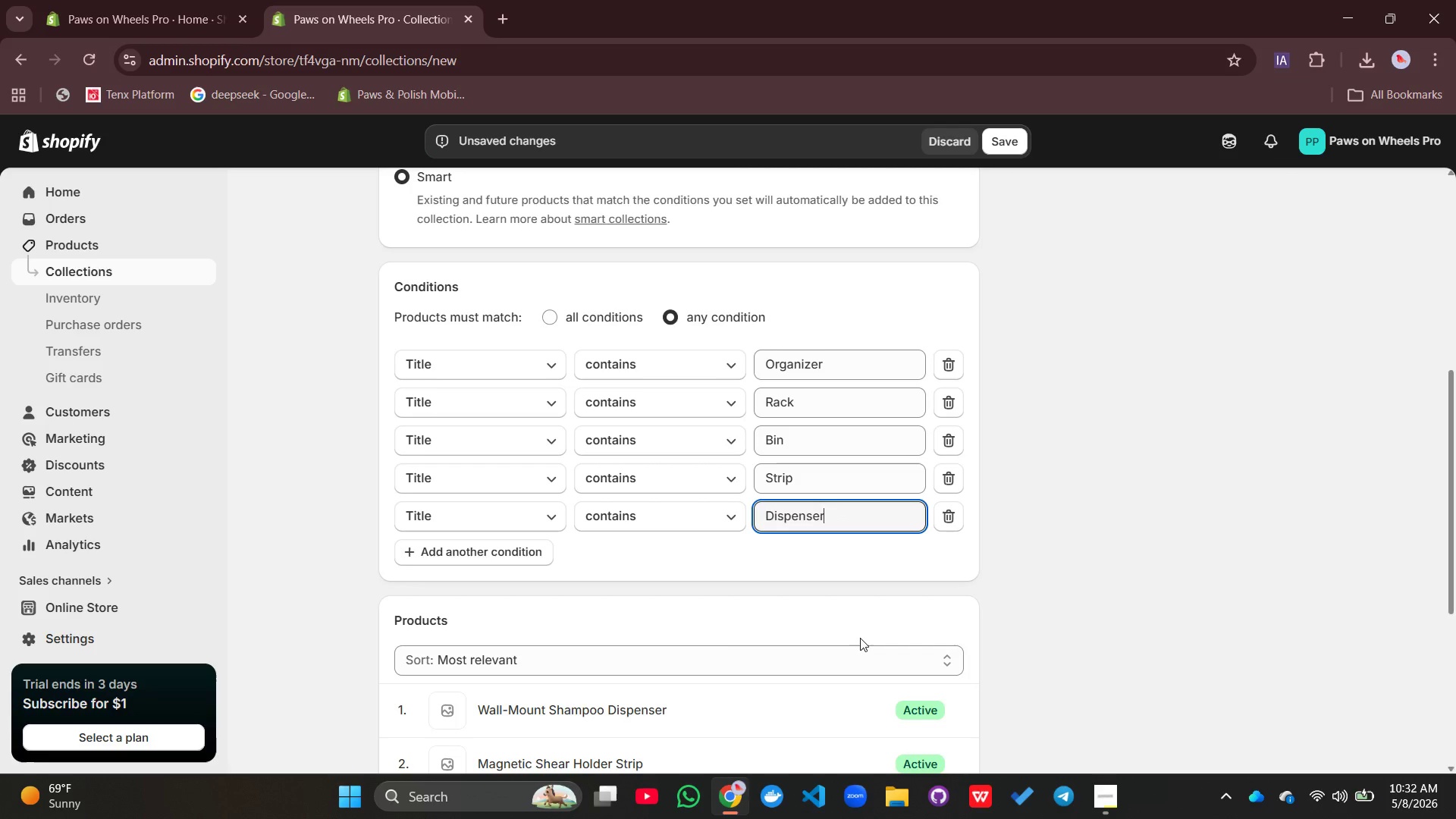 
left_click([853, 585])
 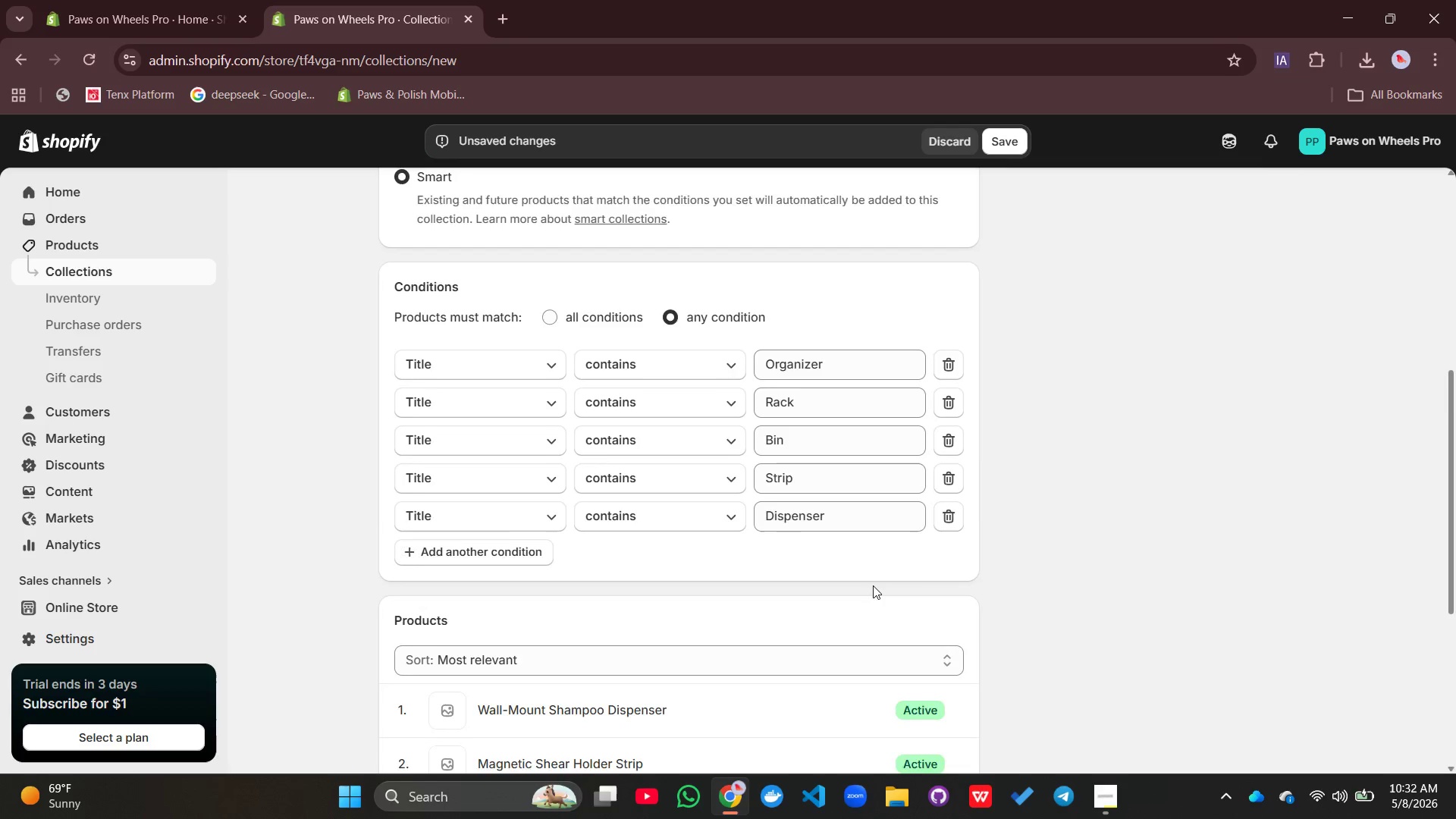 
scroll: coordinate [875, 585], scroll_direction: down, amount: 2.0
 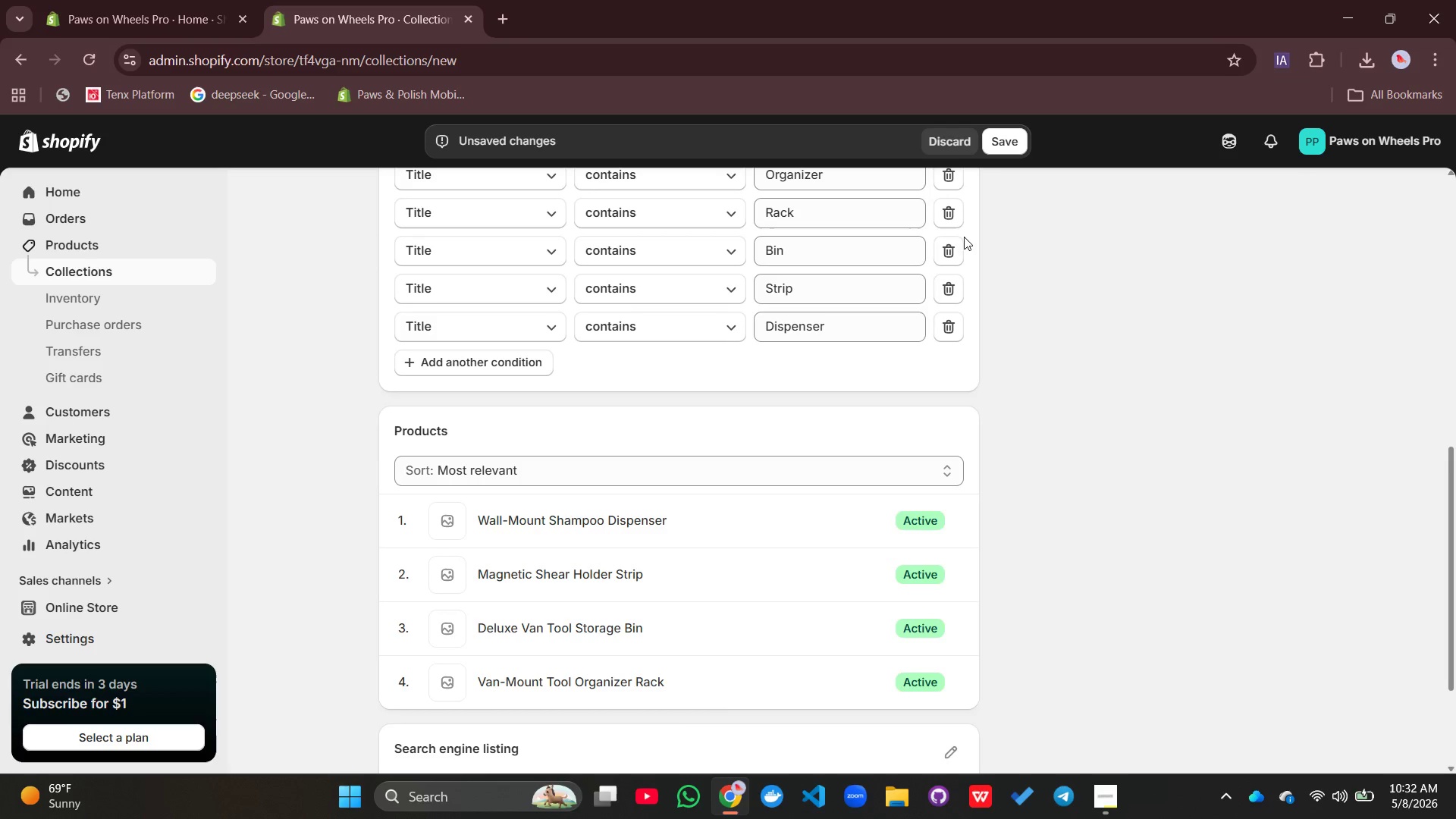 
left_click([951, 216])
 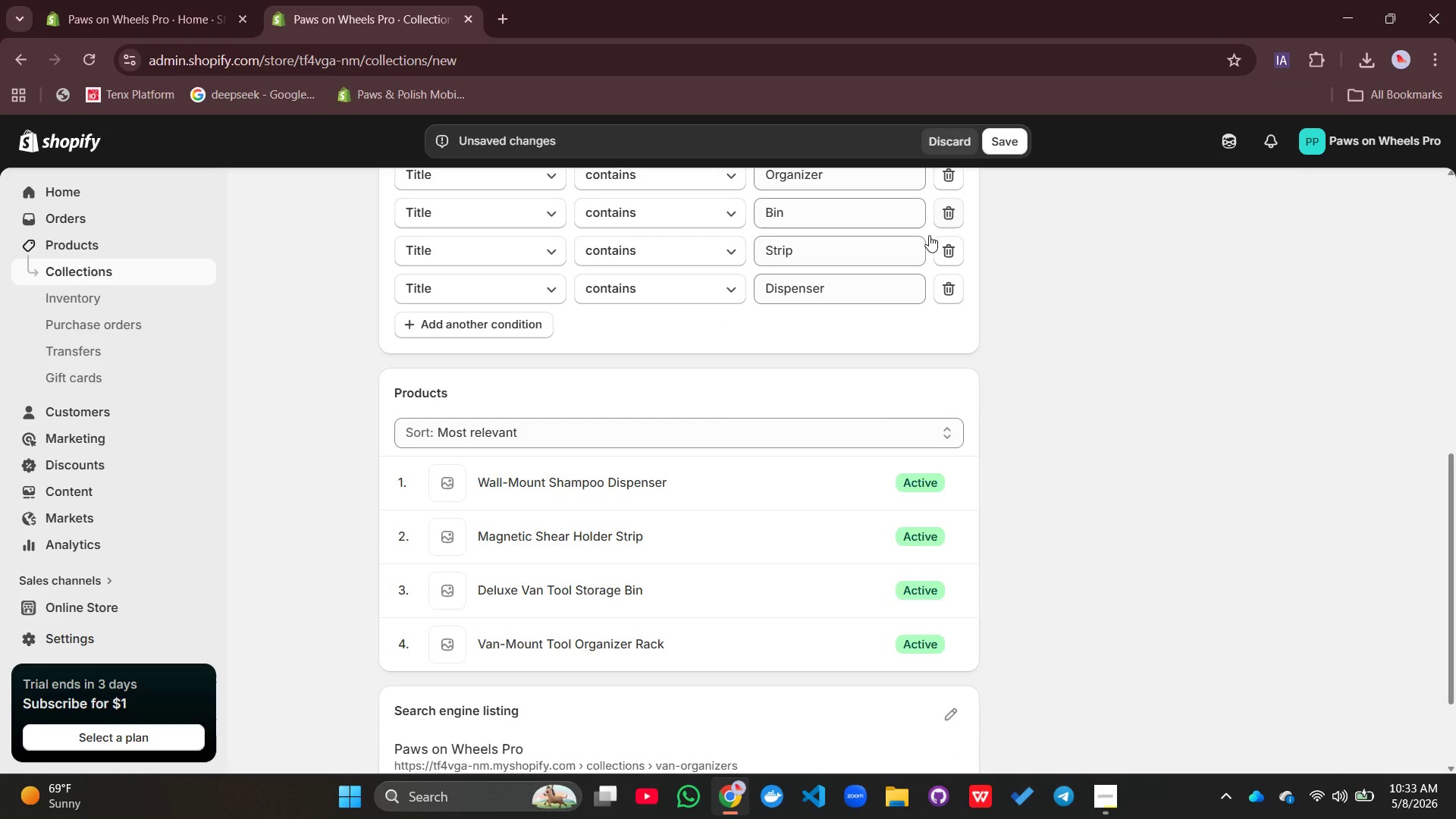 
scroll: coordinate [878, 410], scroll_direction: up, amount: 3.0
 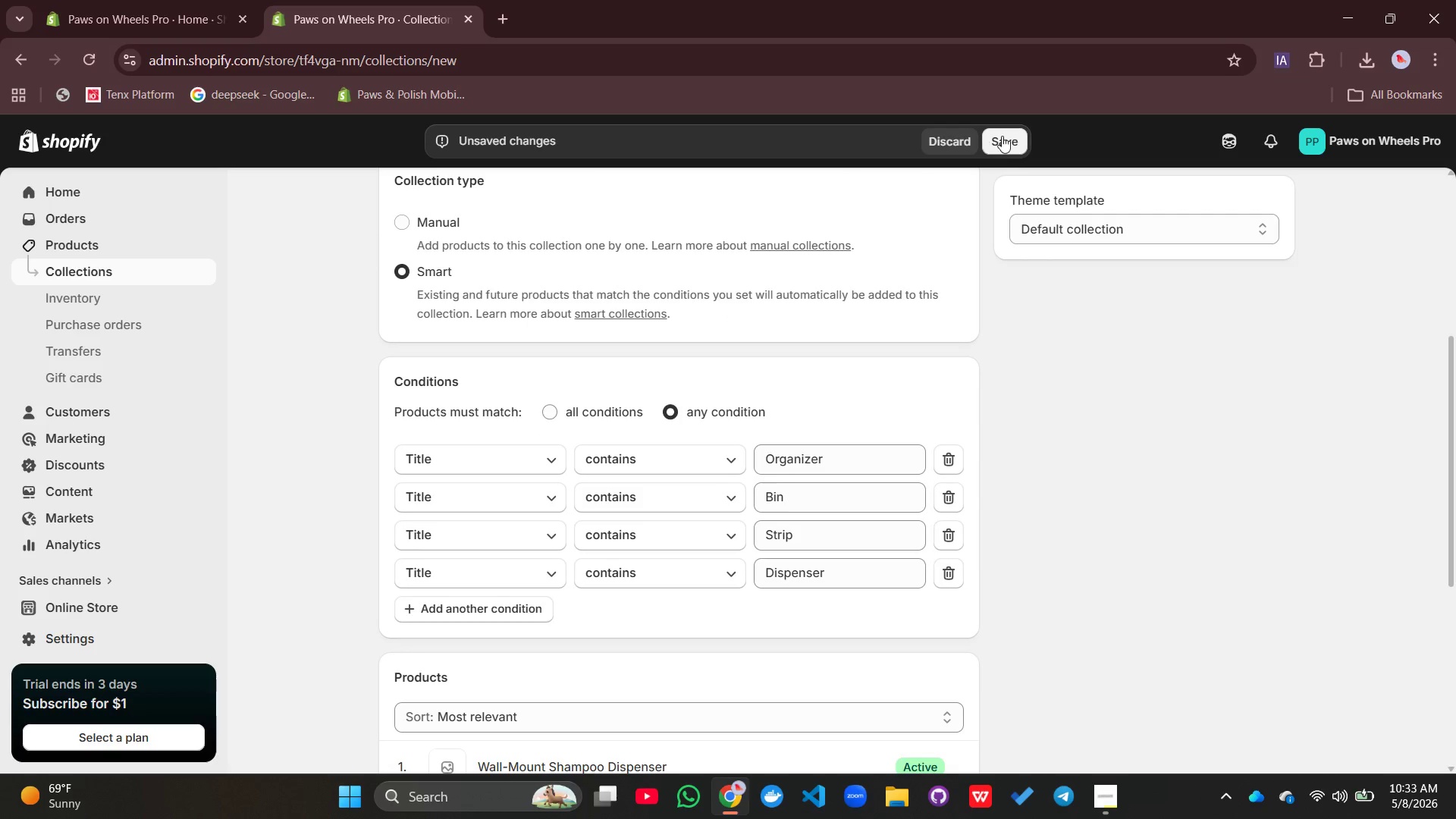 
left_click([1002, 136])
 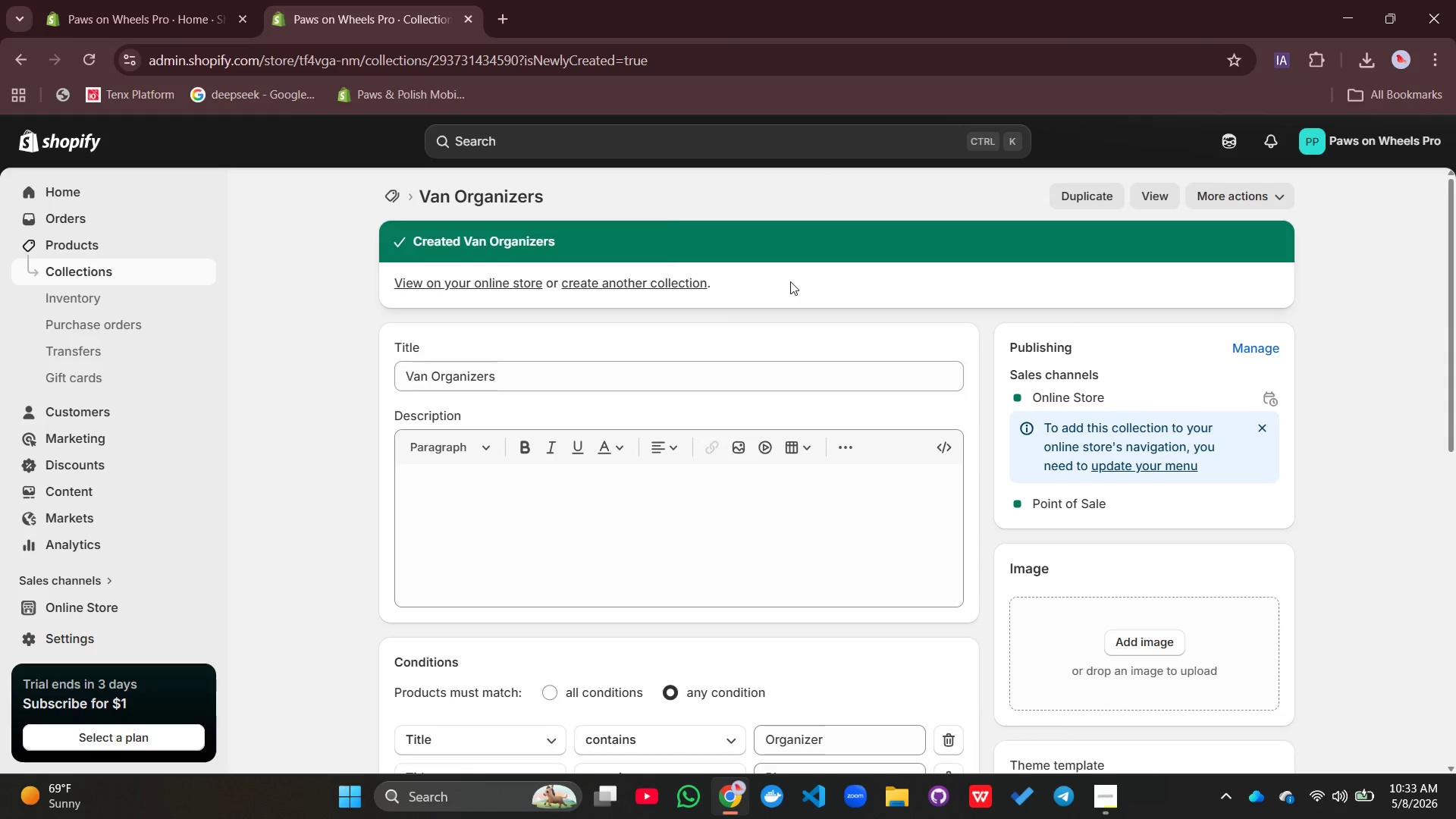 
wait(6.16)
 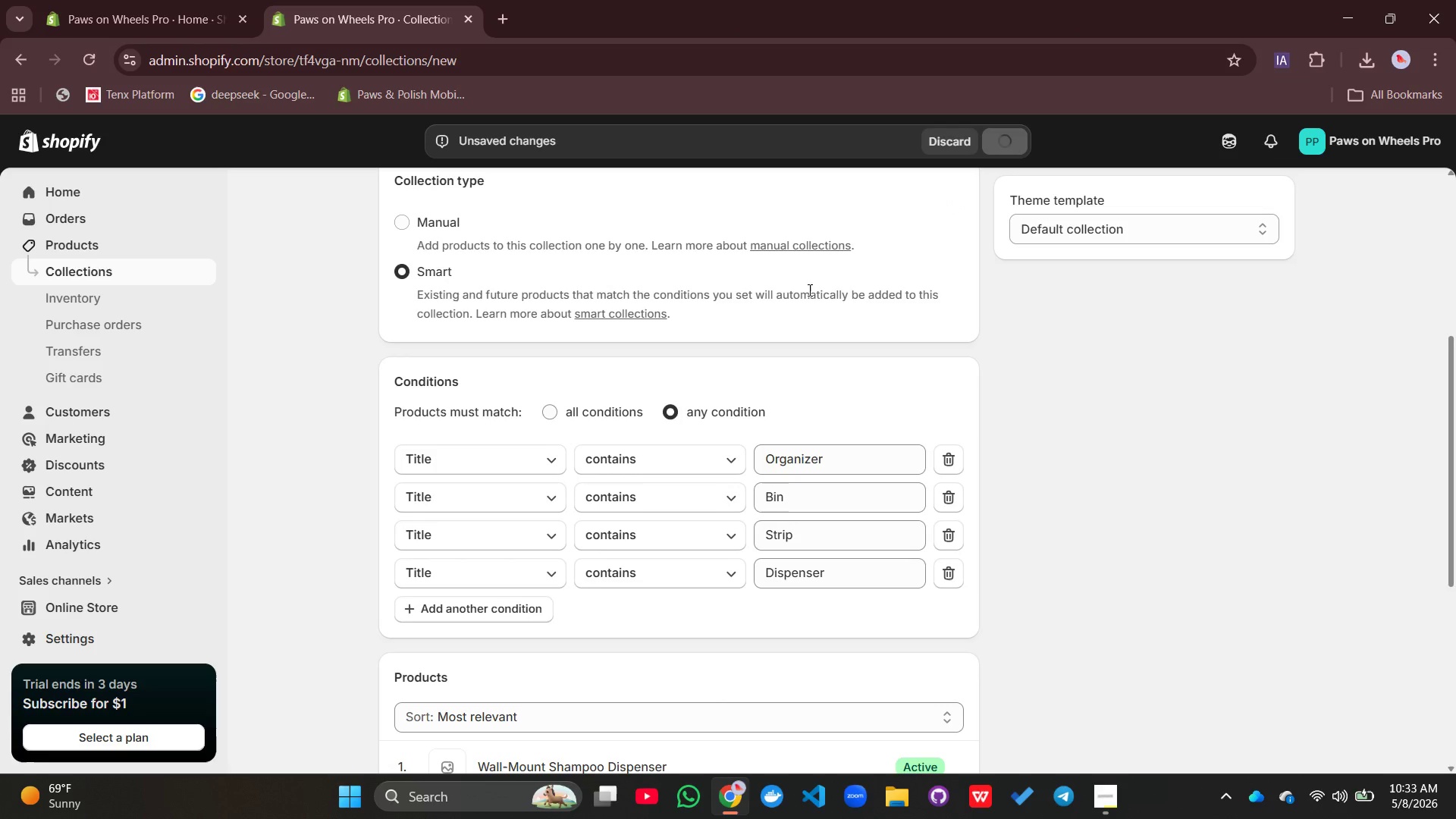 
left_click([638, 284])
 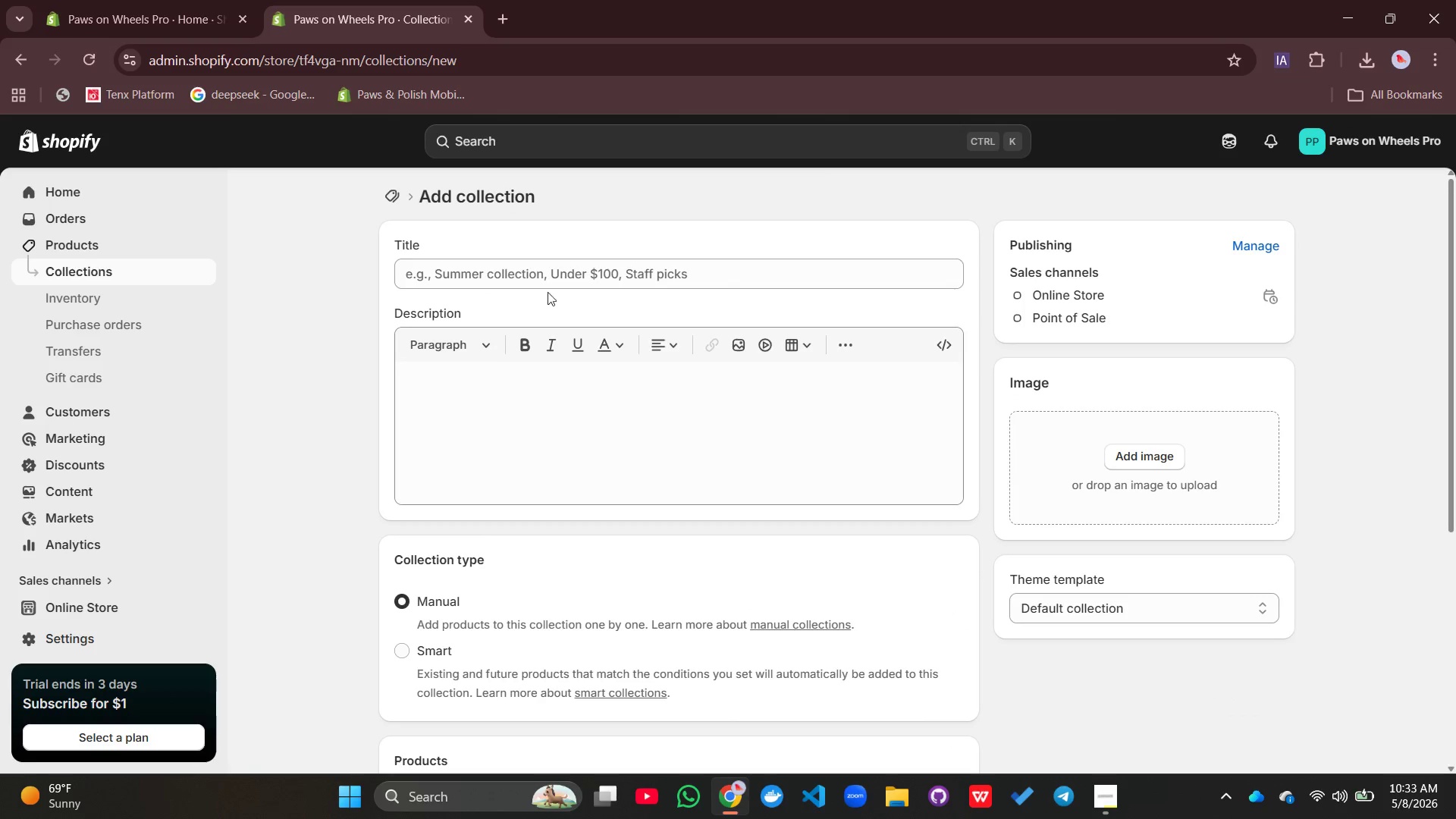 
left_click([545, 278])
 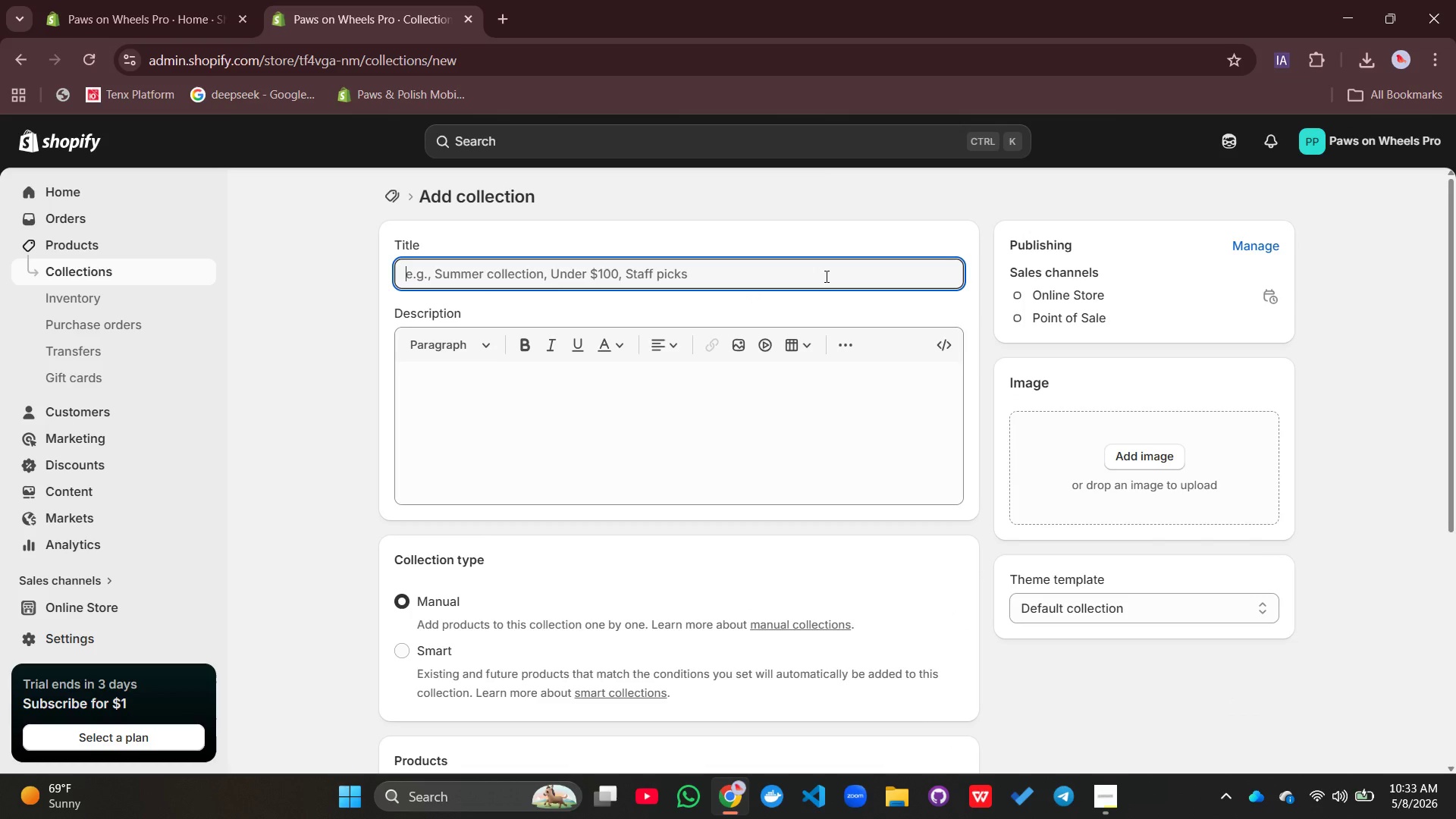 
type(Complete Kitsa)
key(Backspace)
key(Backspace)
type(s)
 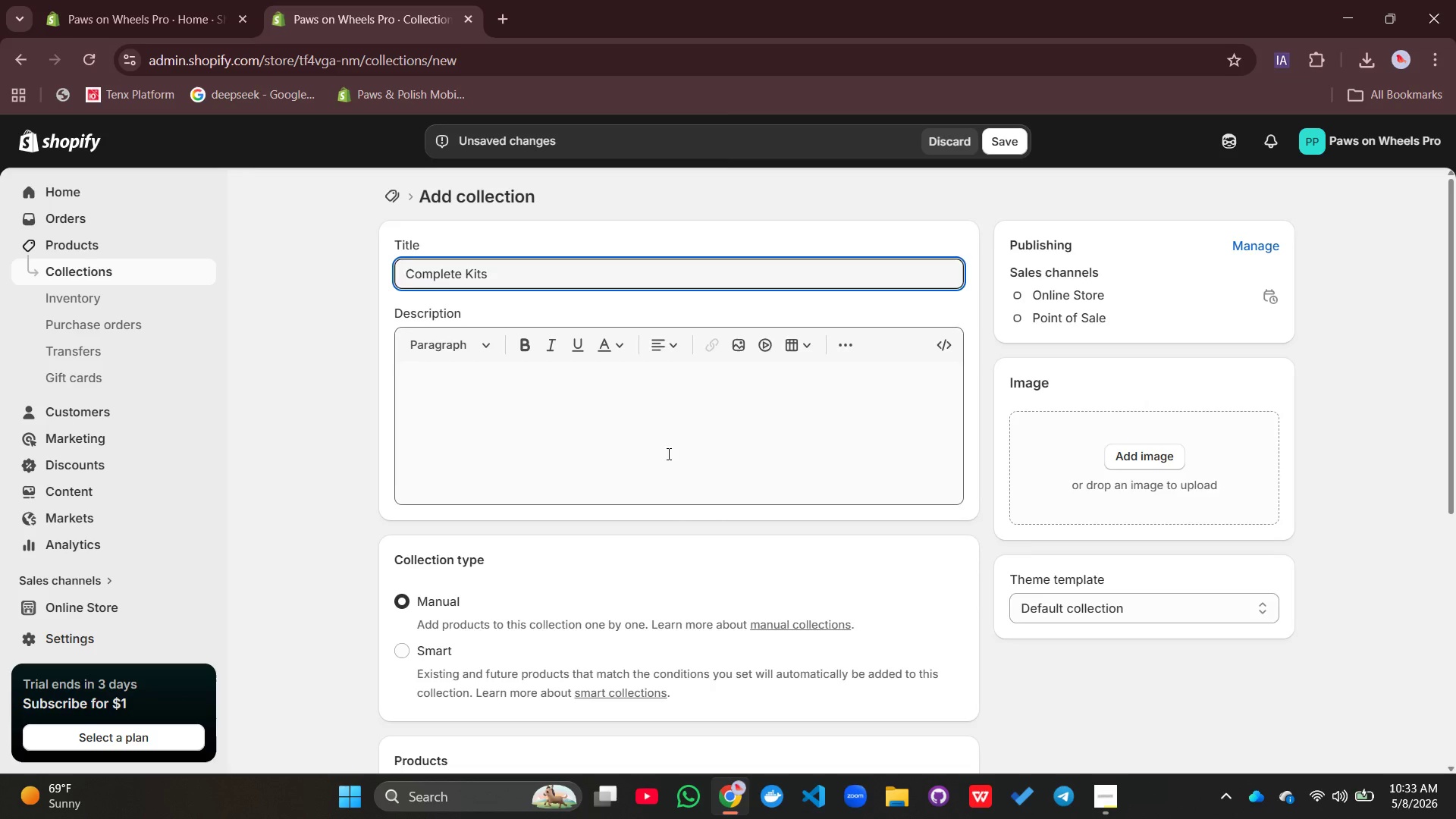 
scroll: coordinate [665, 455], scroll_direction: down, amount: 3.0
 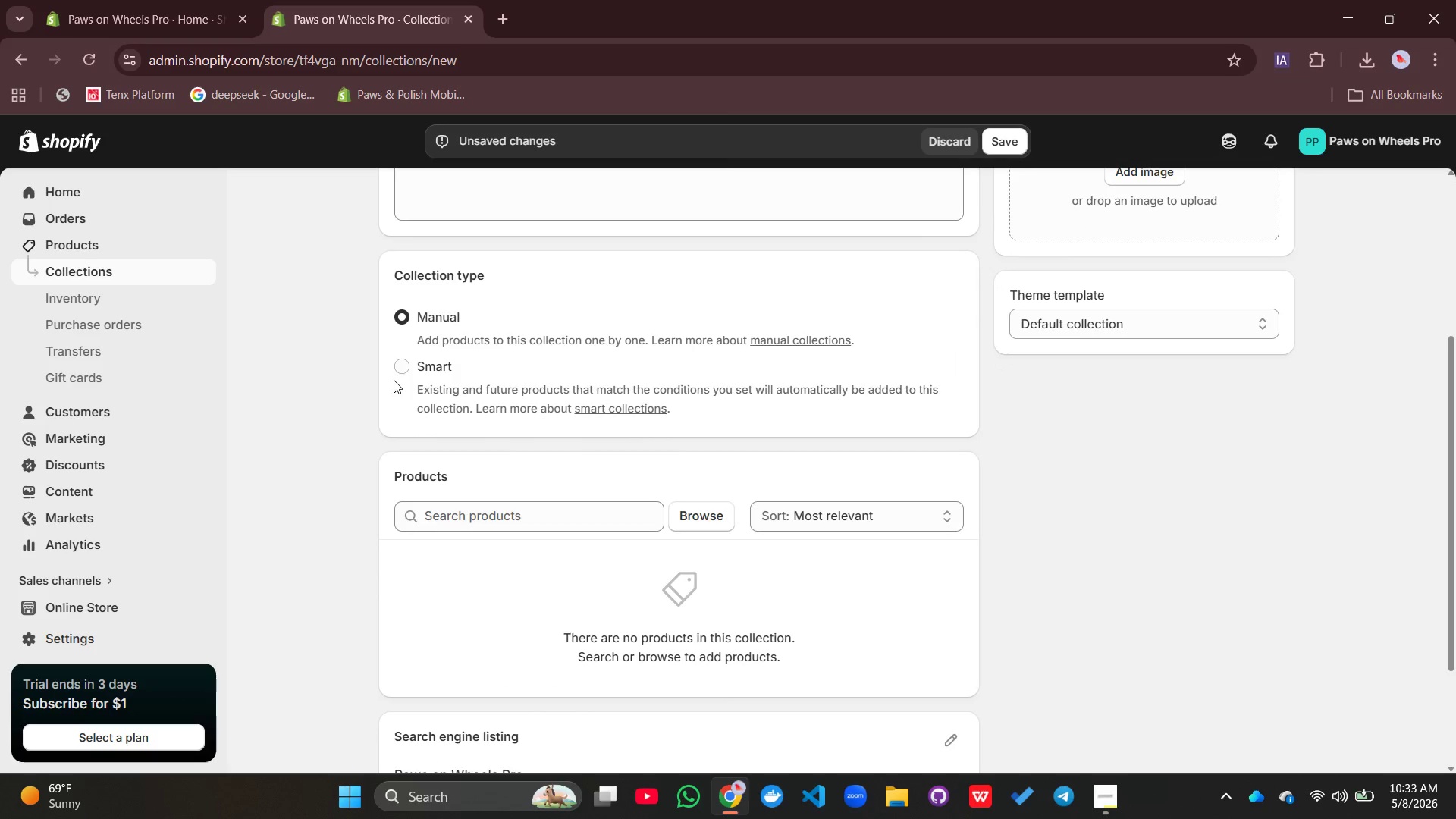 
left_click([400, 372])
 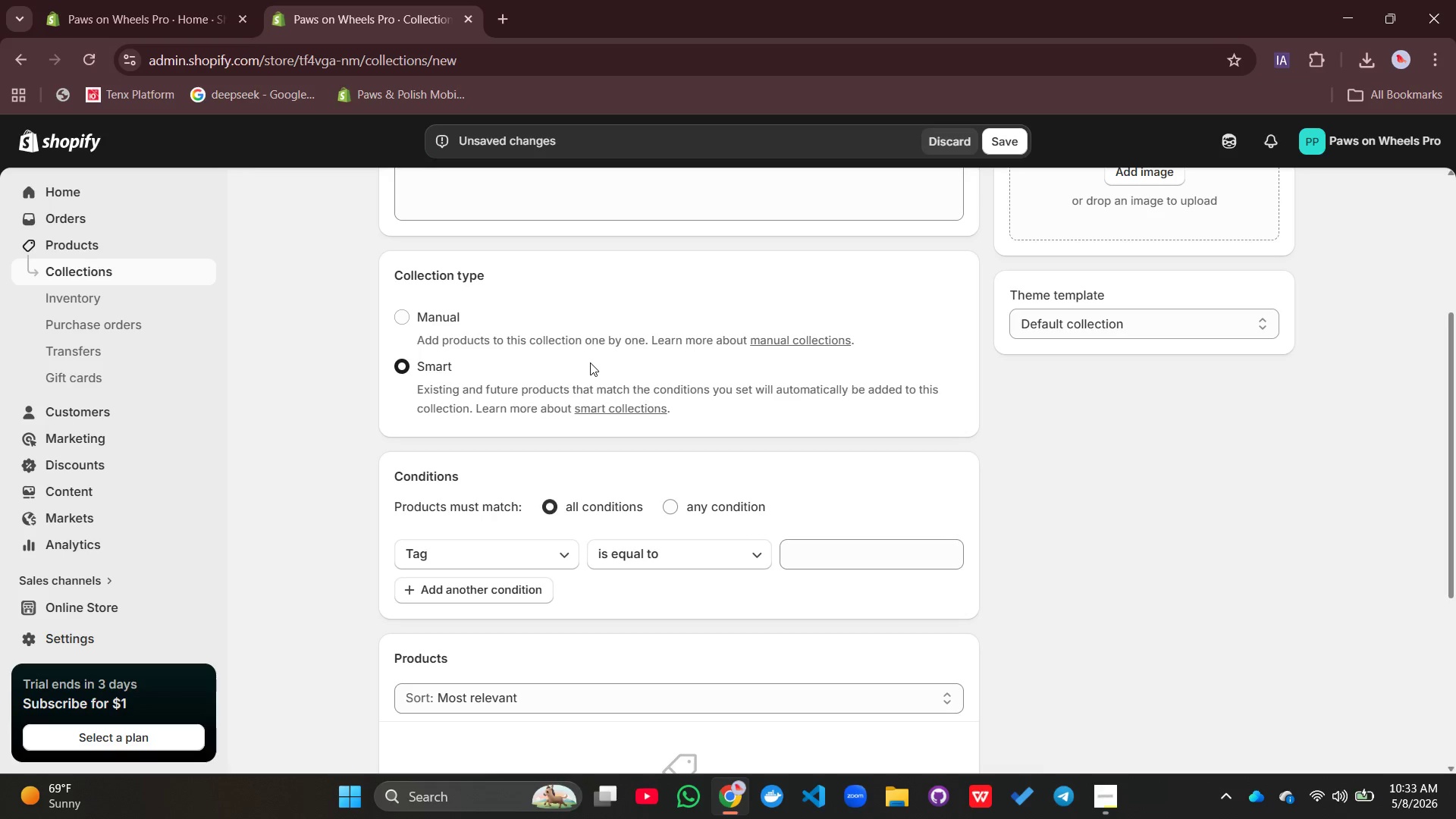 
scroll: coordinate [590, 362], scroll_direction: down, amount: 2.0
 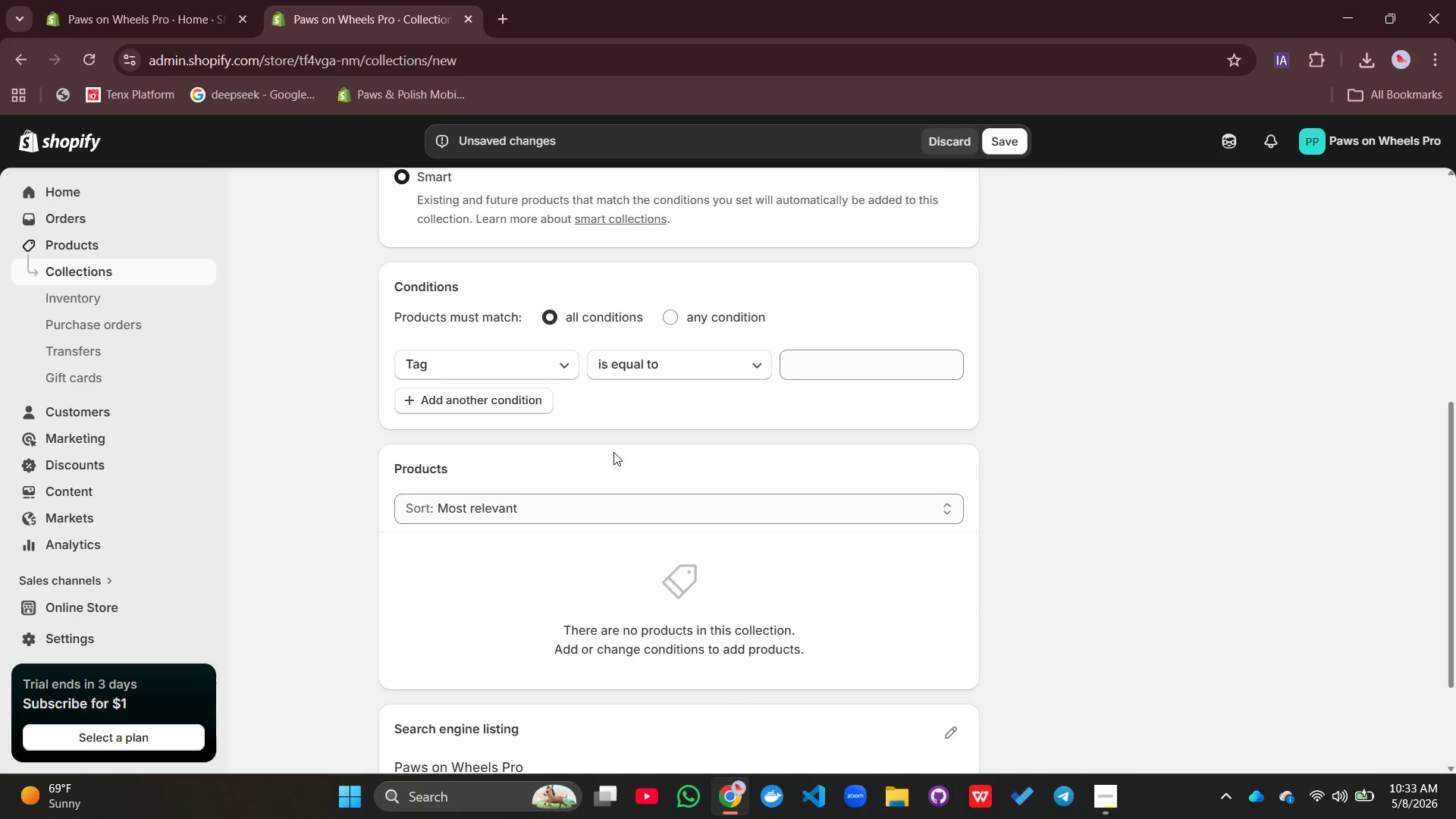 
left_click([479, 354])
 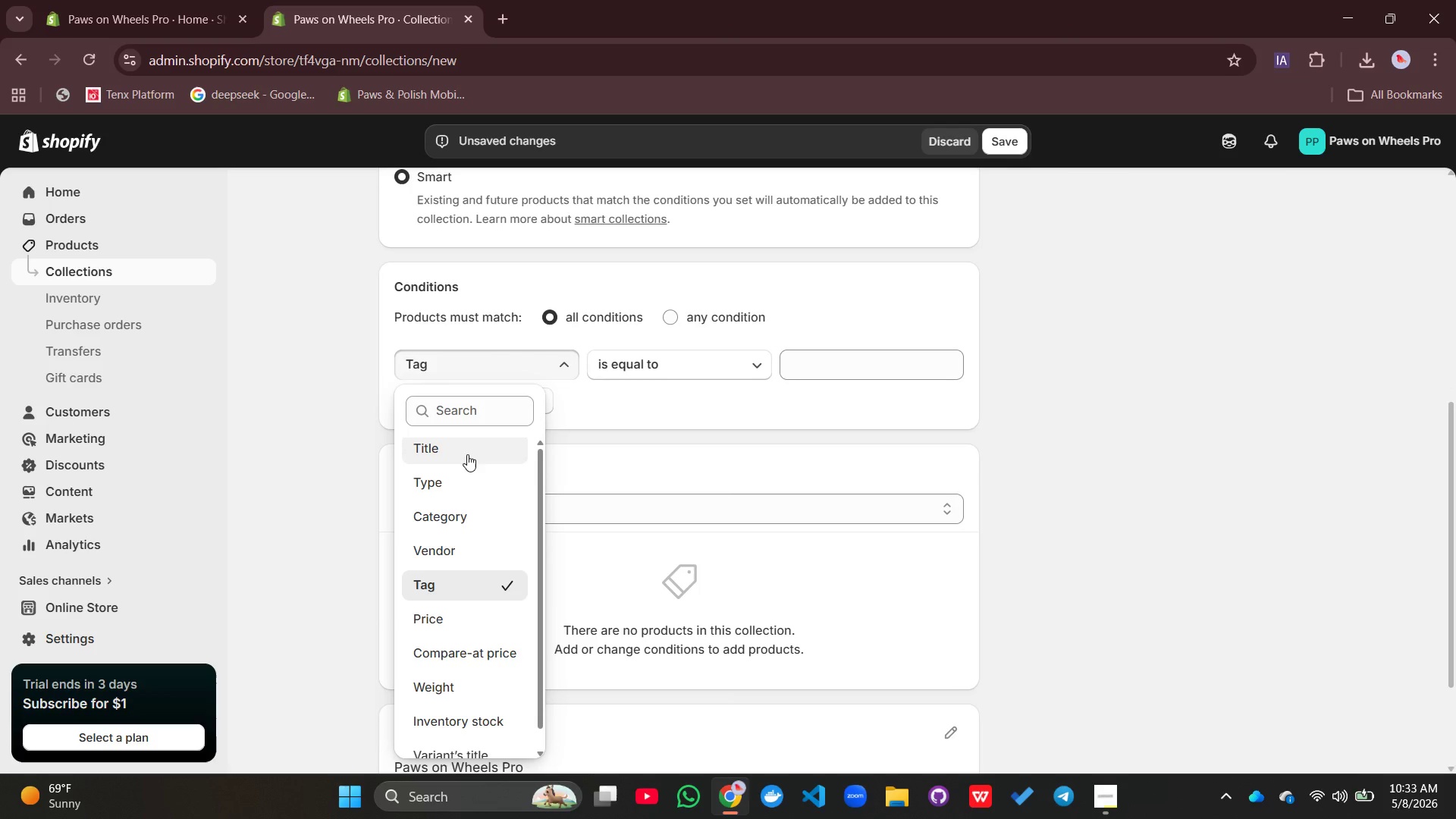 
left_click([467, 454])
 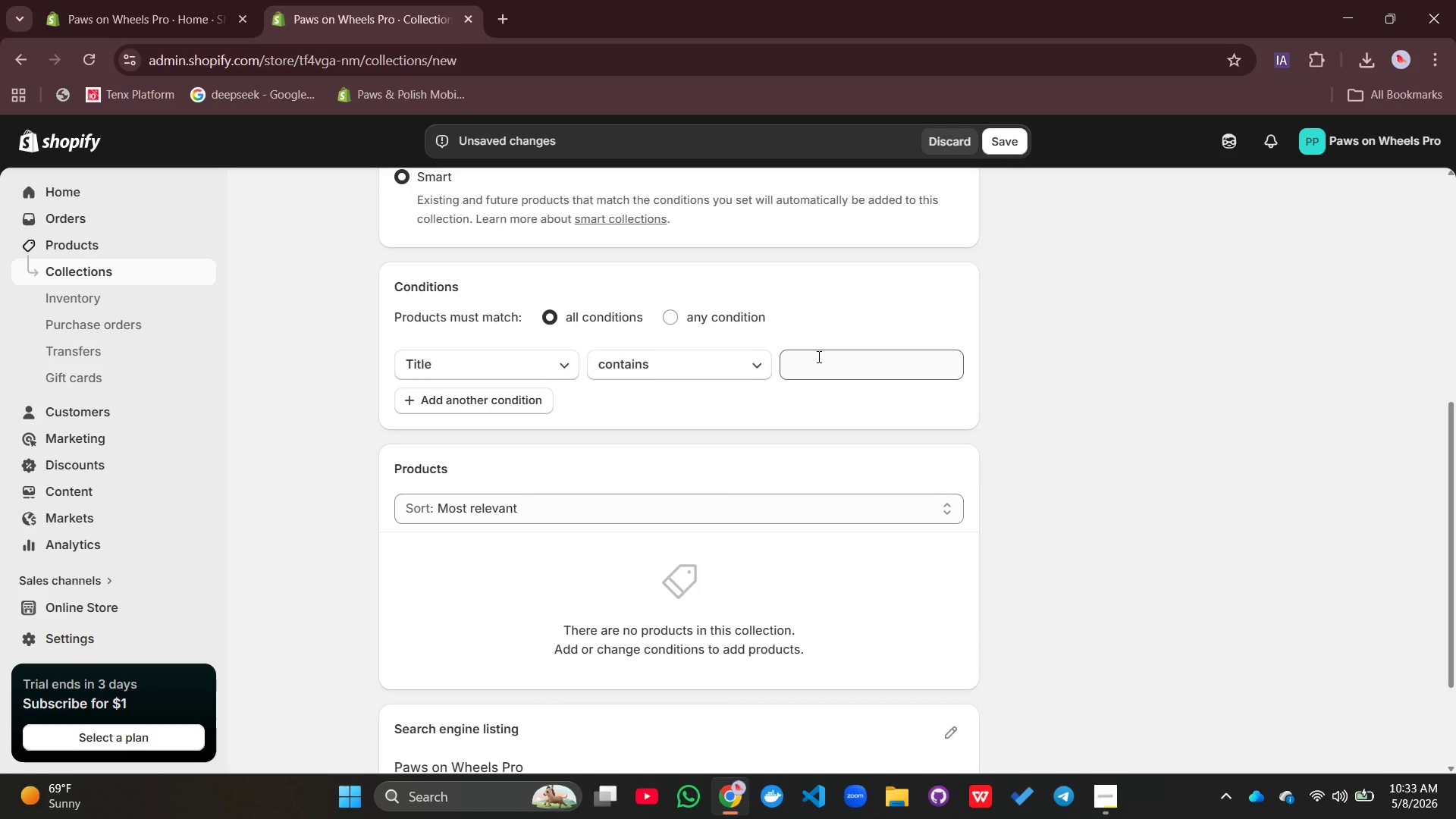 
left_click([818, 356])
 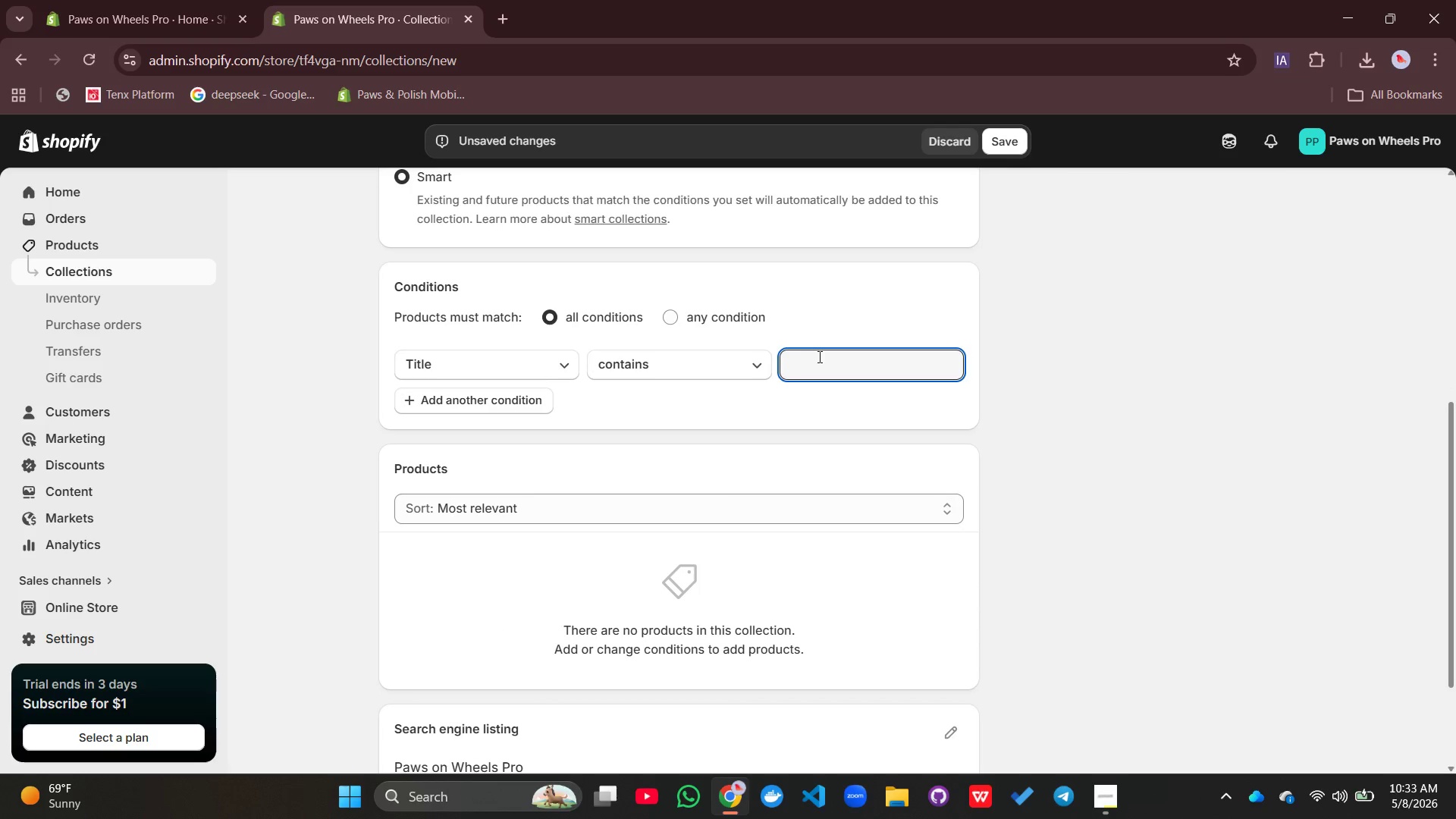 
type(Kit)
 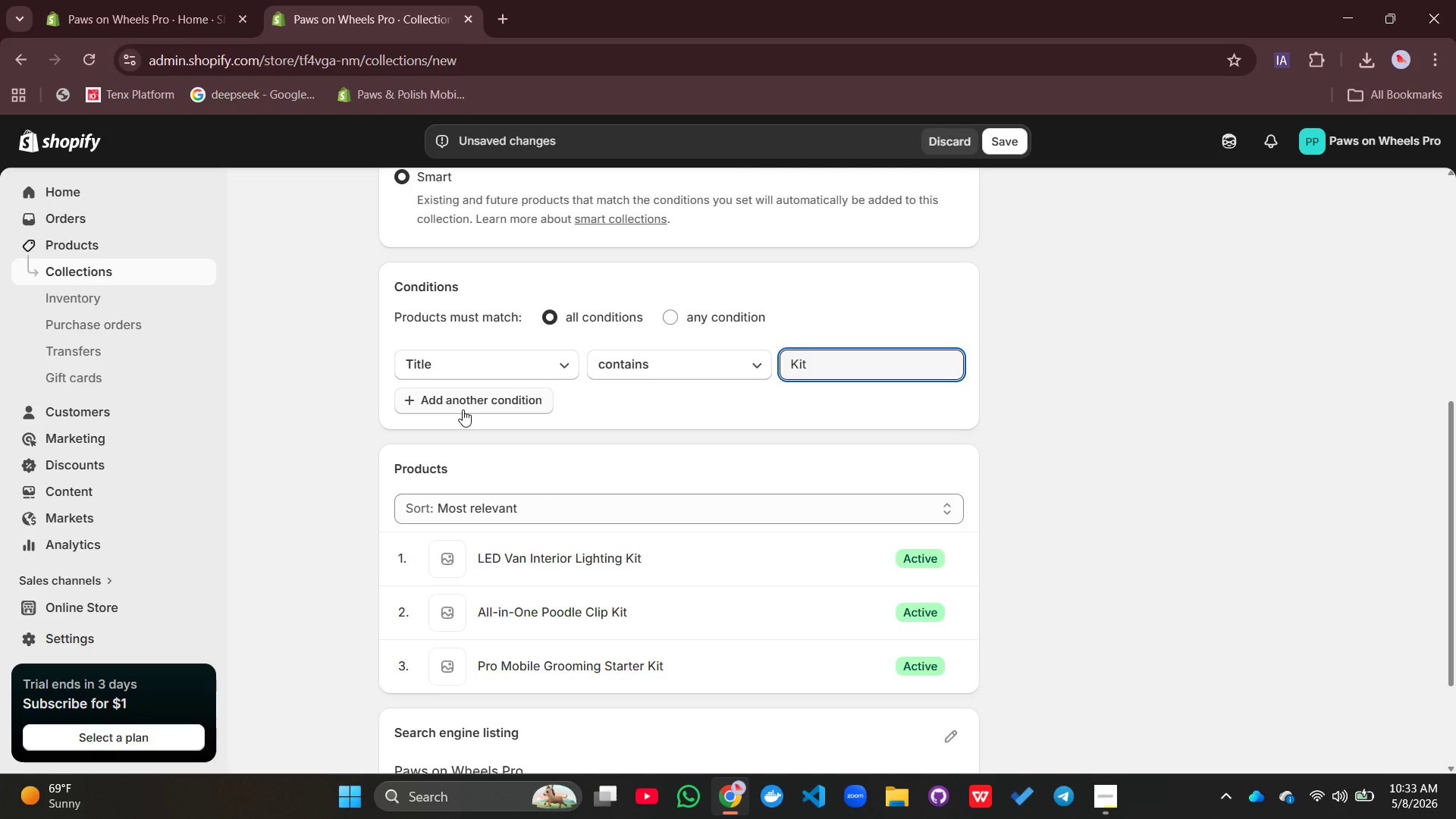 
wait(5.09)
 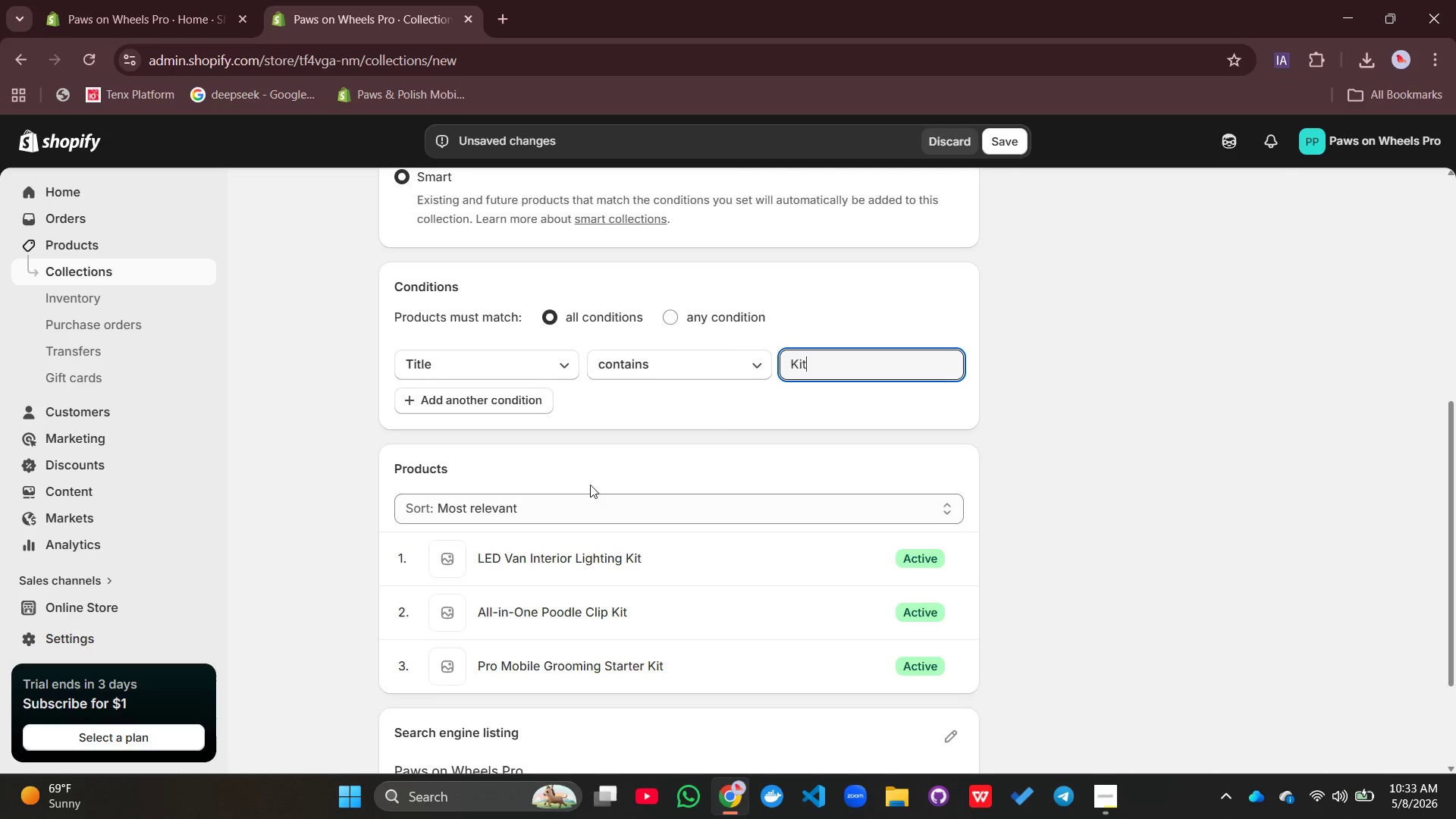 
left_click([463, 406])
 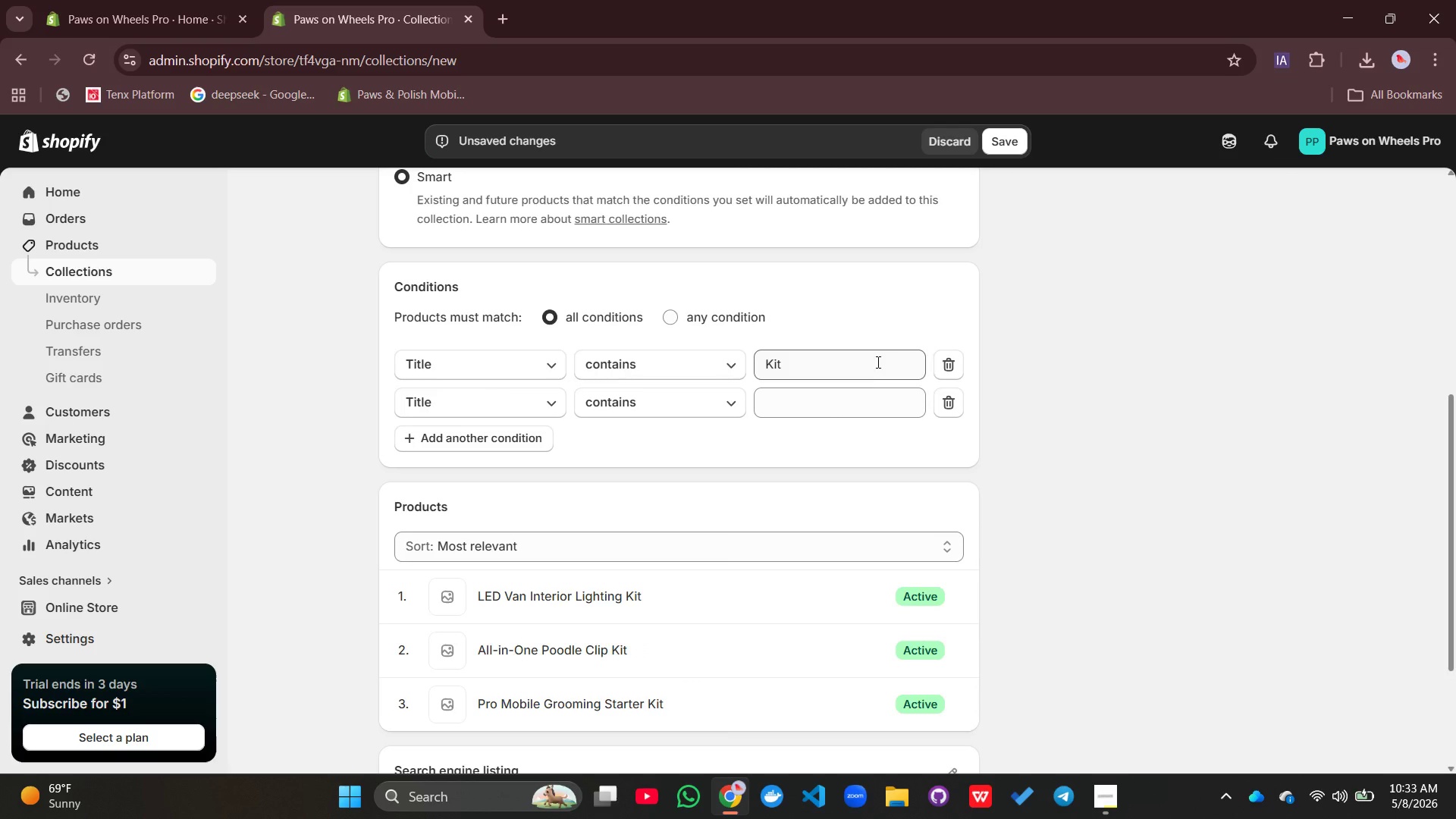 
left_click([830, 407])
 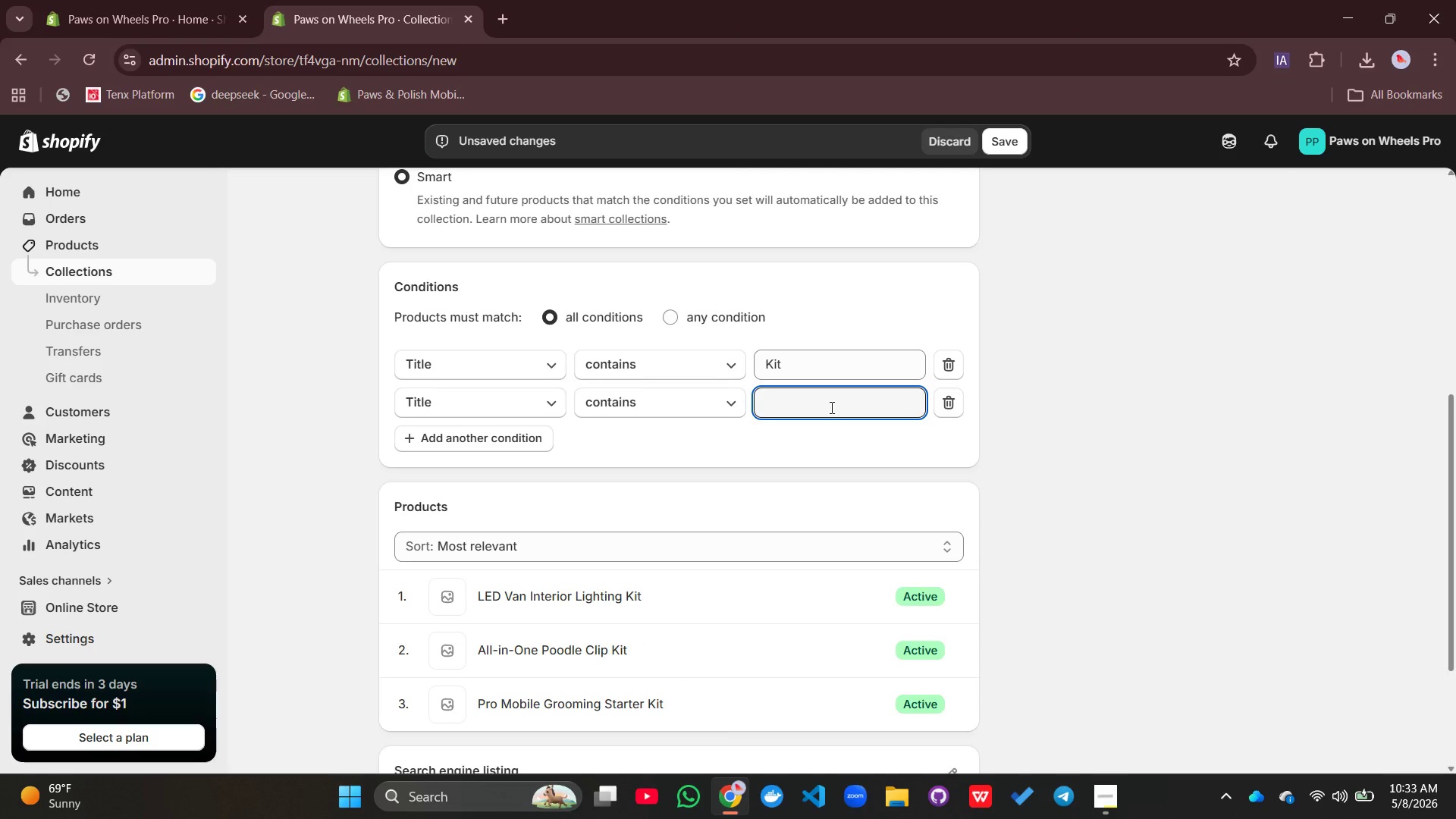 
type(Table)
 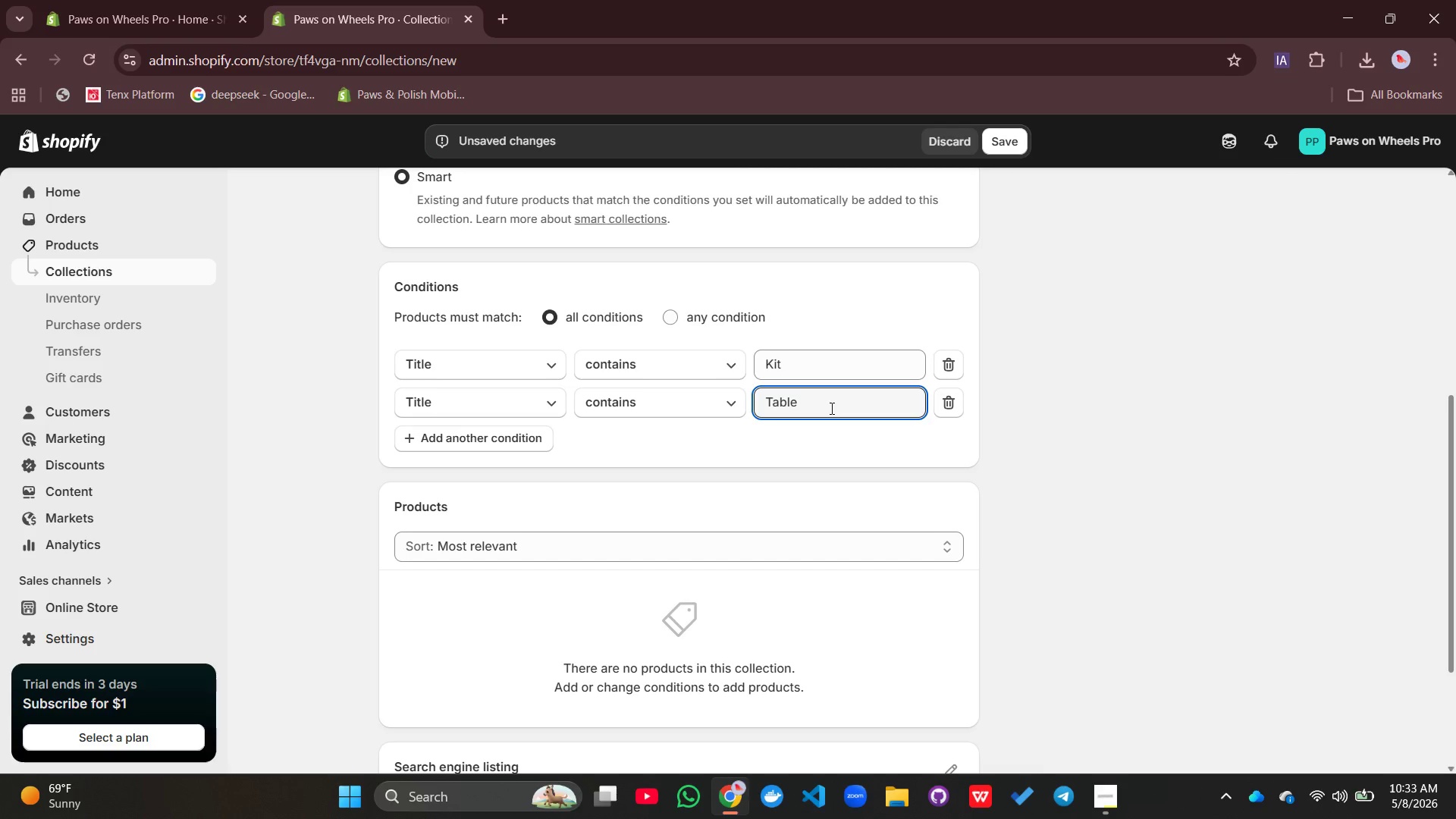 
scroll: coordinate [780, 513], scroll_direction: down, amount: 2.0
 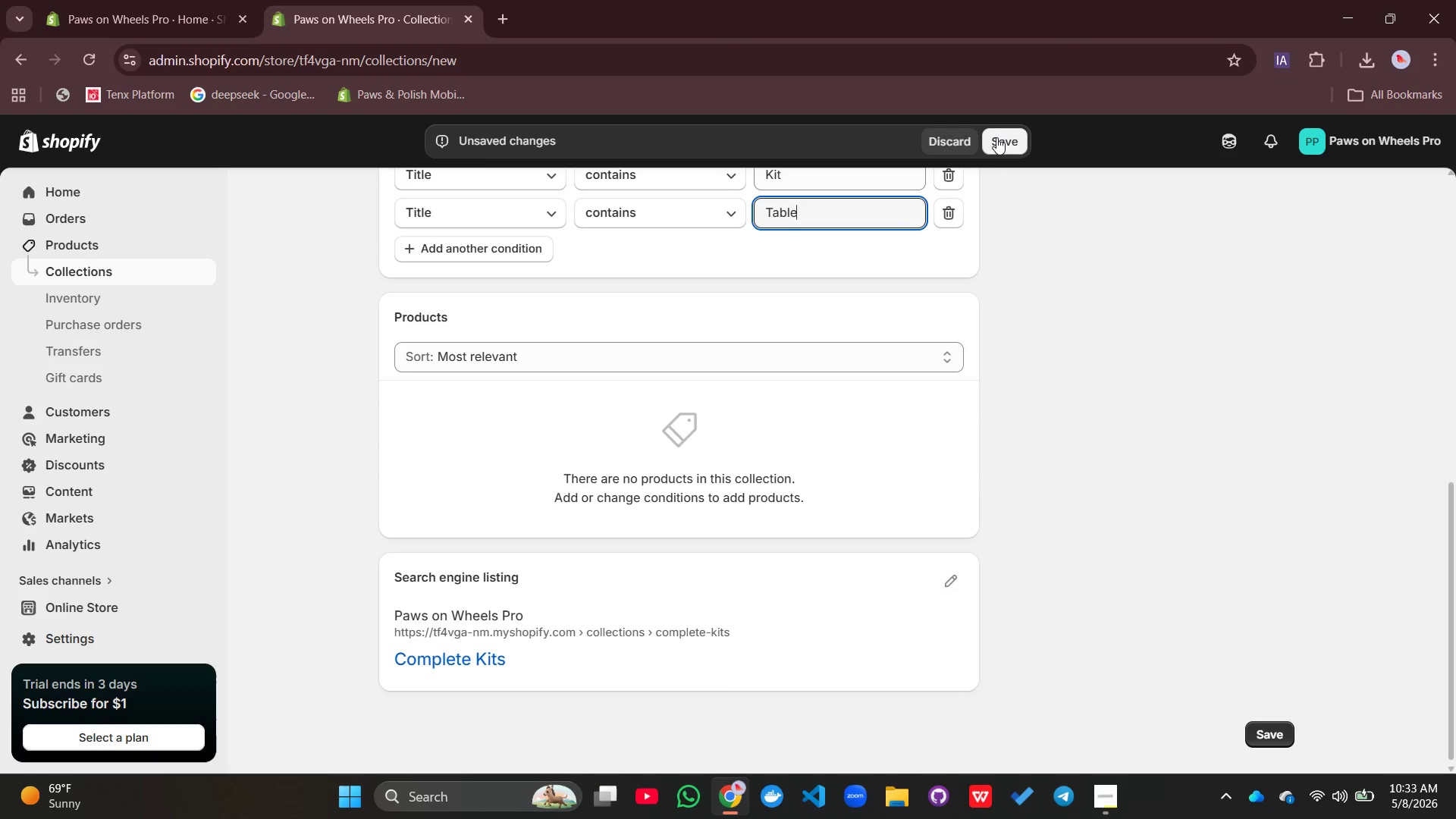 
left_click([996, 137])
 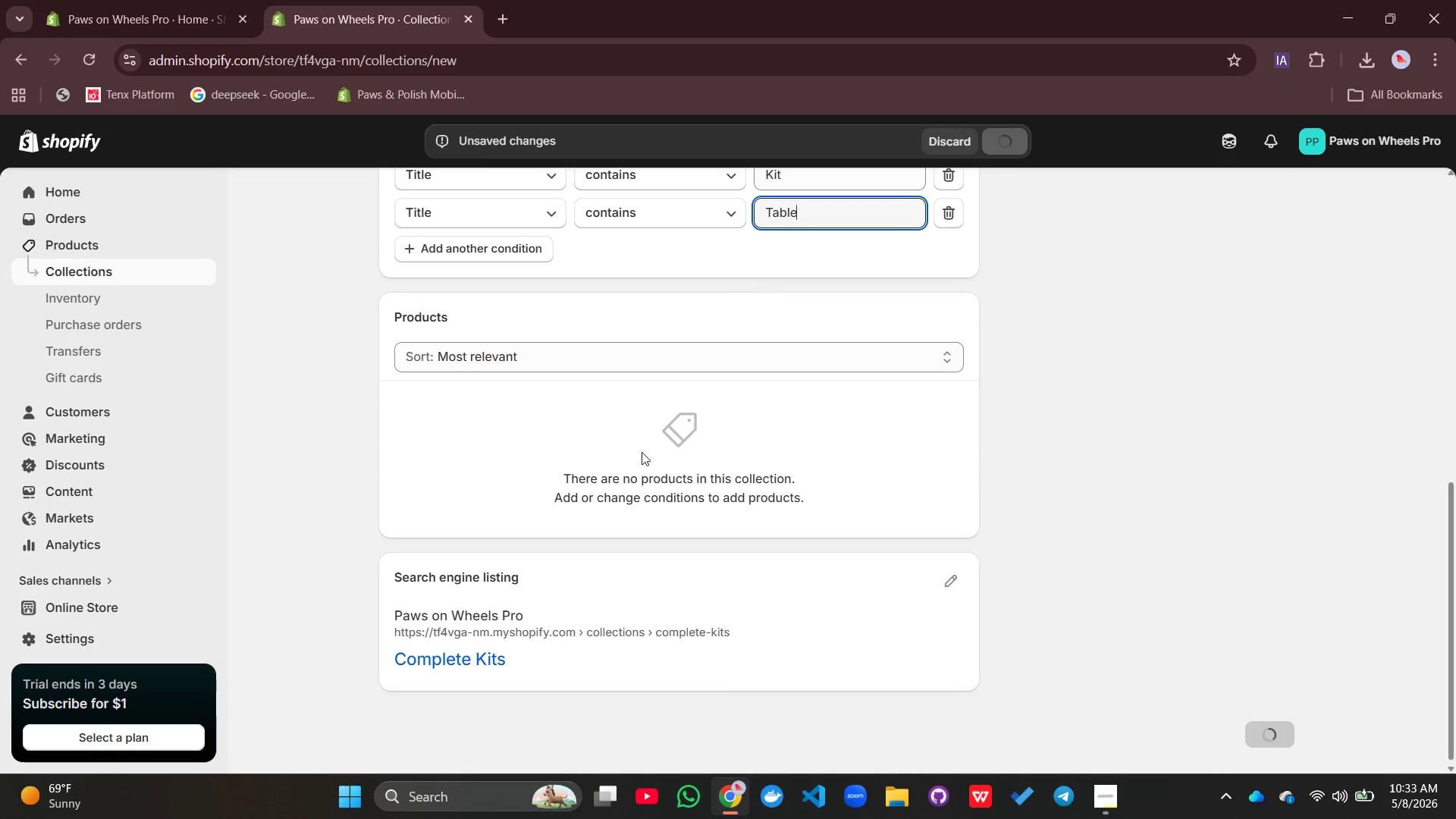 
scroll: coordinate [596, 579], scroll_direction: up, amount: 4.0
 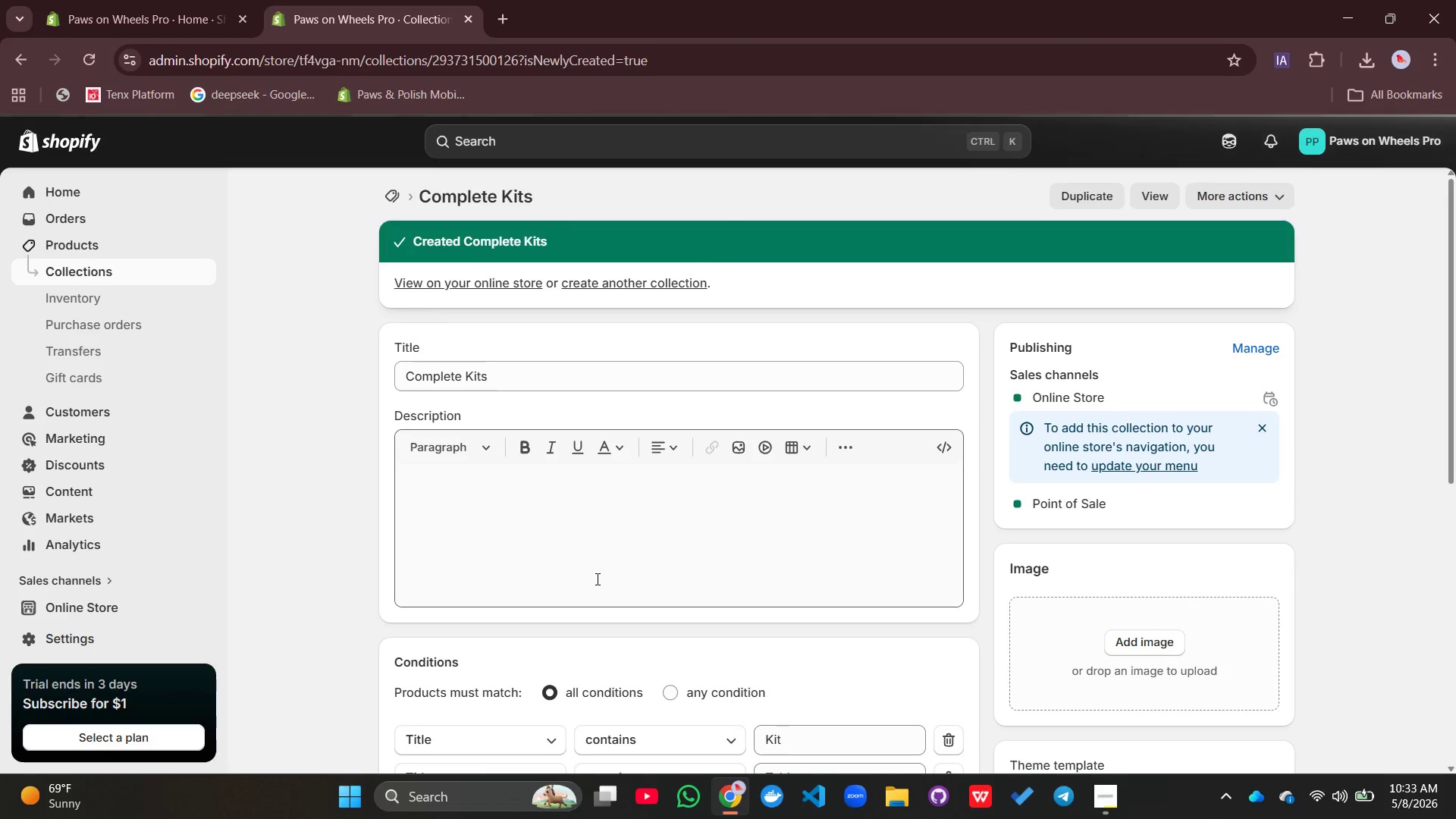 
scroll: coordinate [596, 579], scroll_direction: down, amount: 2.0
 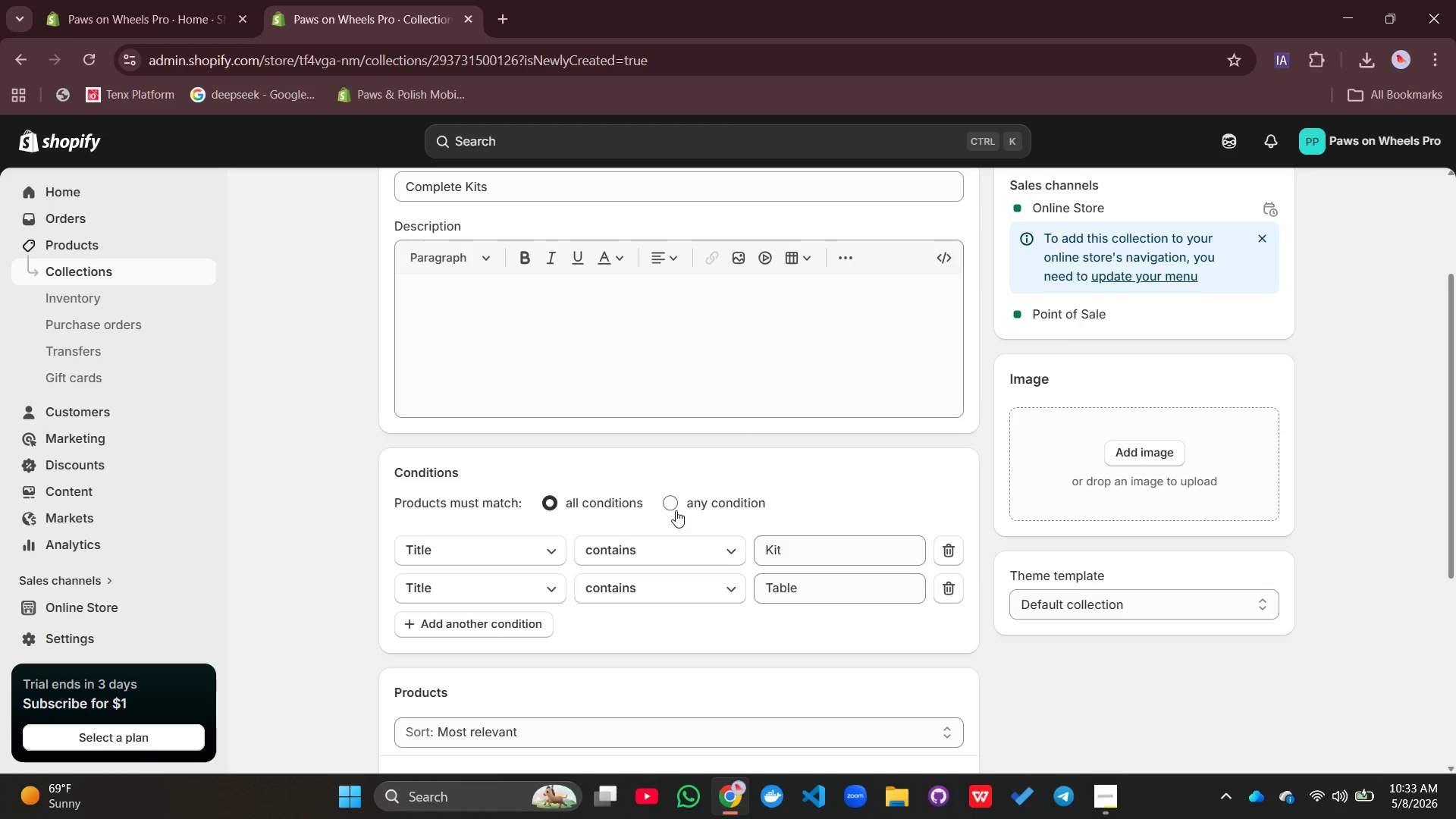 
left_click([673, 504])
 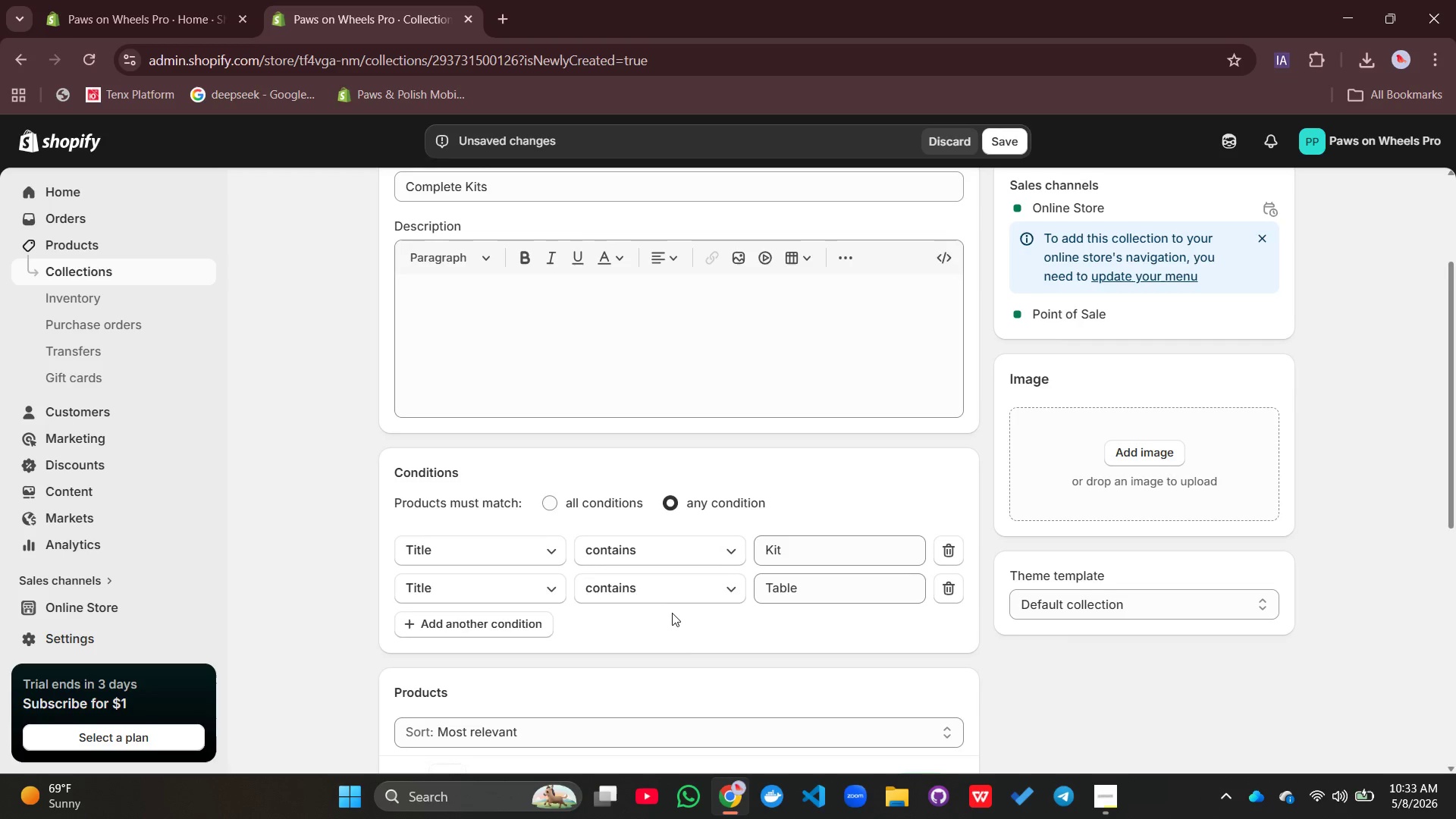 
scroll: coordinate [693, 592], scroll_direction: down, amount: 5.0
 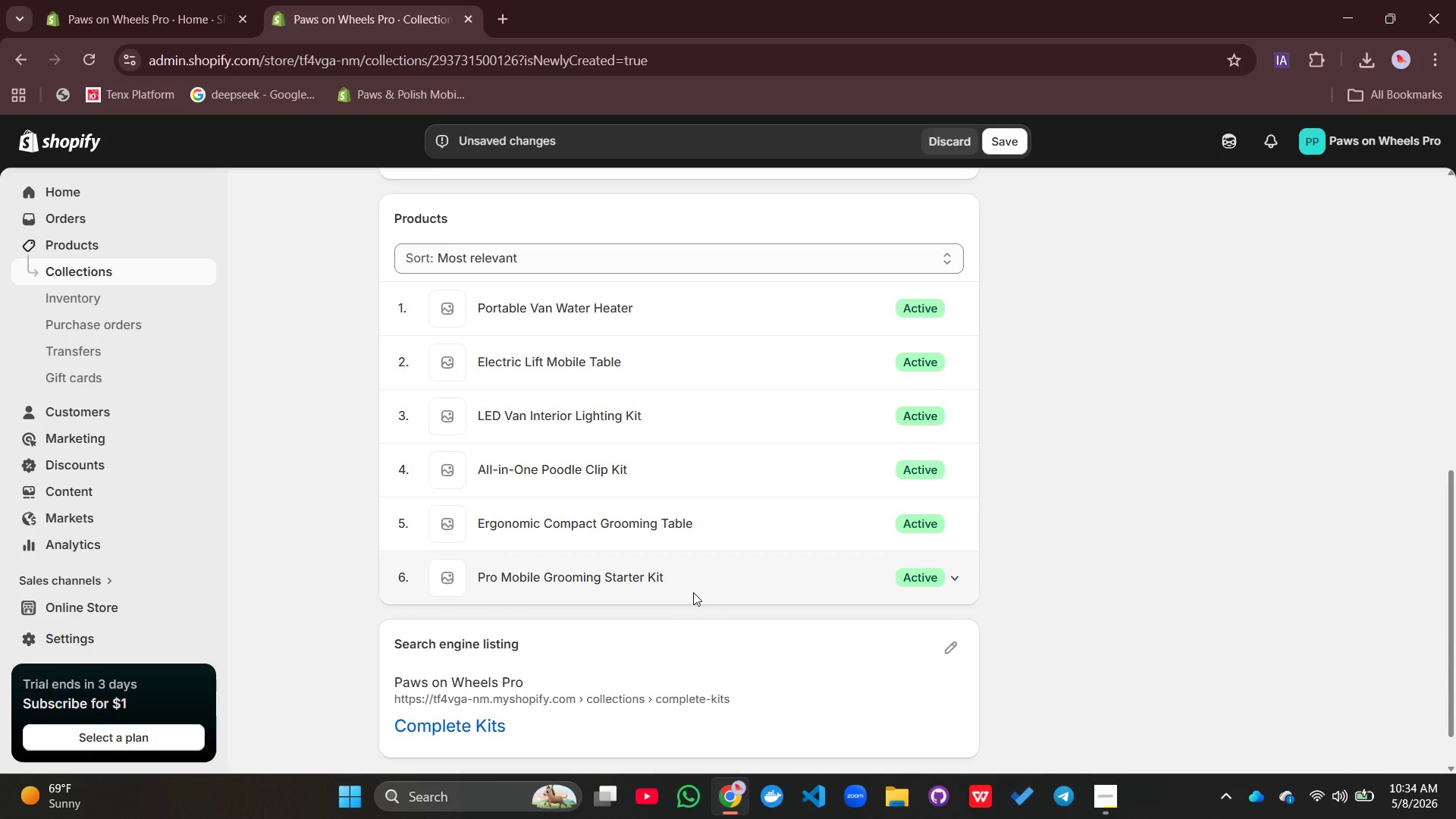 
scroll: coordinate [728, 485], scroll_direction: up, amount: 2.0
 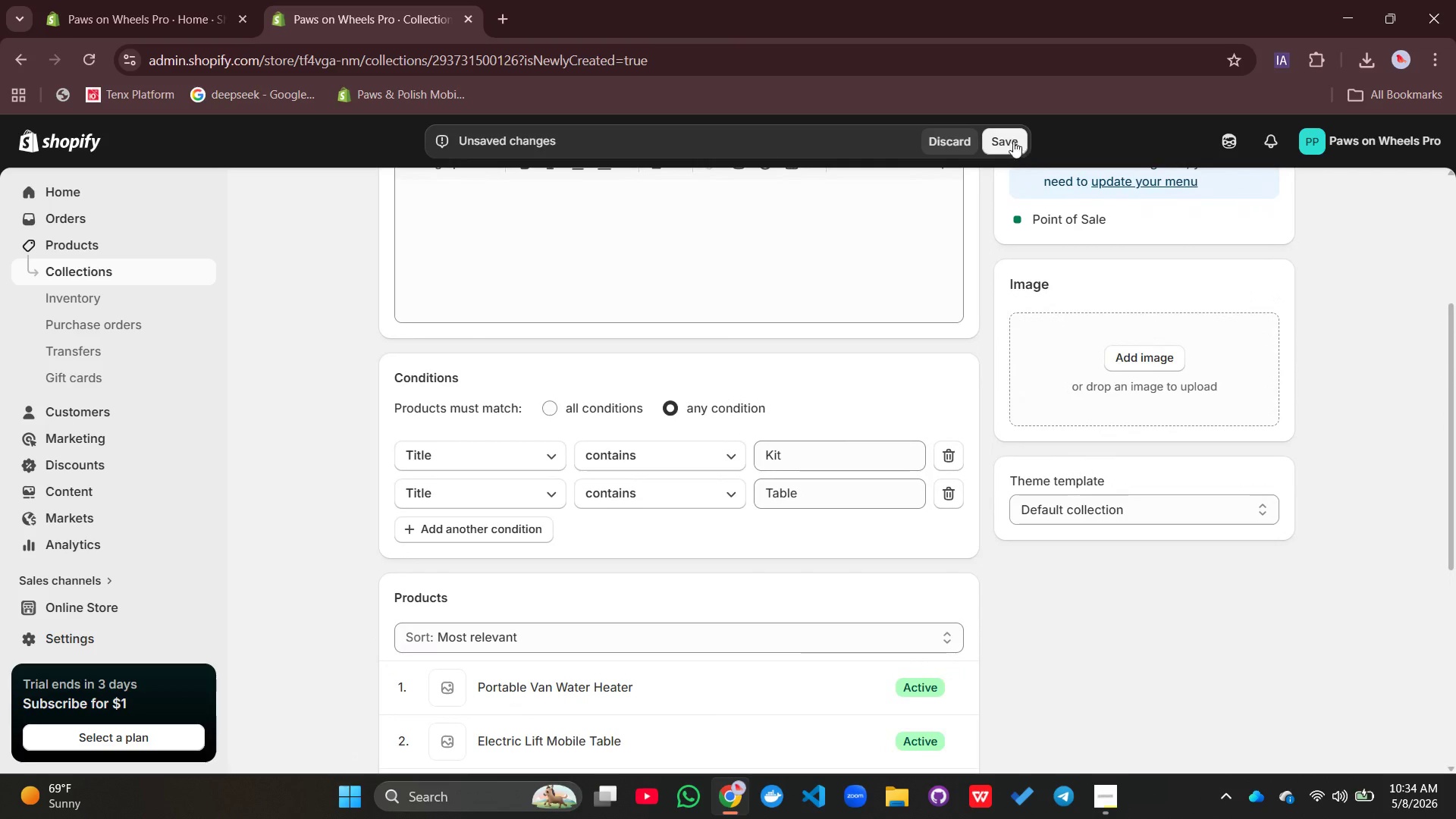 
left_click([1010, 131])
 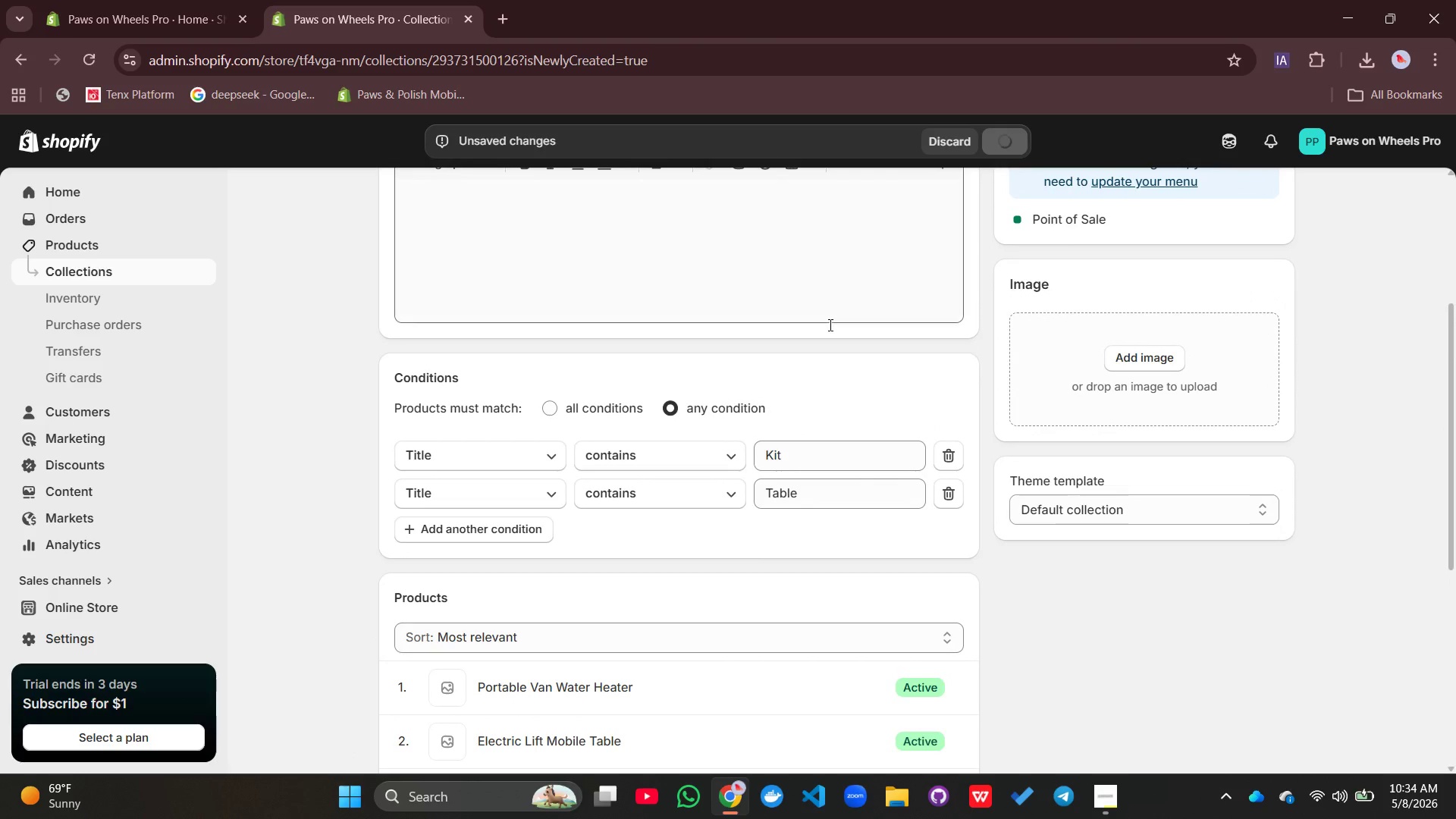 
scroll: coordinate [809, 362], scroll_direction: down, amount: 2.0
 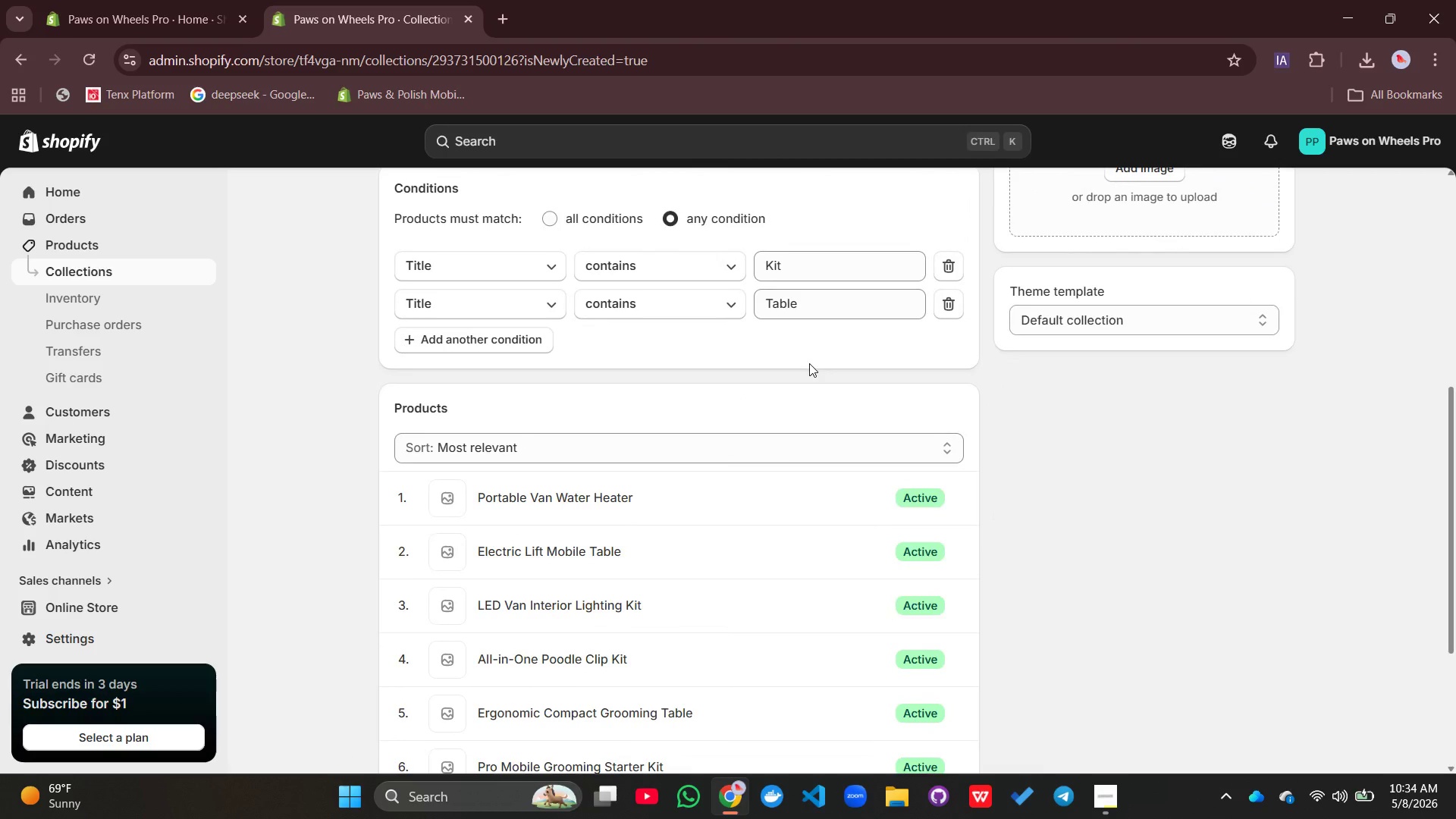 
scroll: coordinate [809, 363], scroll_direction: up, amount: 1.0
 